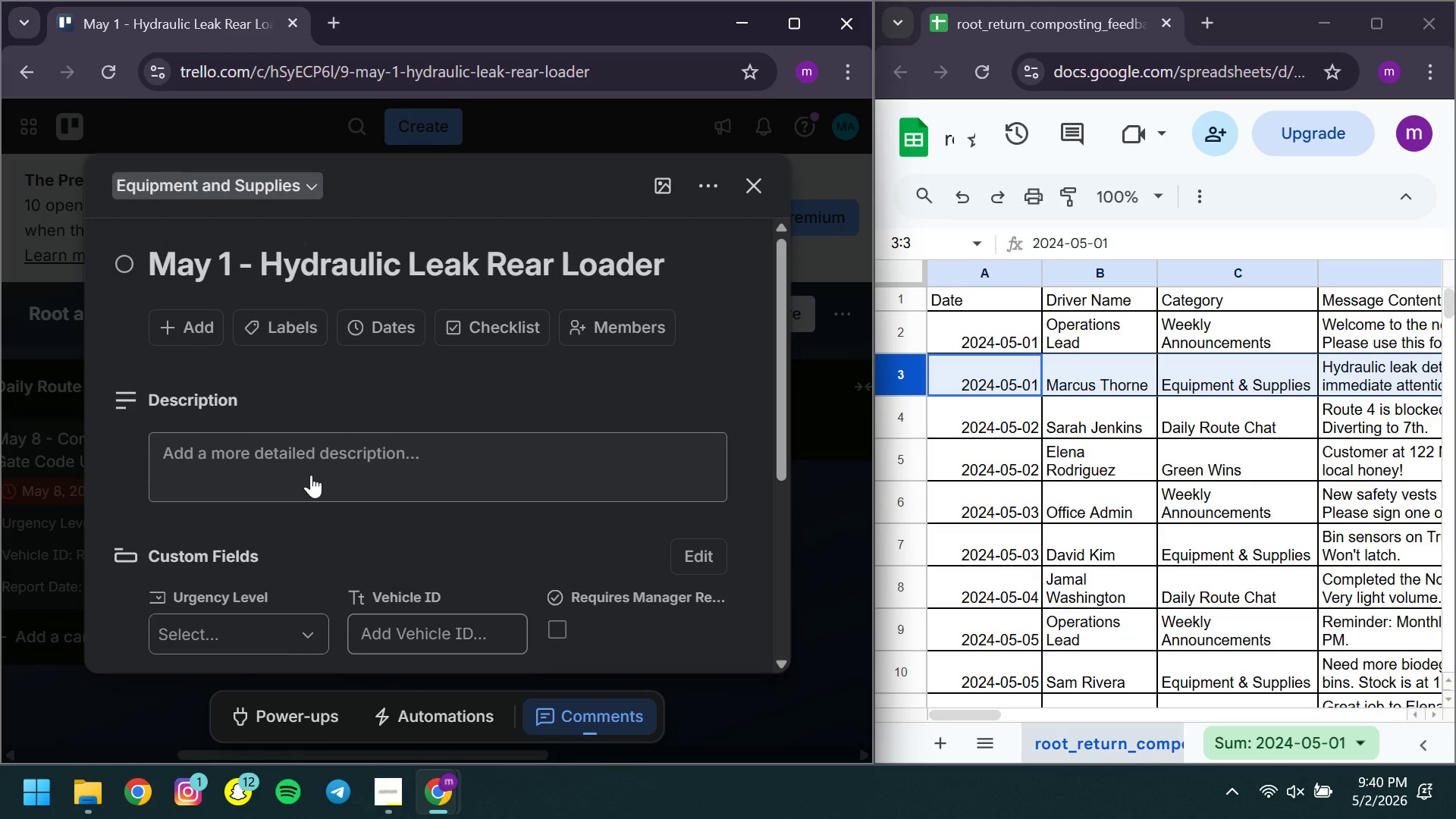 
left_click([311, 475])
 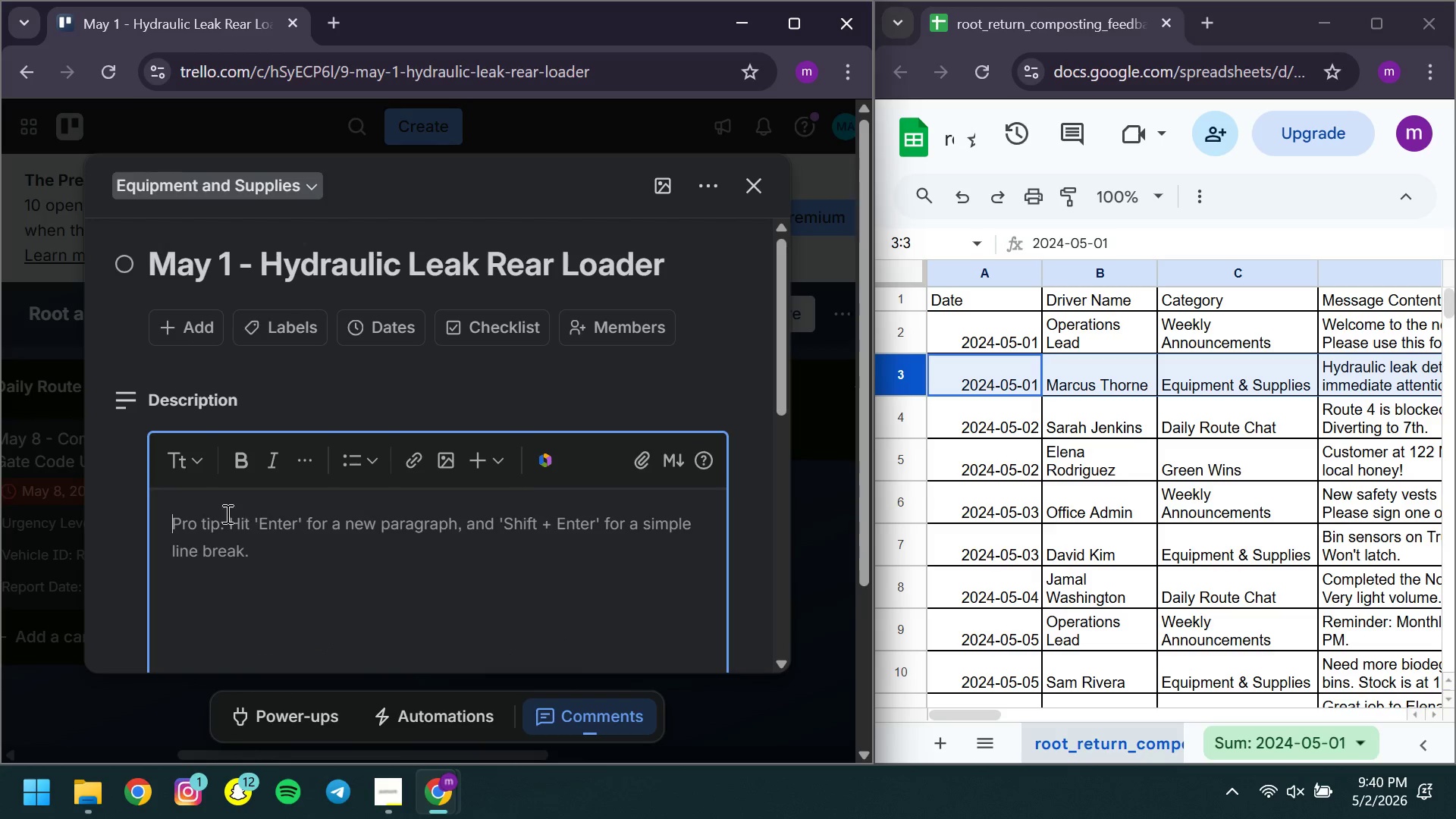 
type(Hydraulic )
 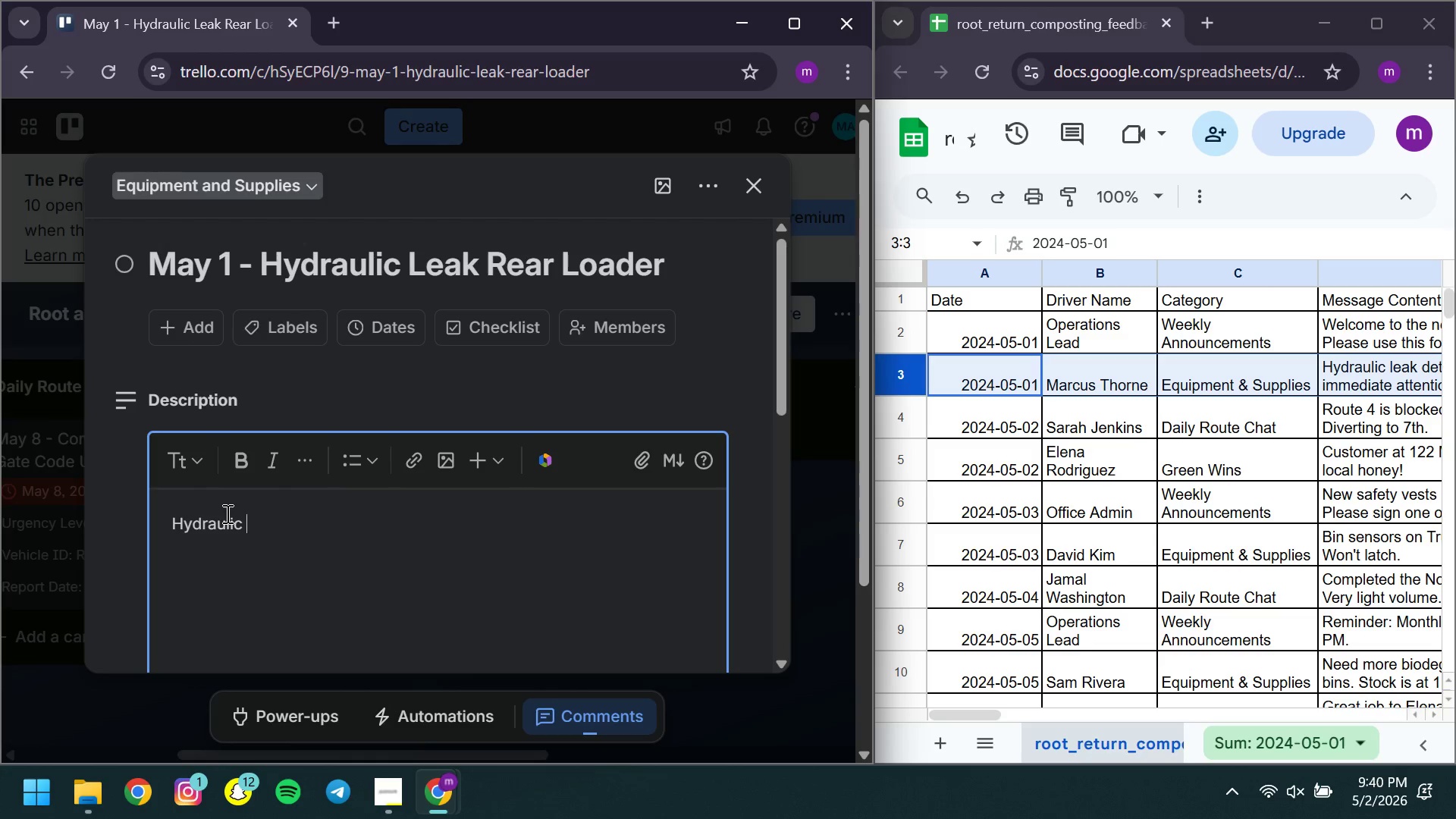 
wait(12.42)
 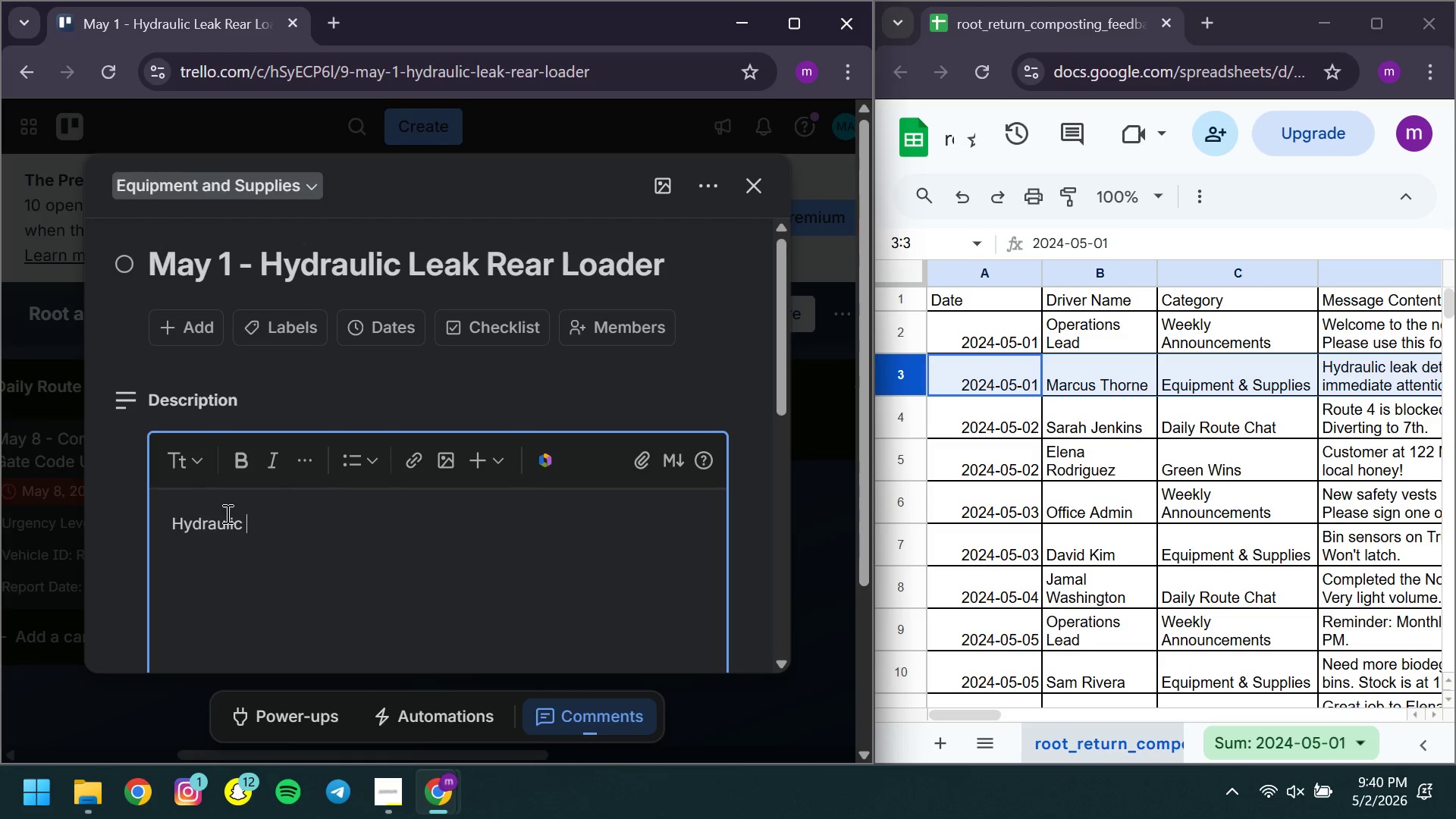 
type(leak detected on rear loader )
key(Backspace)
type(, )
key(Backspace)
key(Backspace)
type(. Needs immediate ata)
key(Backspace)
type(tention )
key(Backspace)
type(. )
 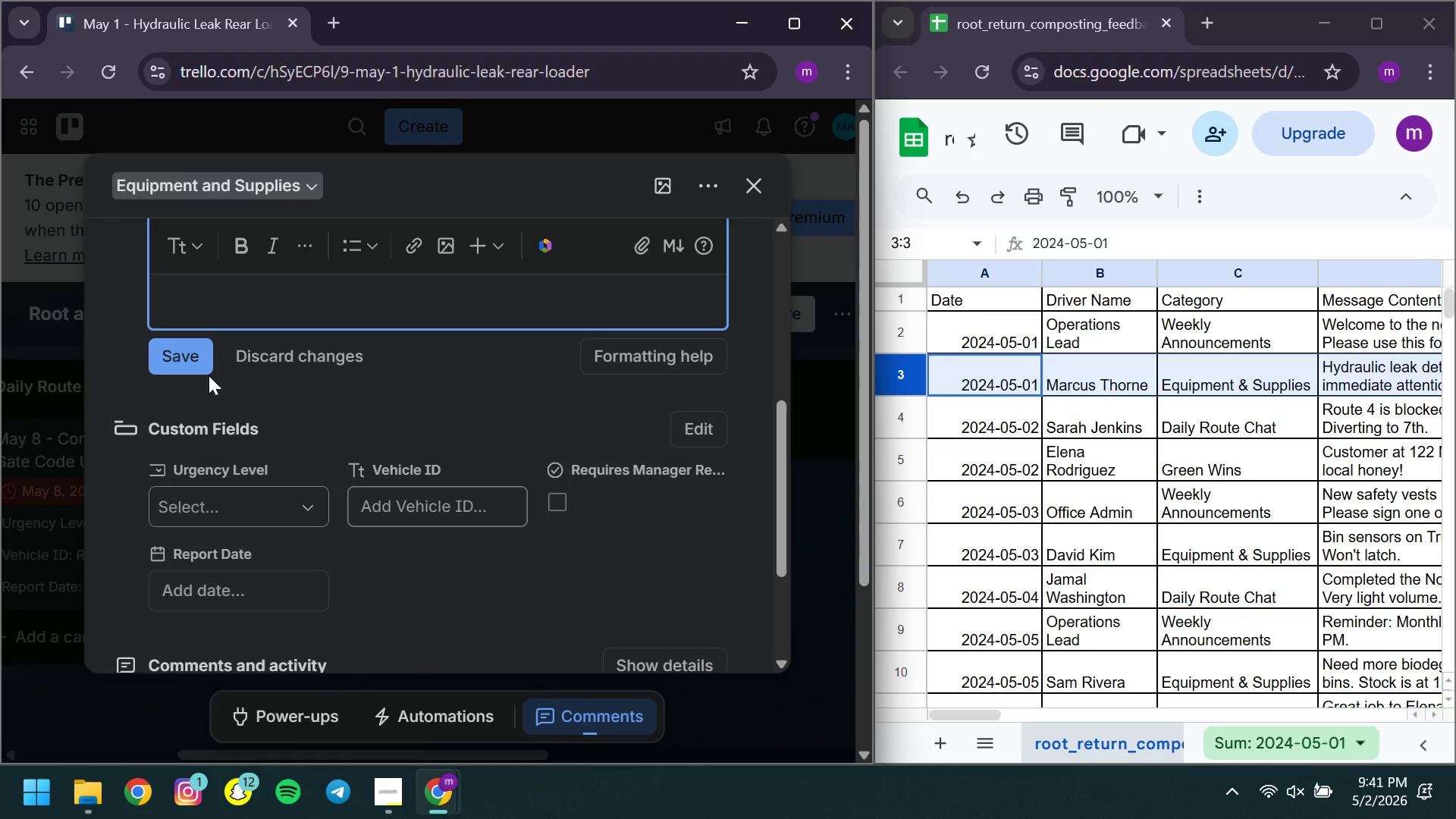 
left_click([171, 356])
 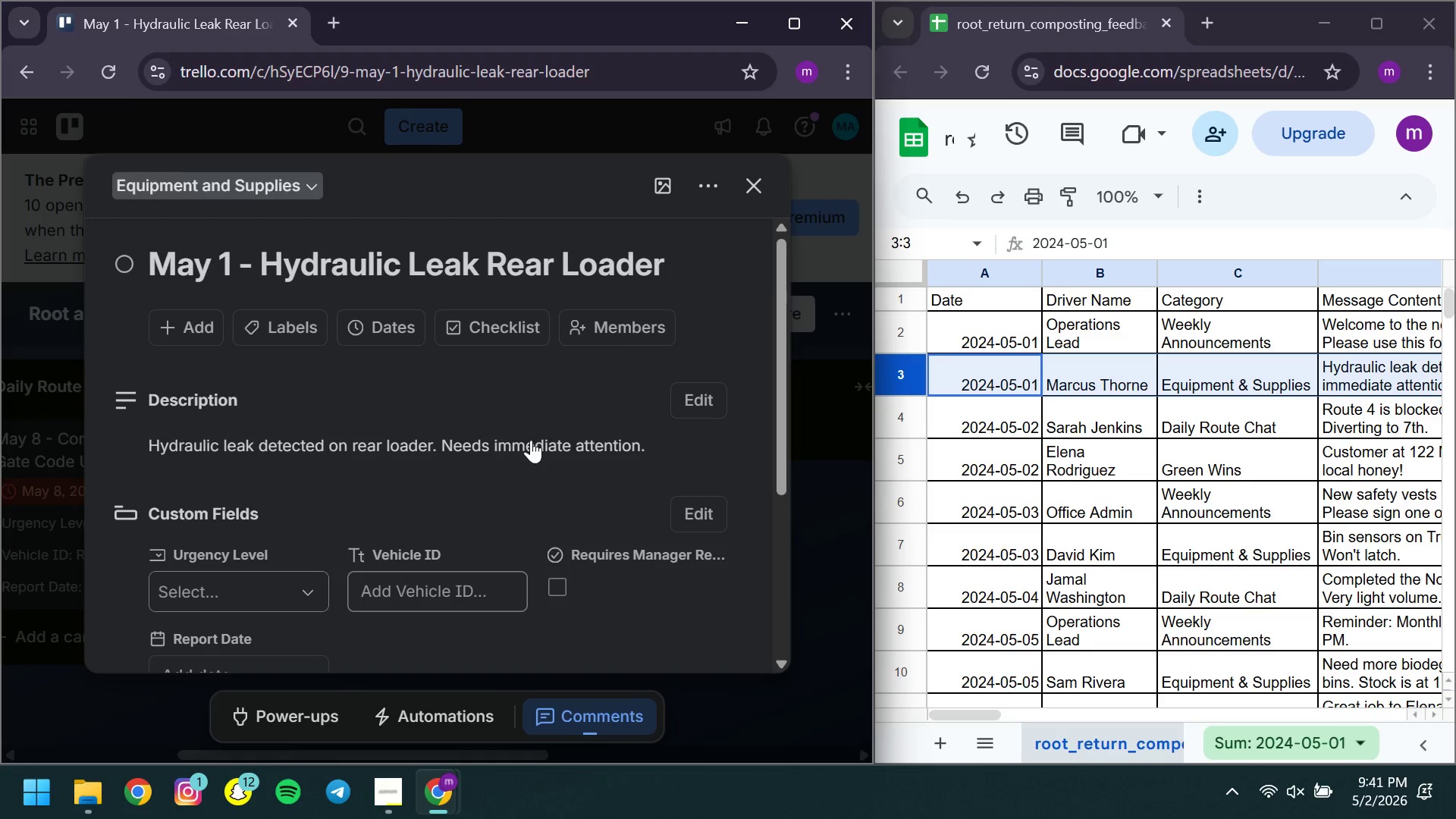 
left_click([531, 440])
 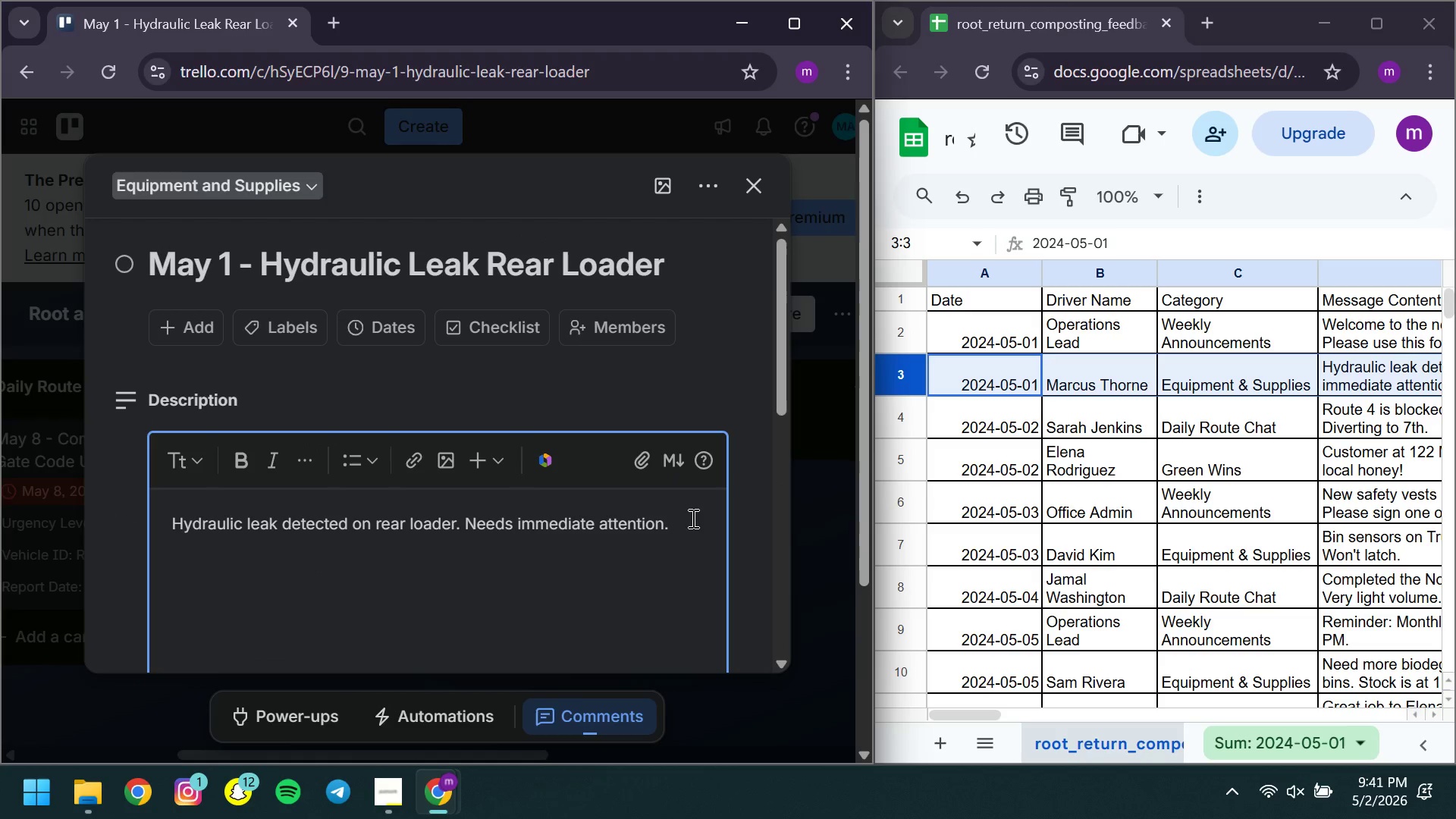 
key(Enter)
 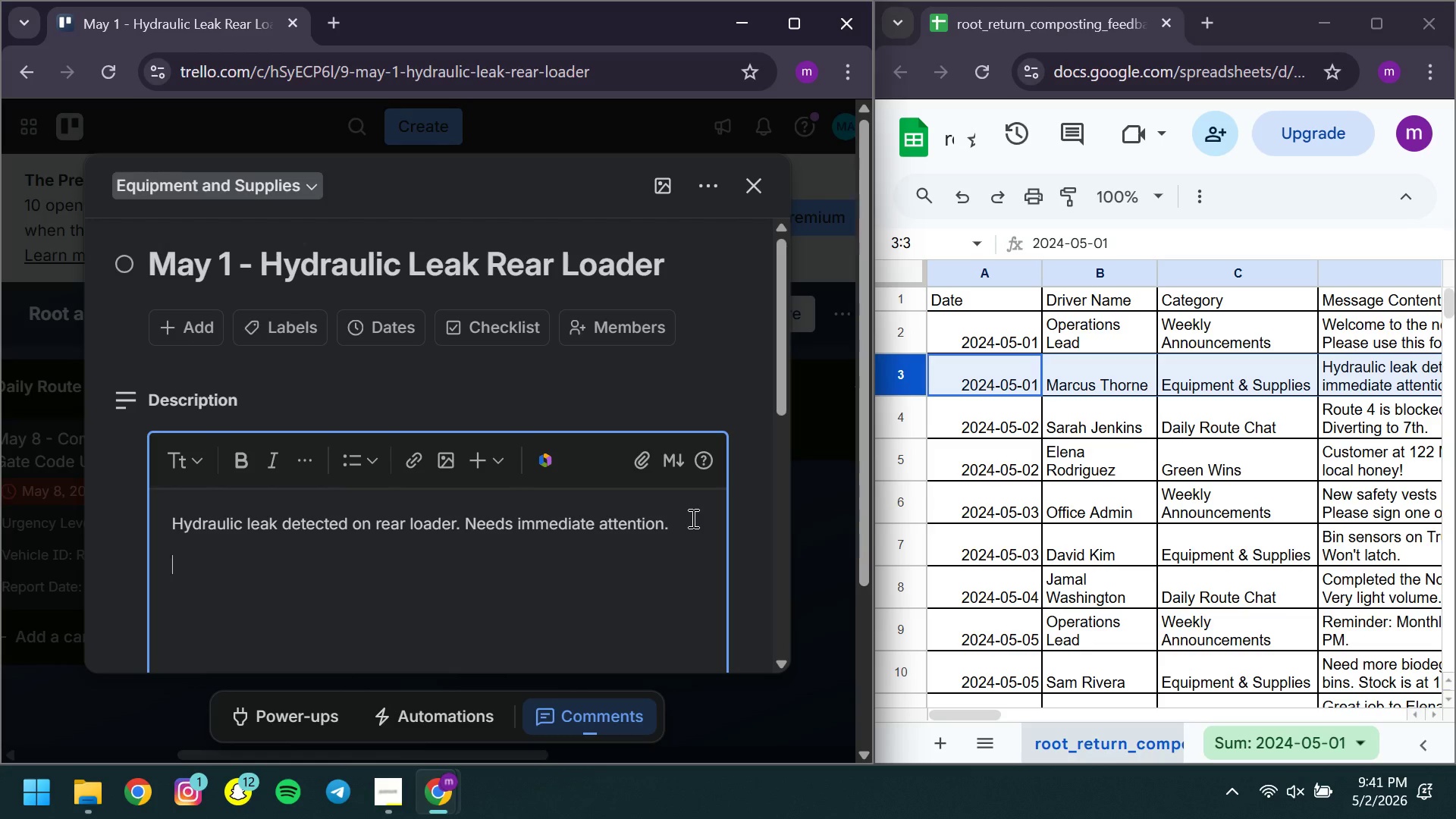 
type(Driver: Marcus Thorne )
 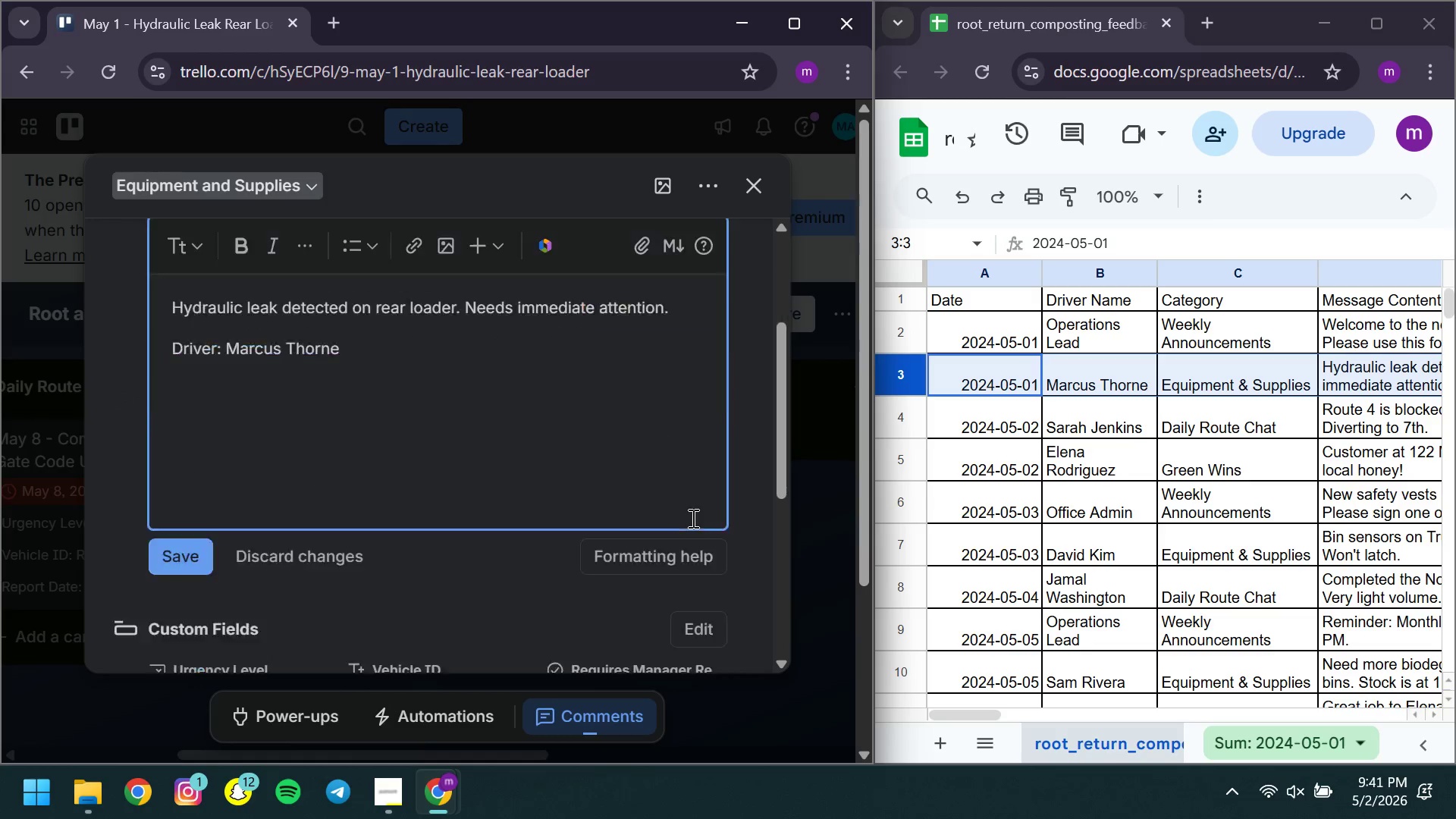 
left_click([215, 472])
 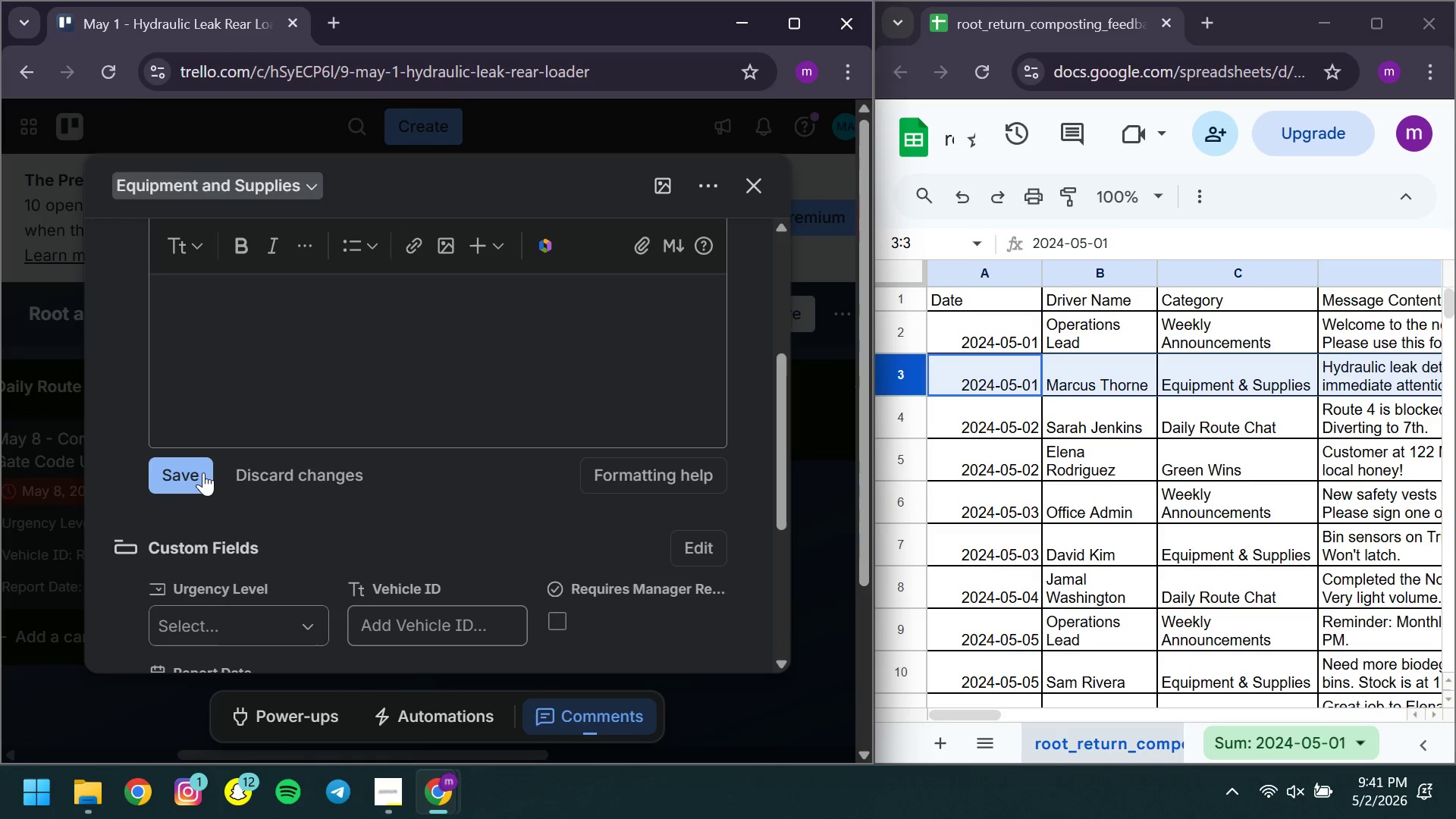 
left_click([203, 472])
 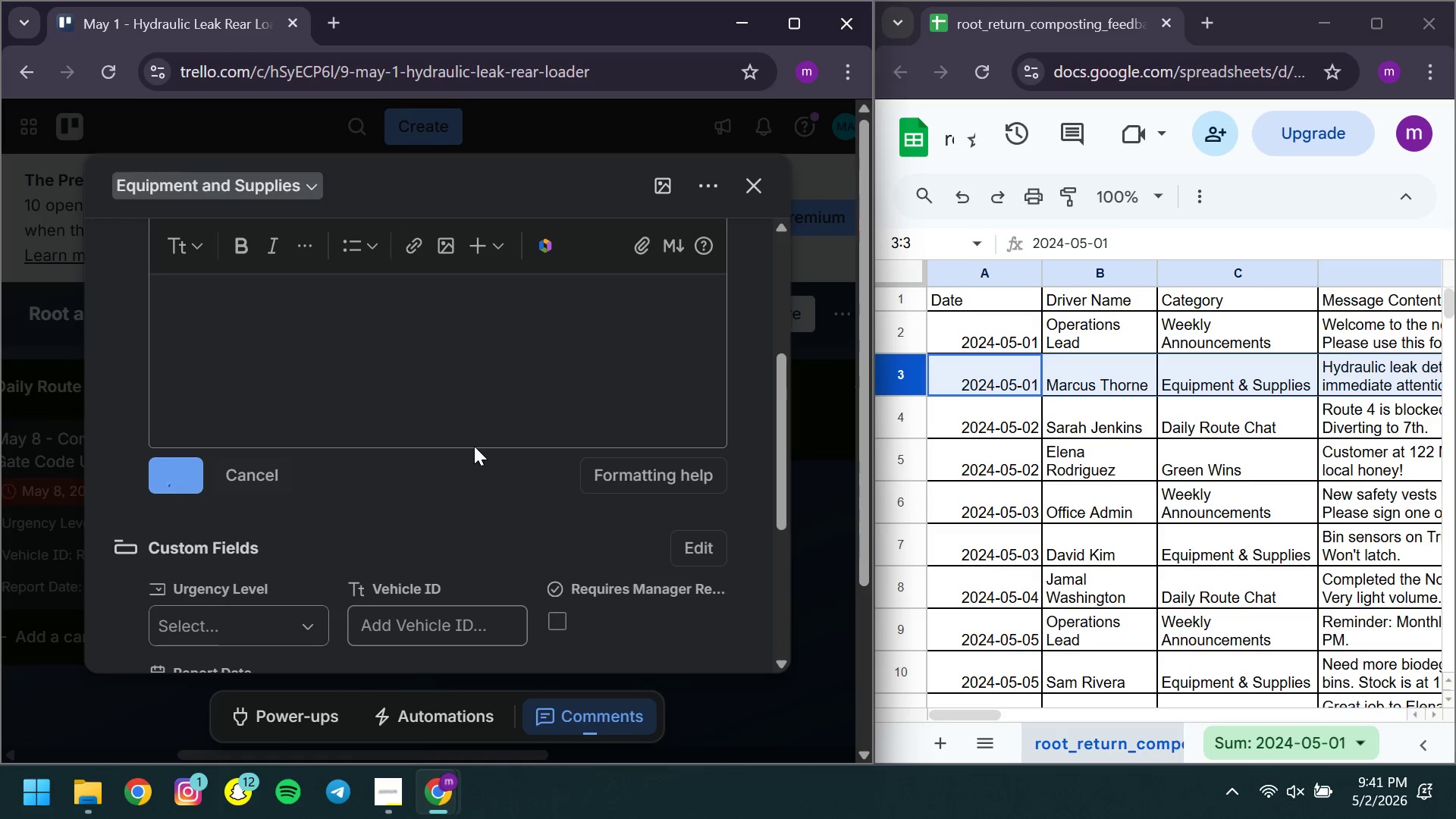 
mouse_move([438, 444])
 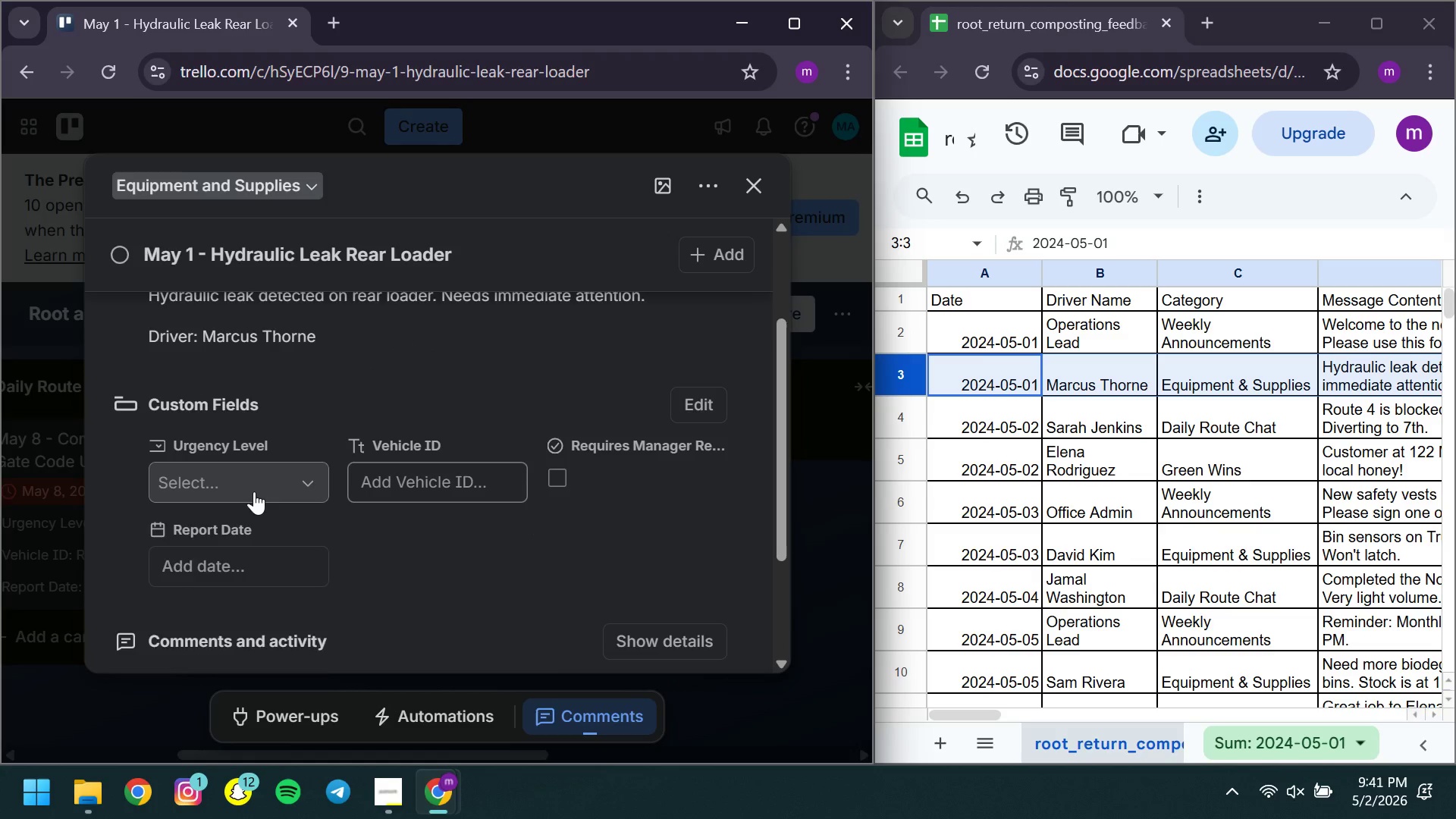 
left_click([254, 491])
 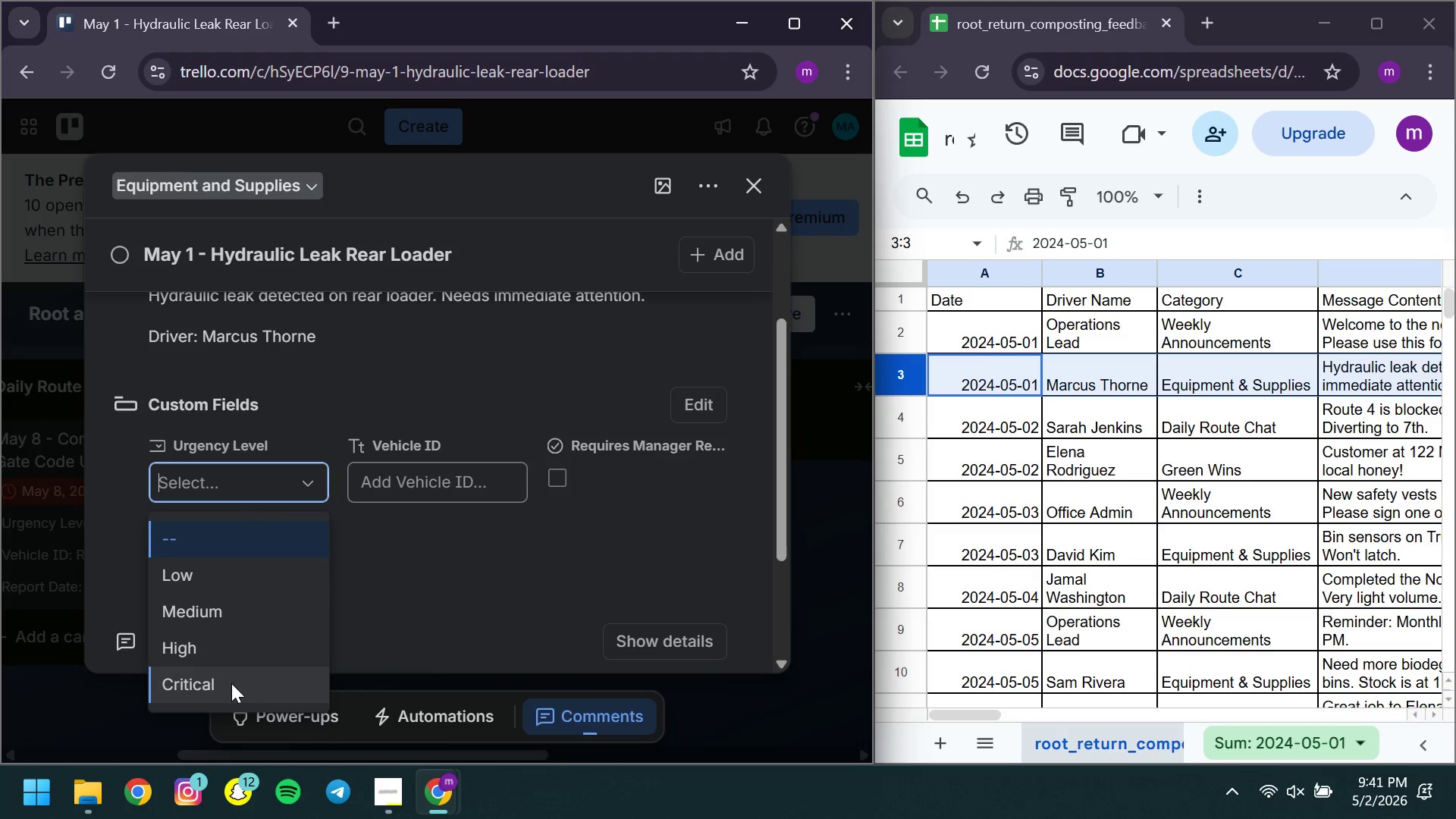 
left_click([231, 683])
 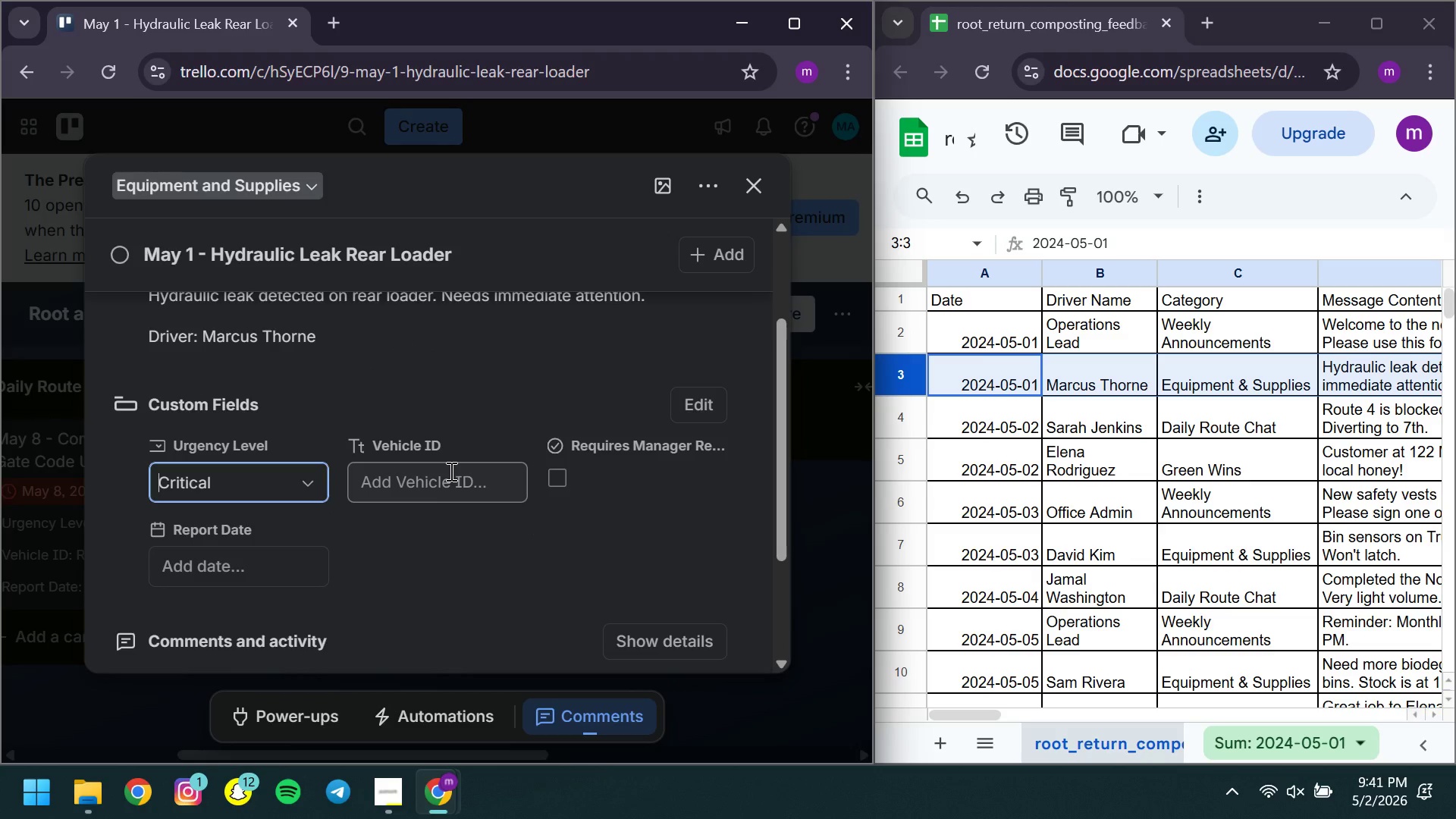 
left_click([450, 471])
 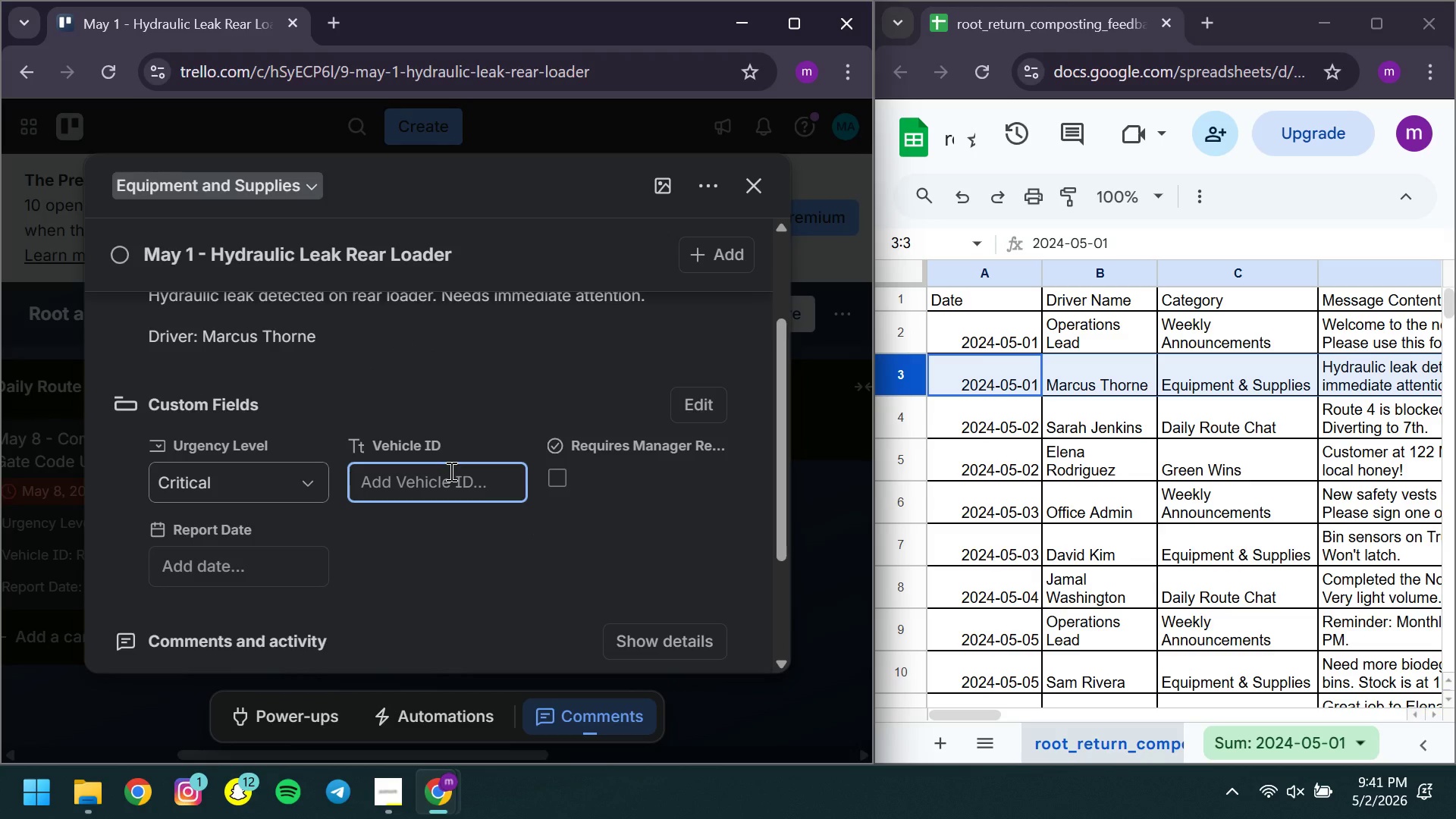 
type(RR-TRK-002)
 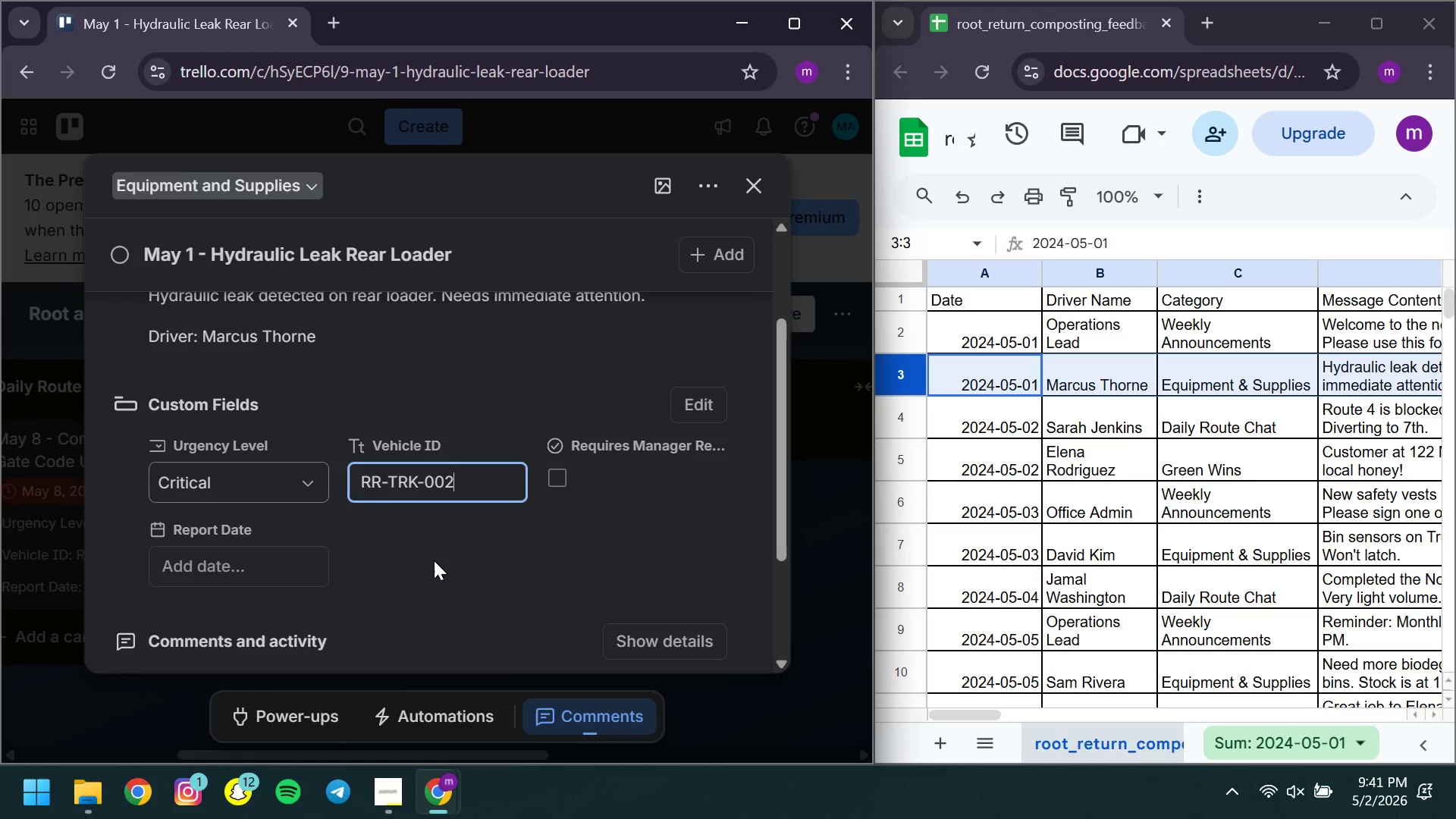 
left_click([434, 560])
 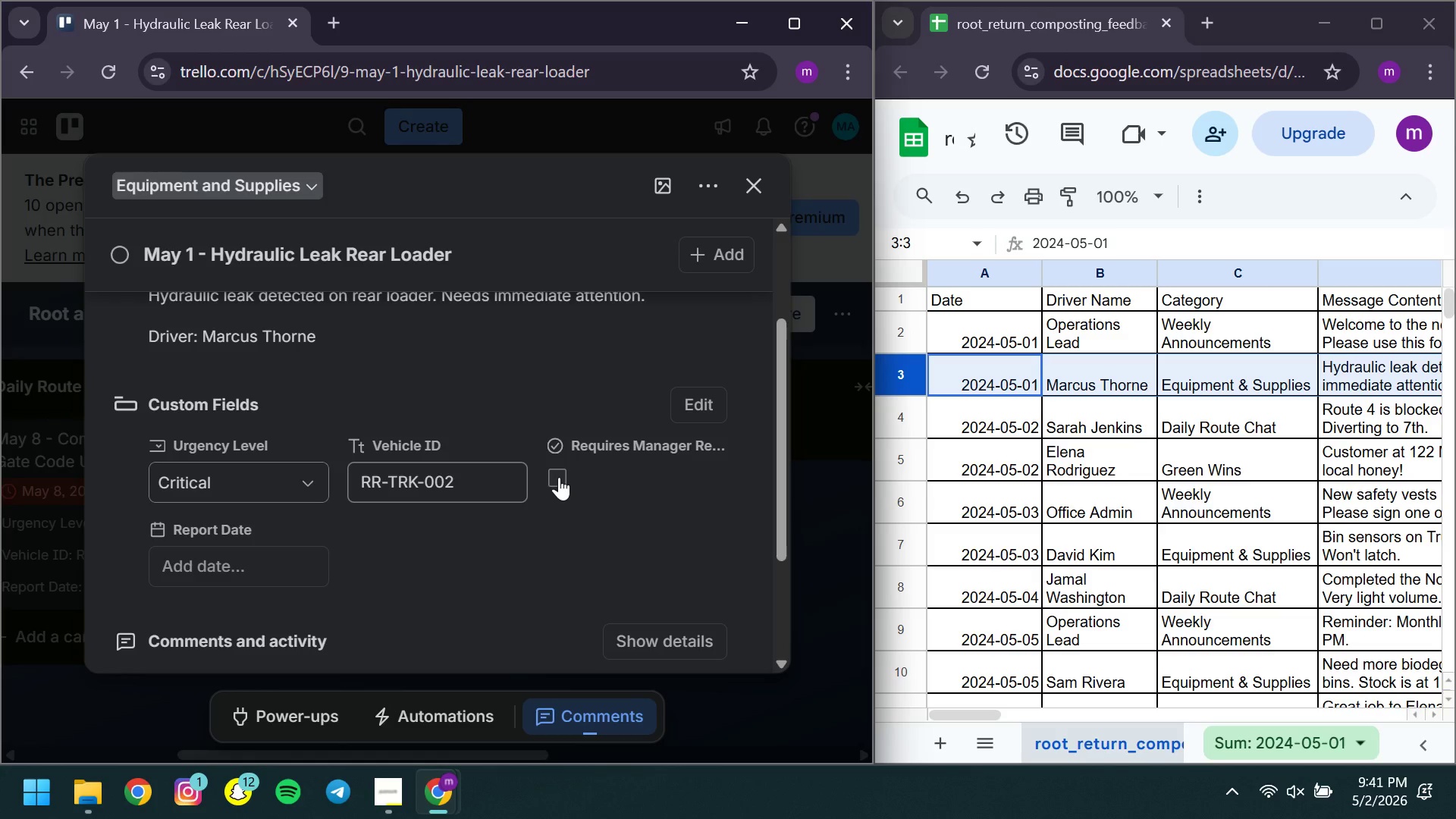 
left_click([559, 477])
 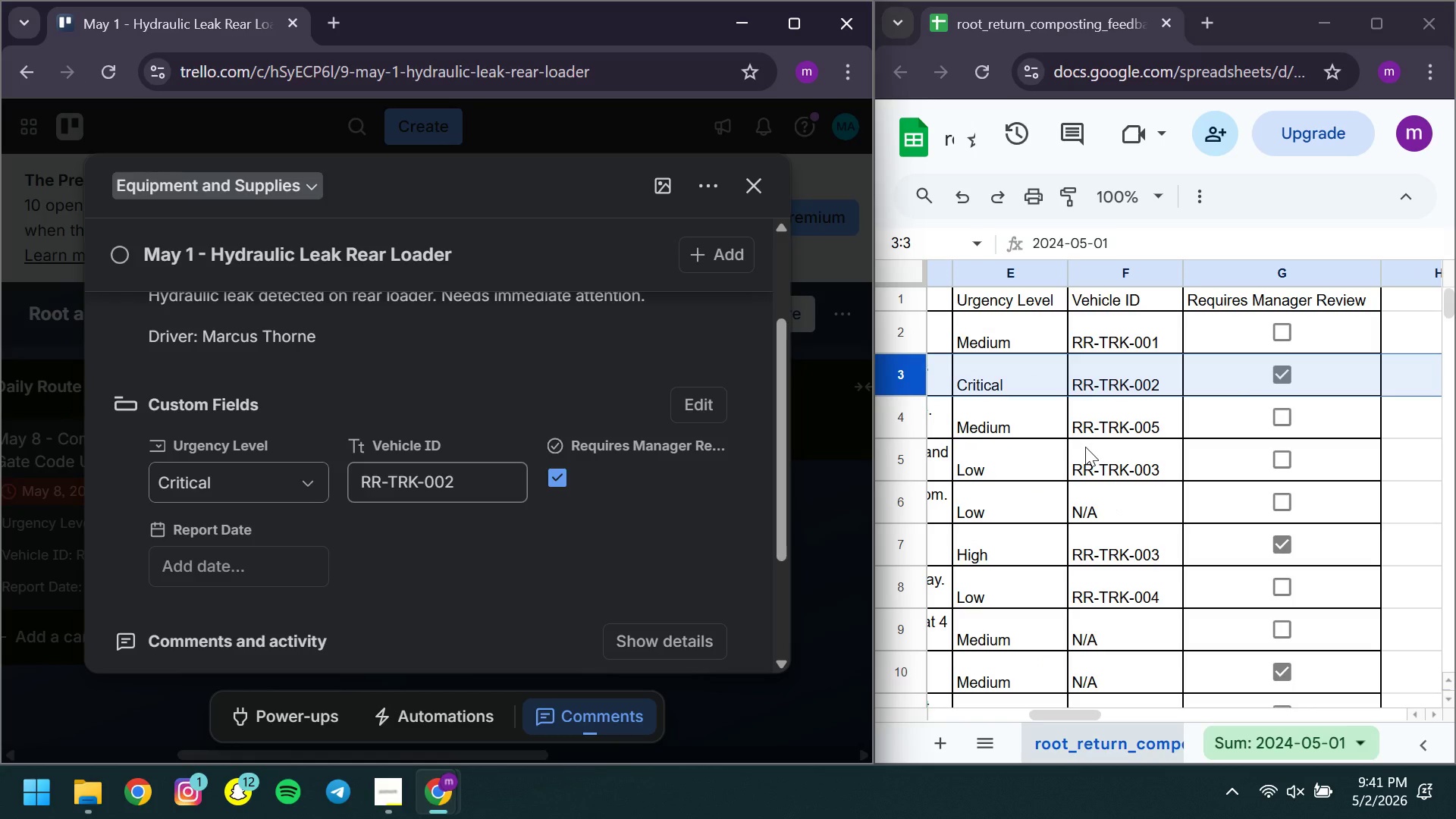 
wait(9.55)
 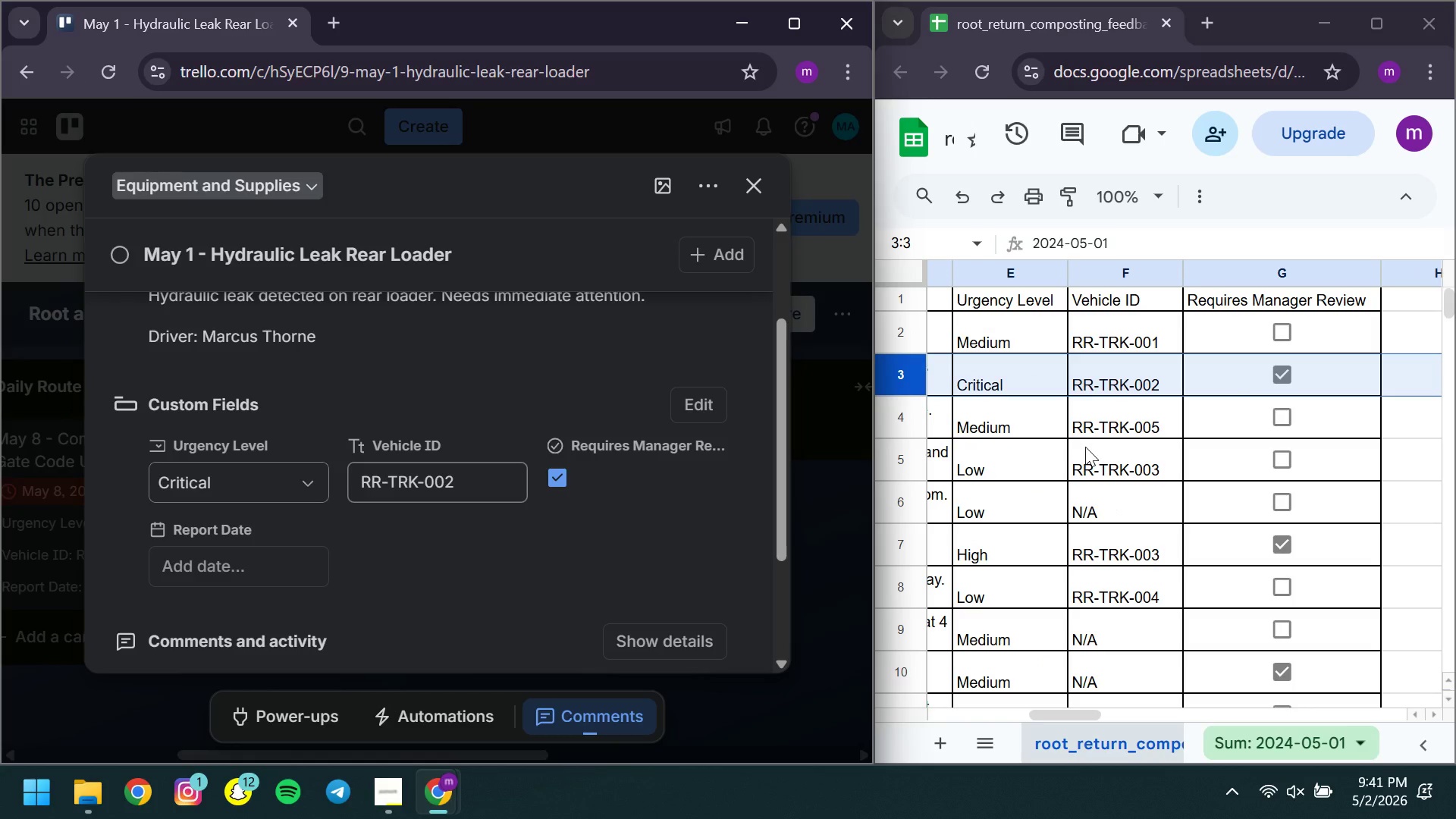 
left_click([227, 579])
 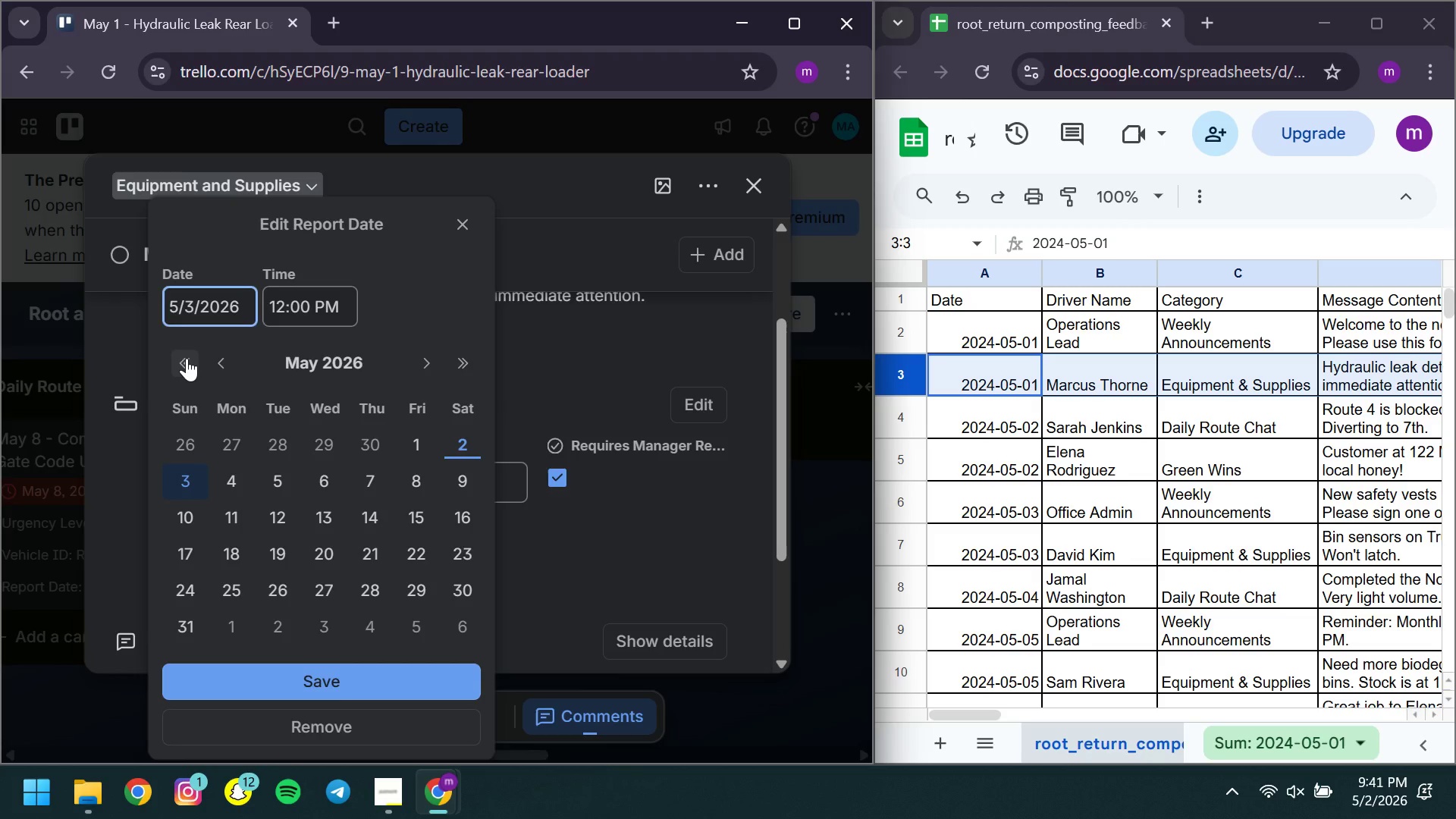 
double_click([187, 358])
 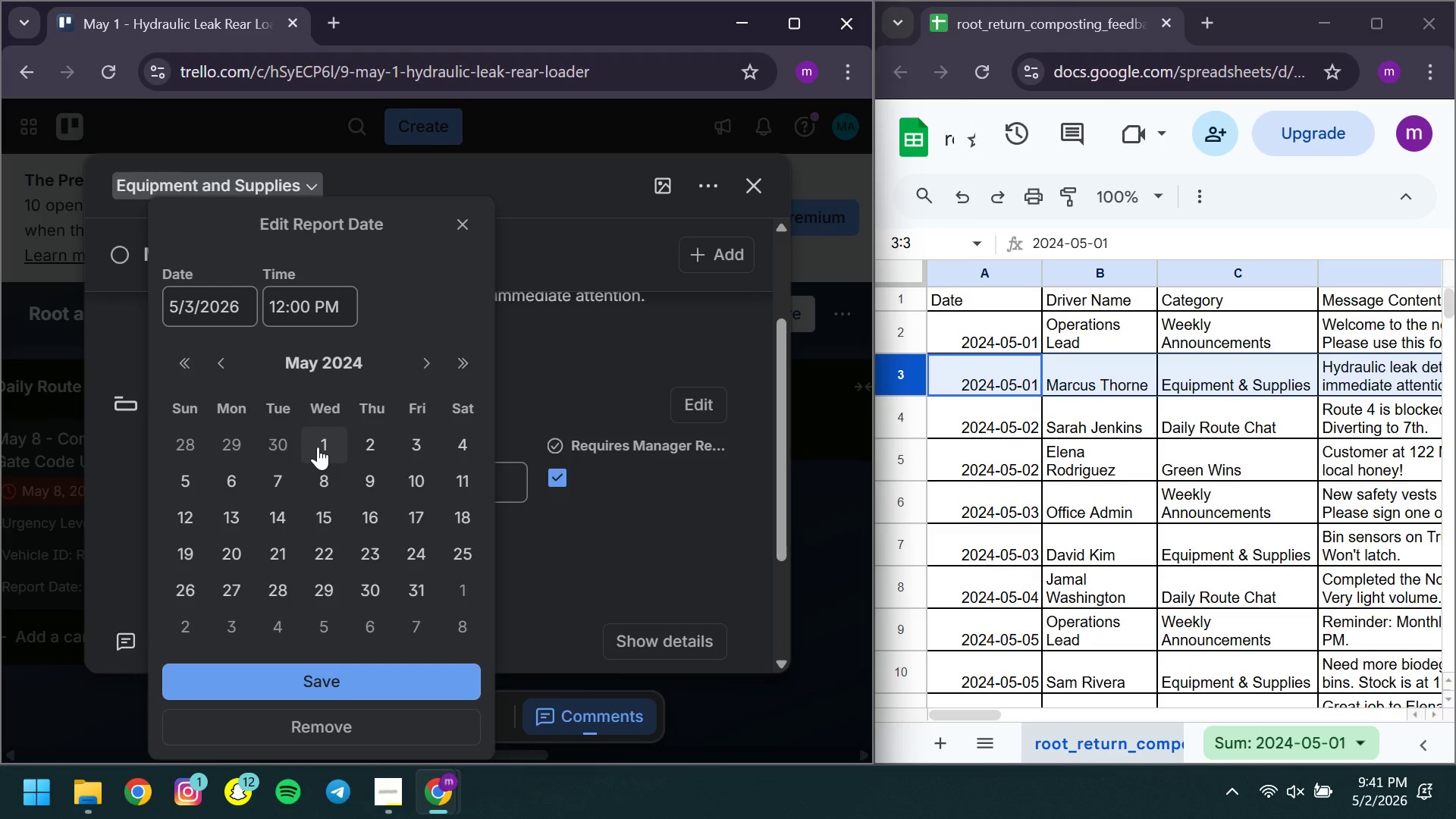 
left_click([315, 446])
 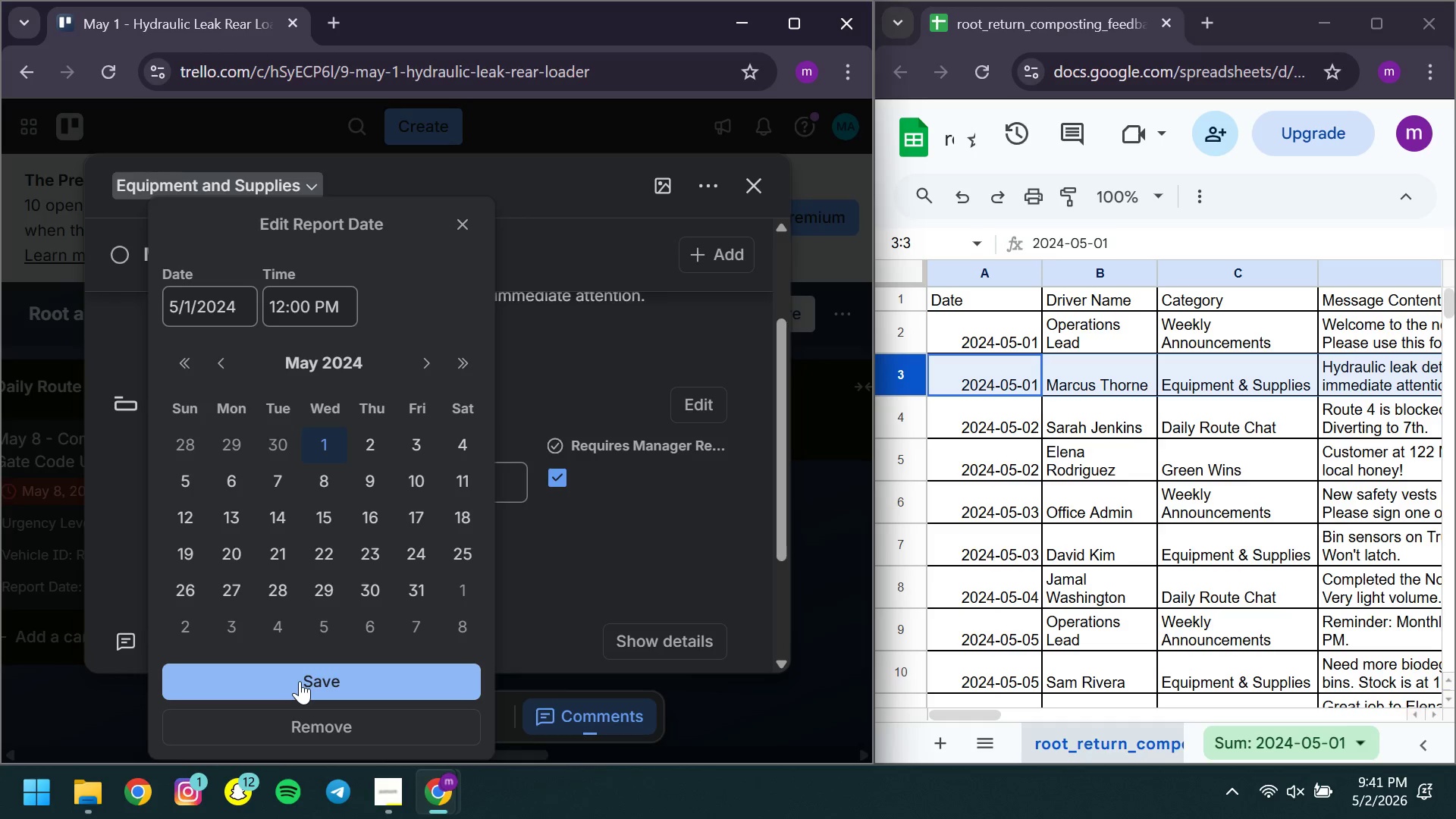 
left_click([300, 681])
 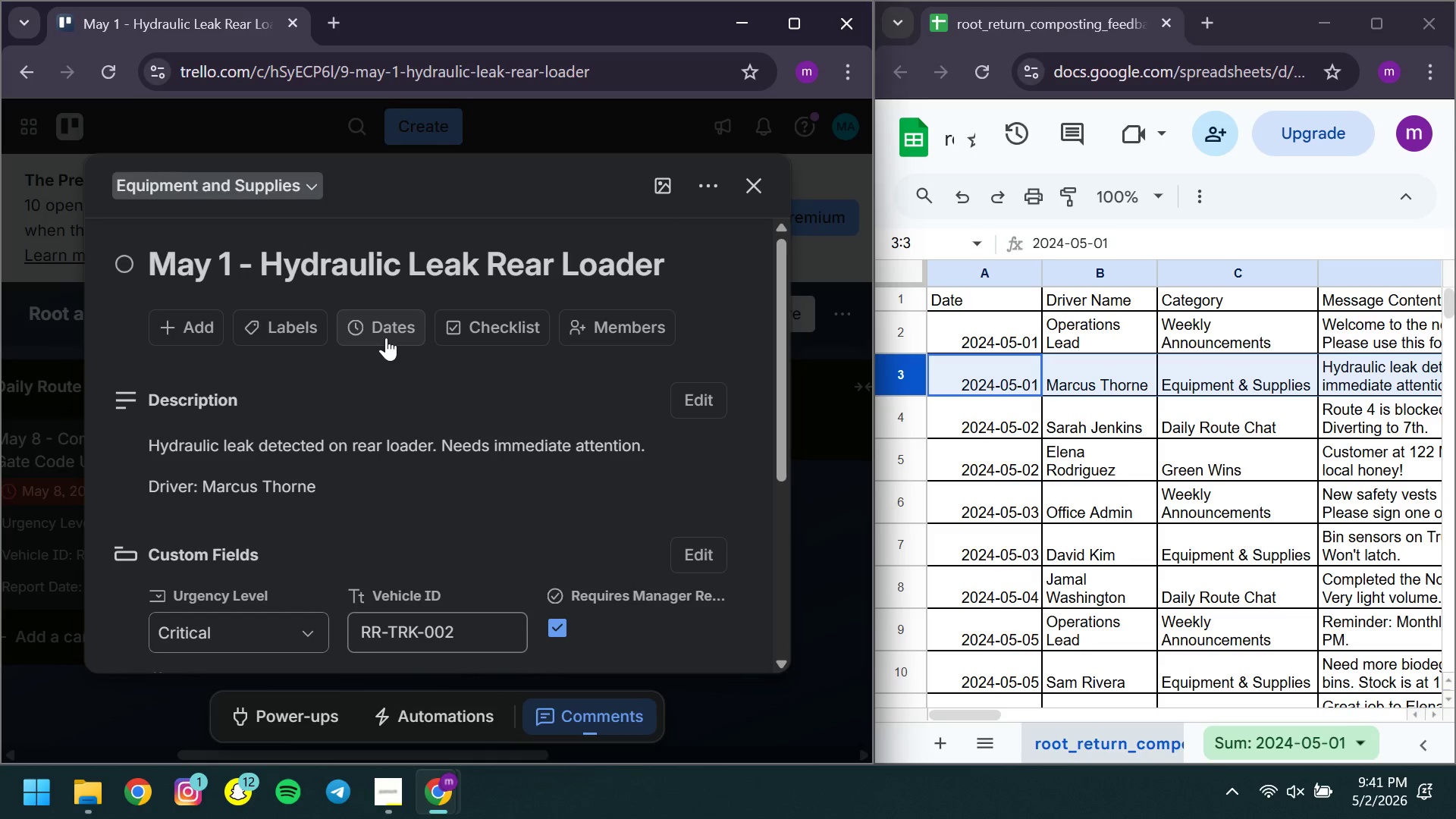 
left_click([386, 337])
 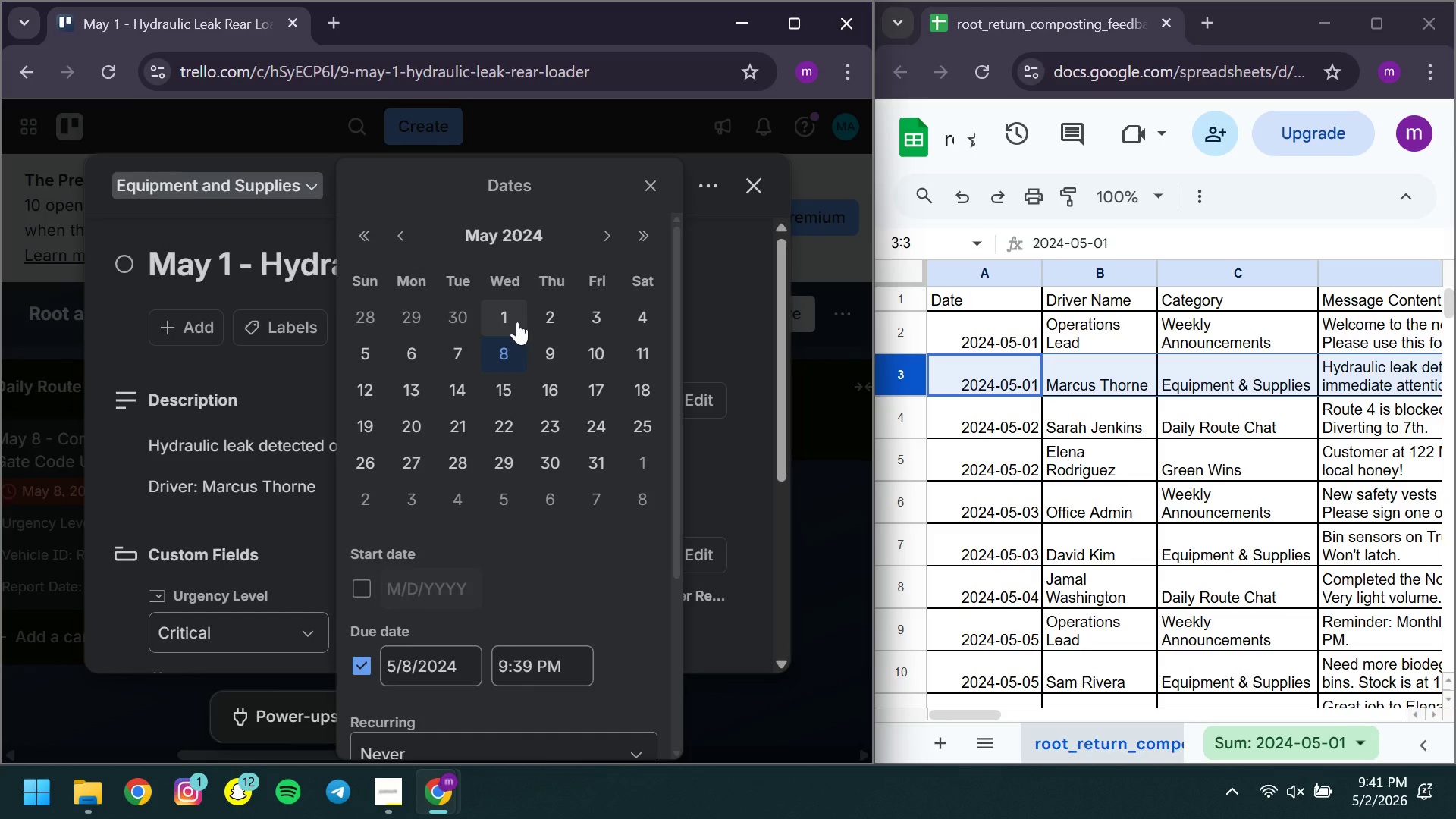 
left_click([517, 322])
 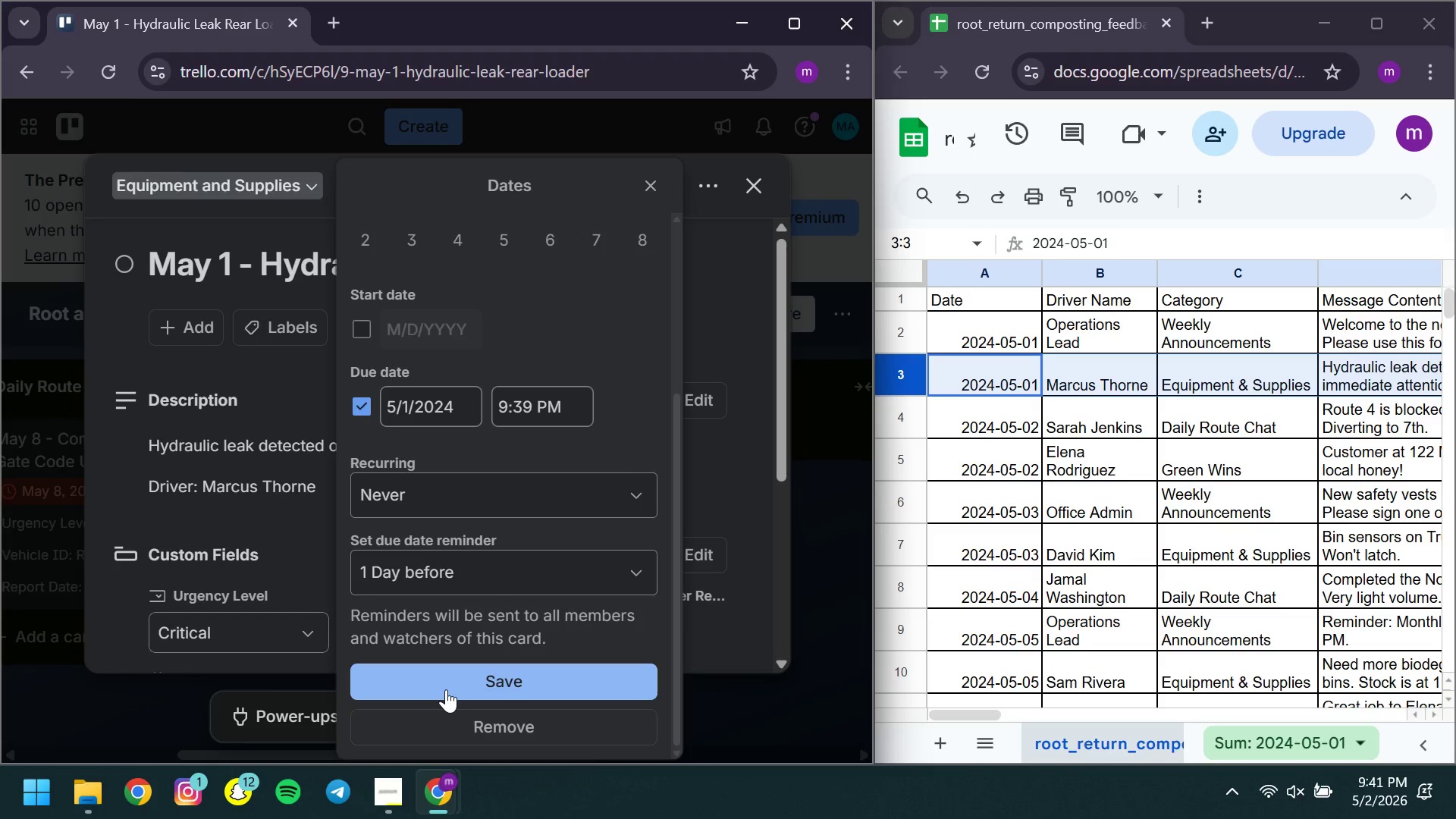 
left_click([443, 689])
 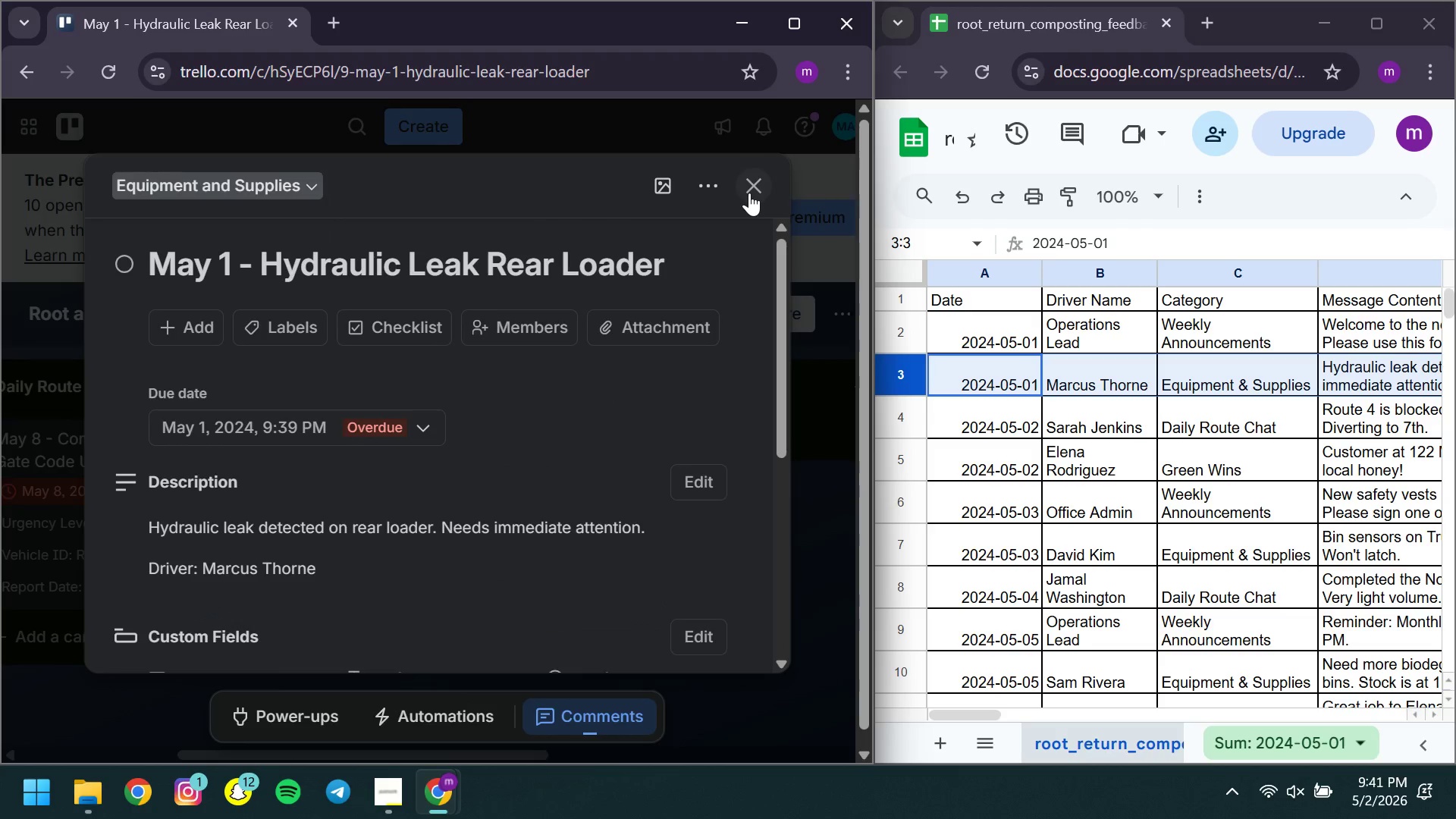 
left_click([749, 193])
 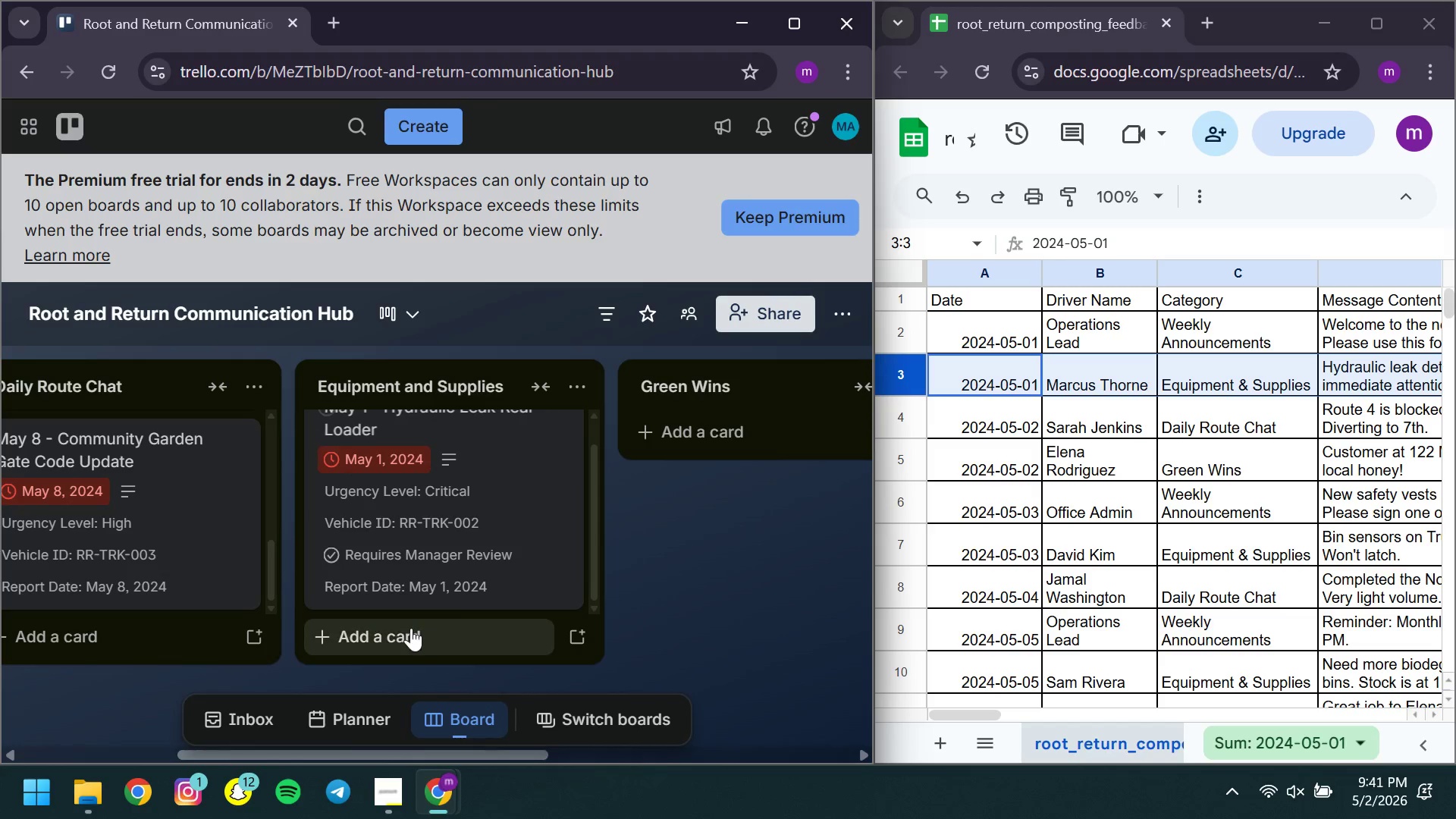 
left_click([411, 628])
 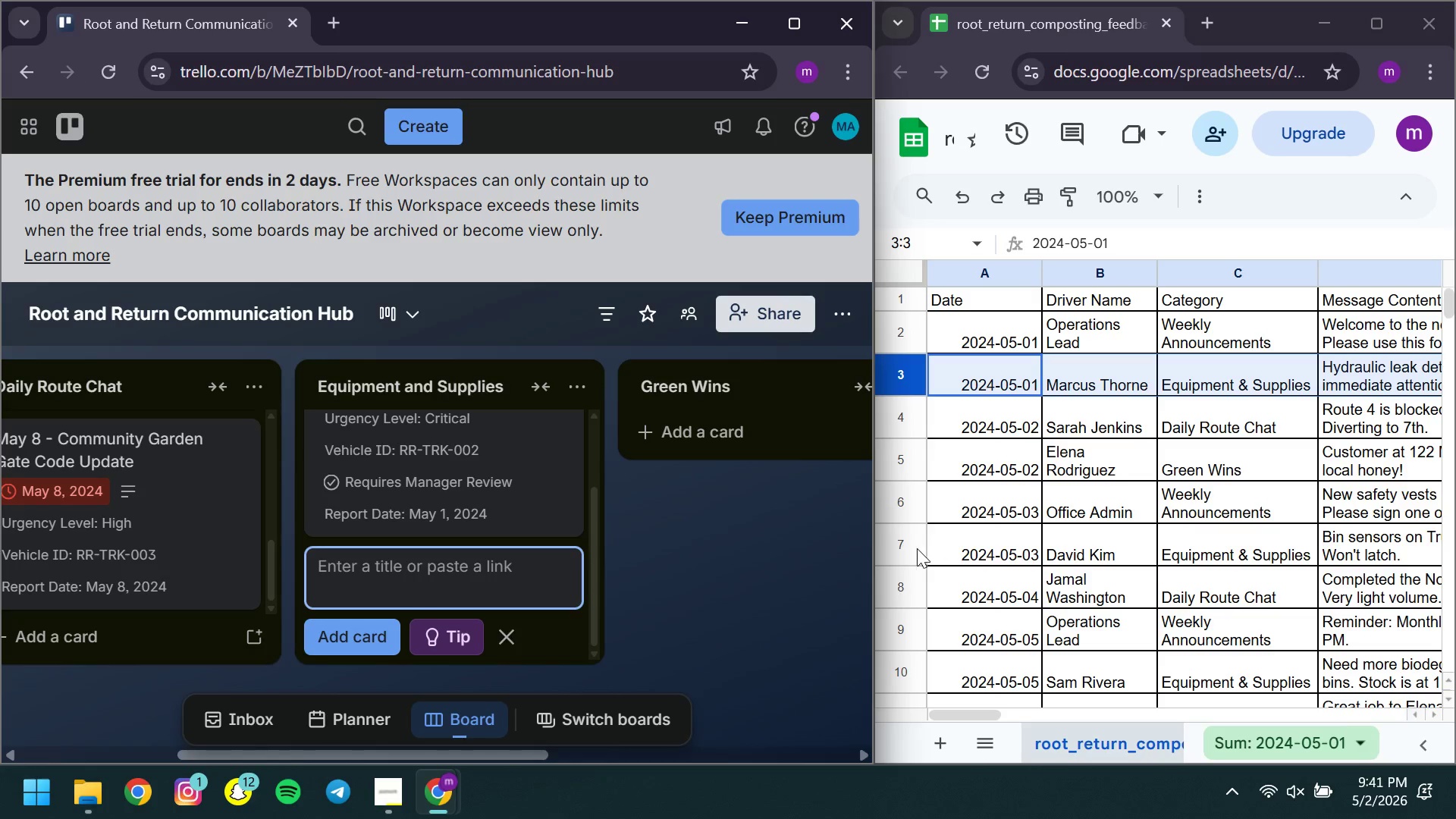 
left_click([911, 548])
 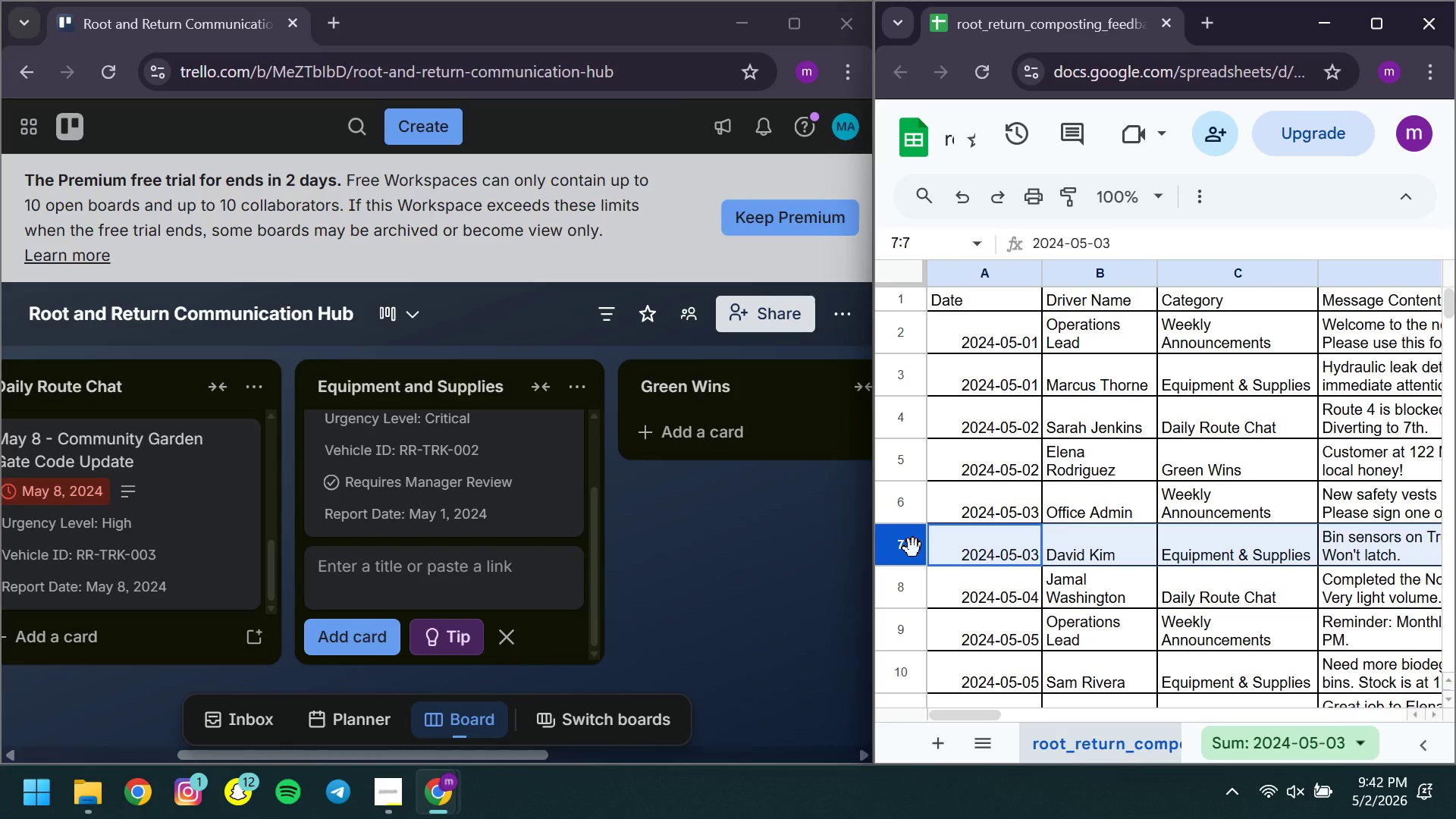 
wait(6.91)
 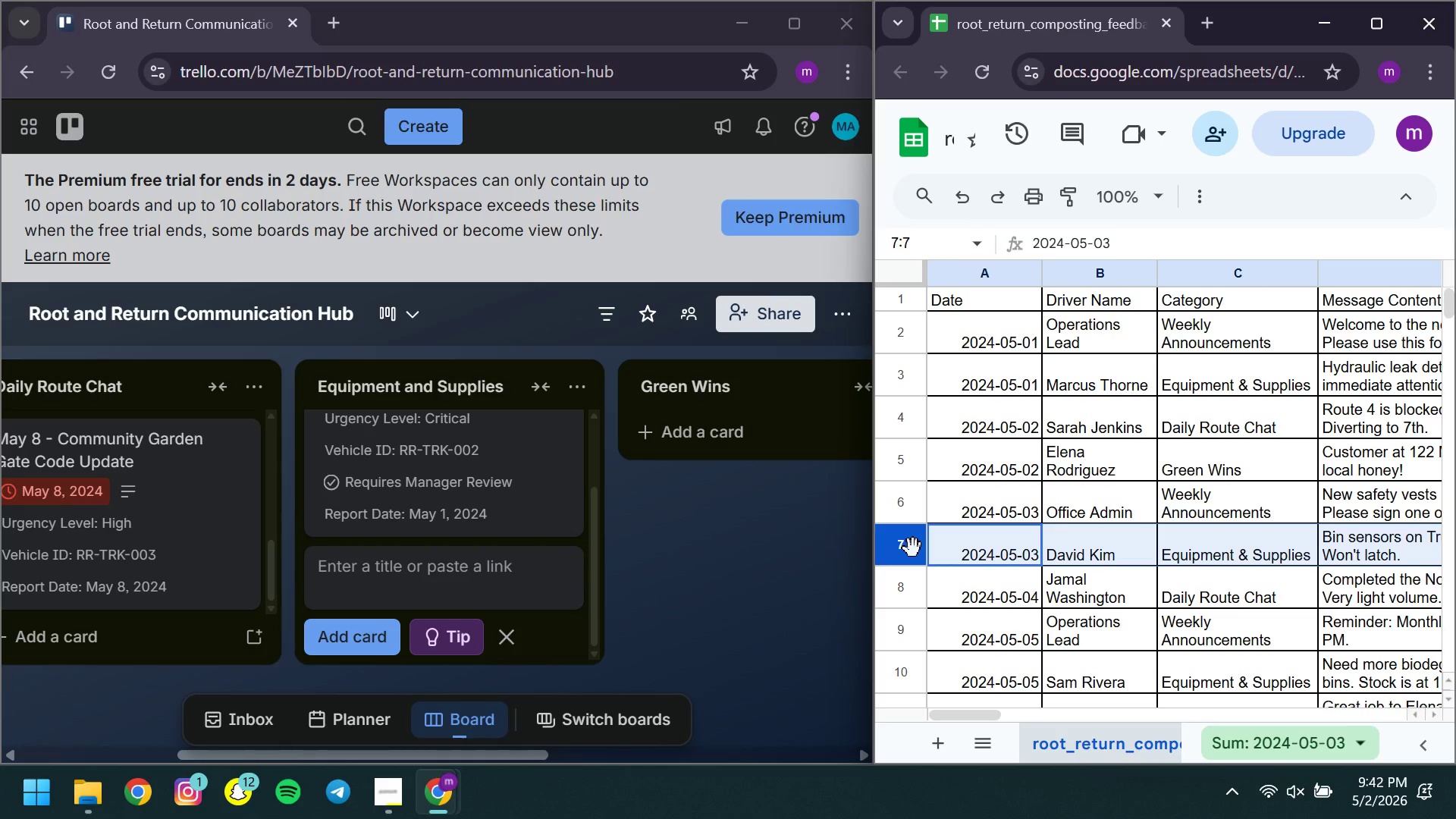 
left_click([384, 570])
 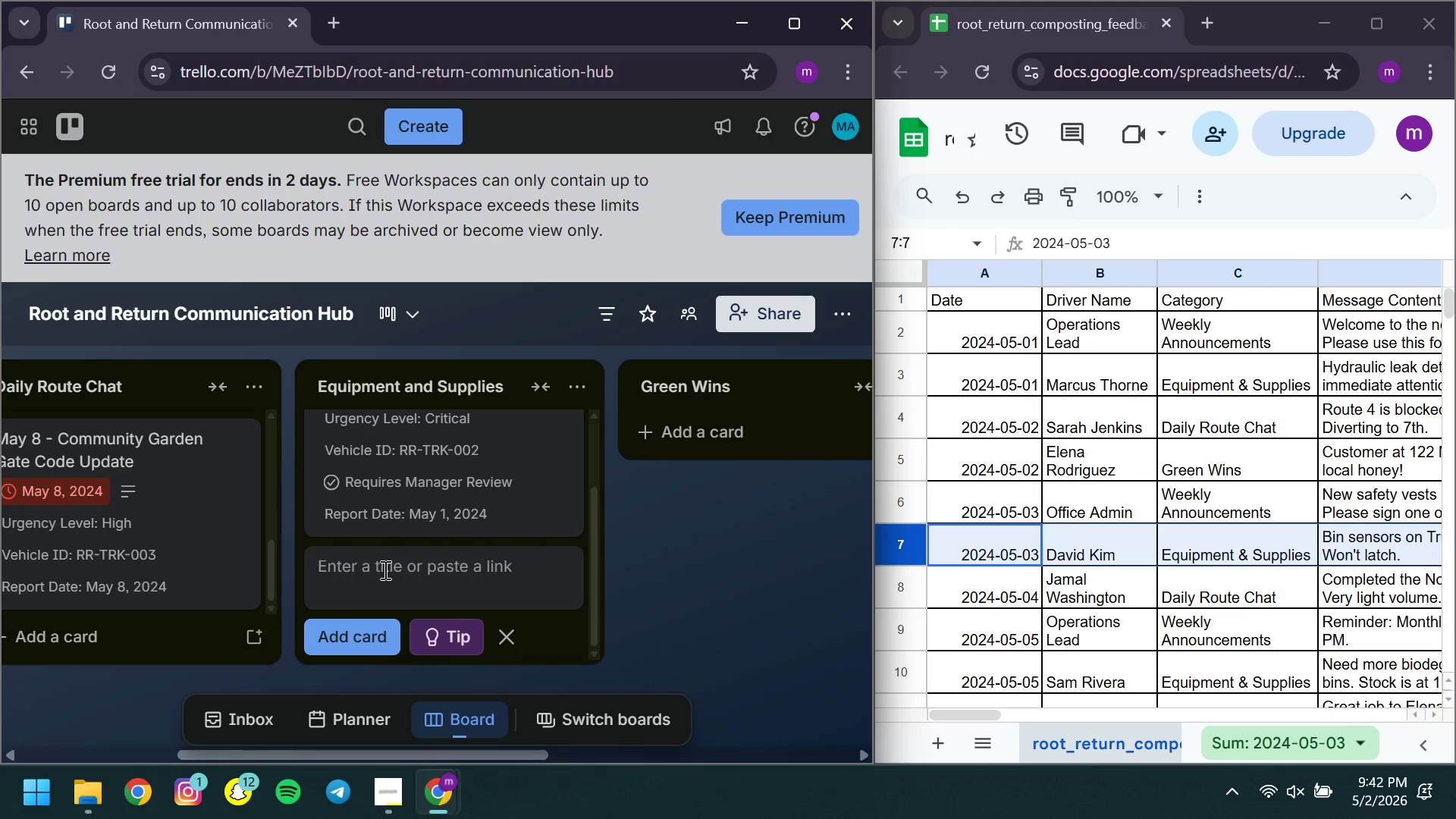 
type(m)
key(Backspace)
type(May 3 - Truck 03 )
 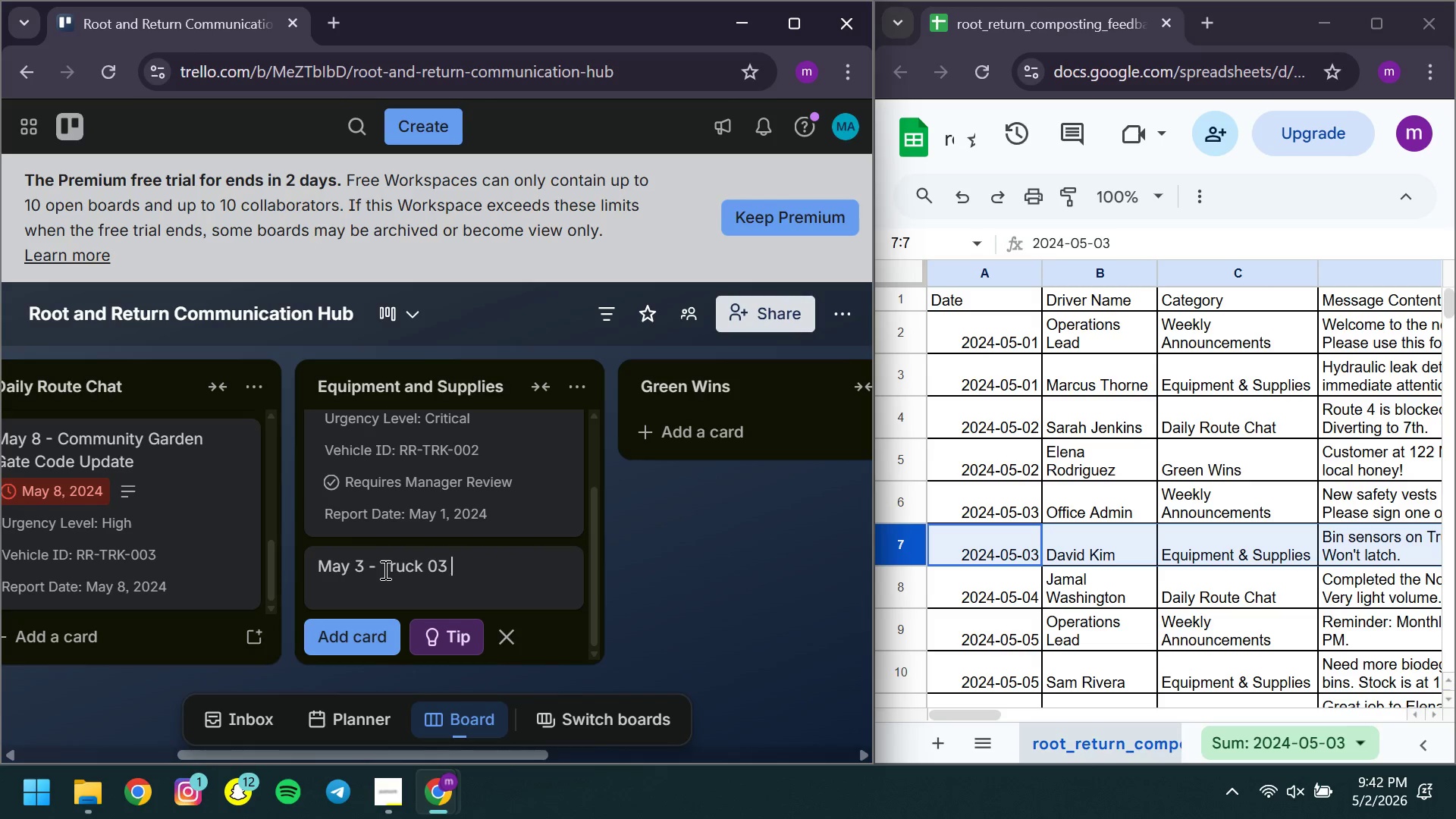 
wait(8.55)
 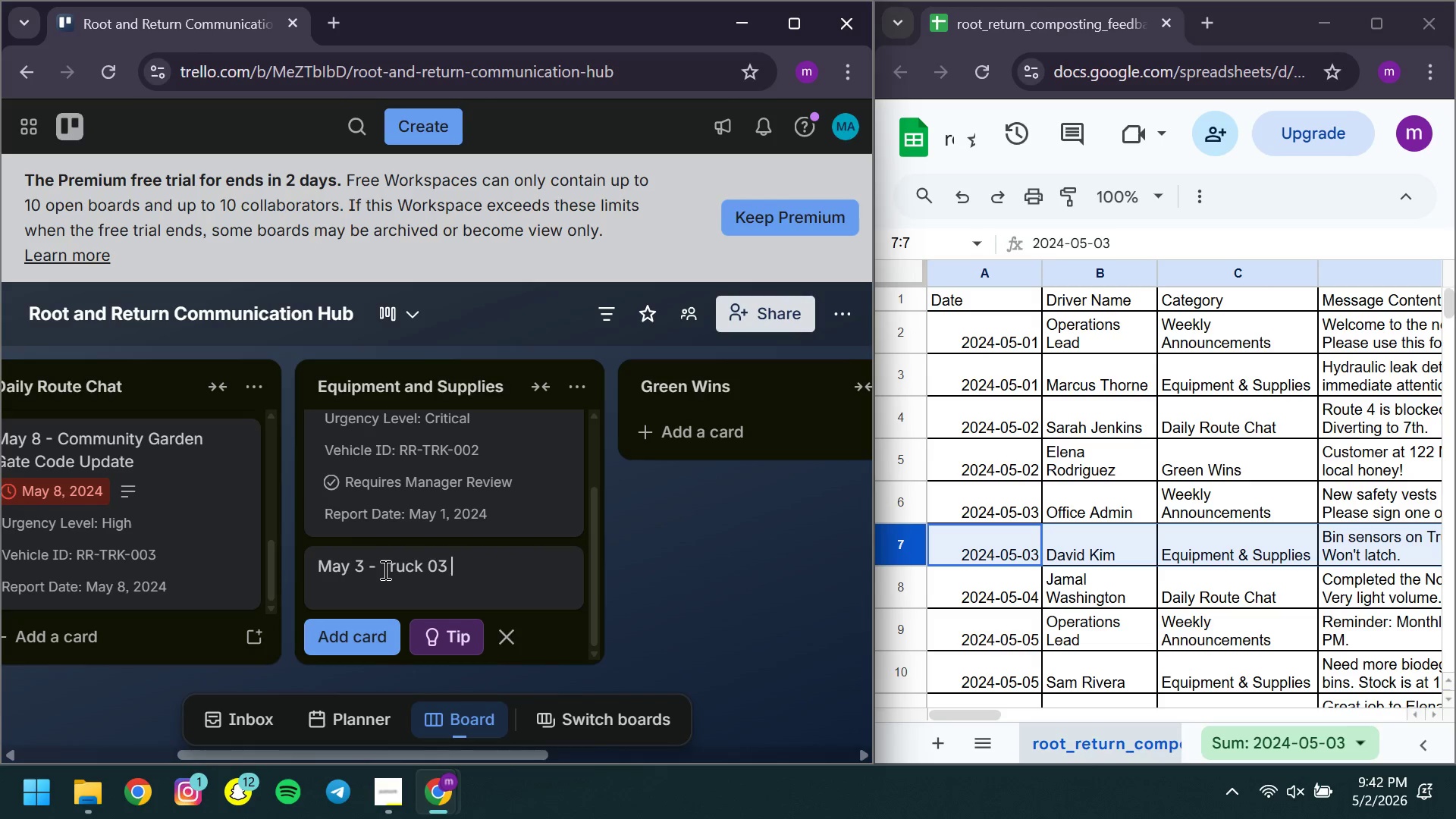 
type(Bin Ses)
key(Backspace)
type(nsor Issue )
 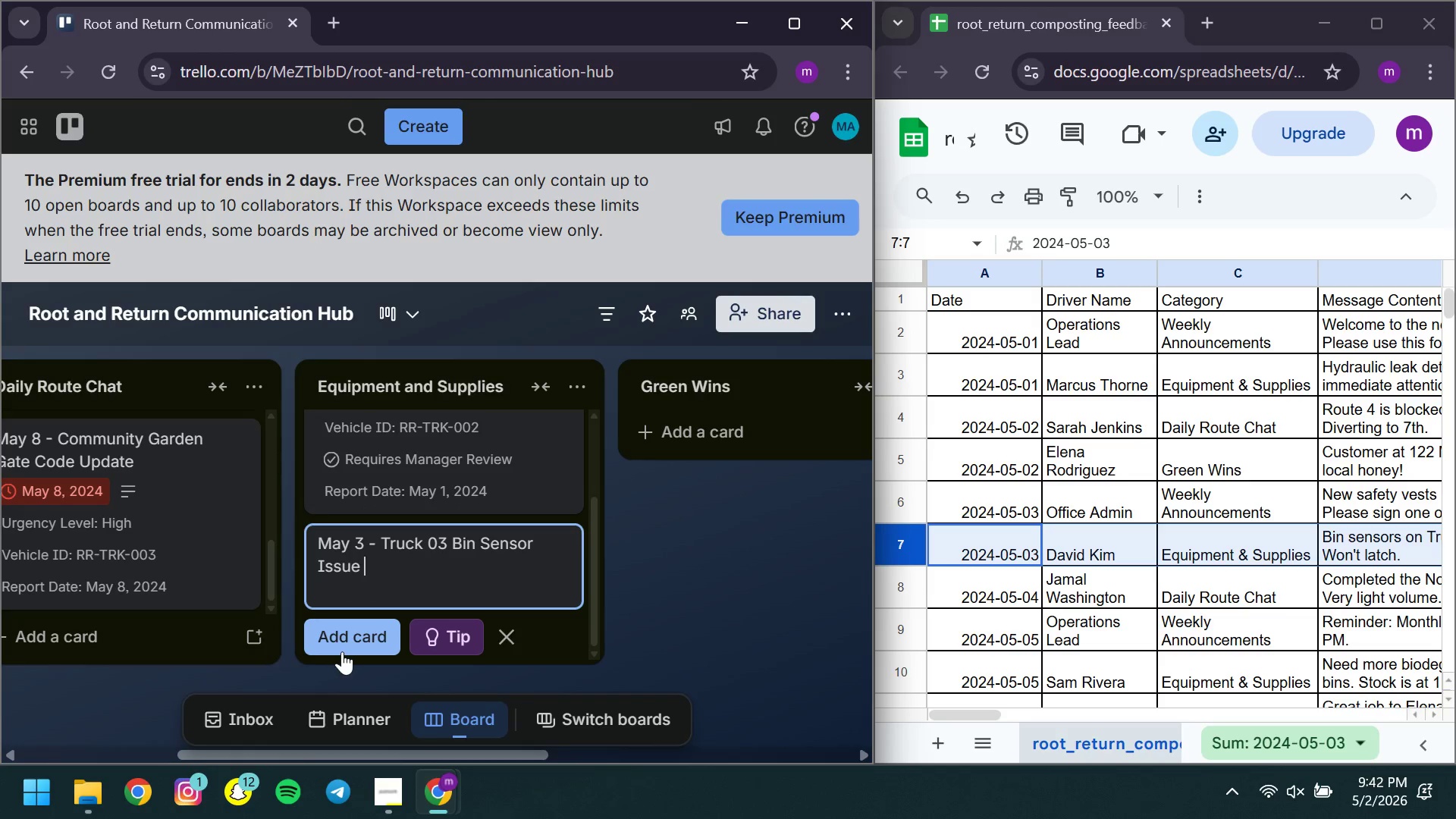 
left_click([342, 651])
 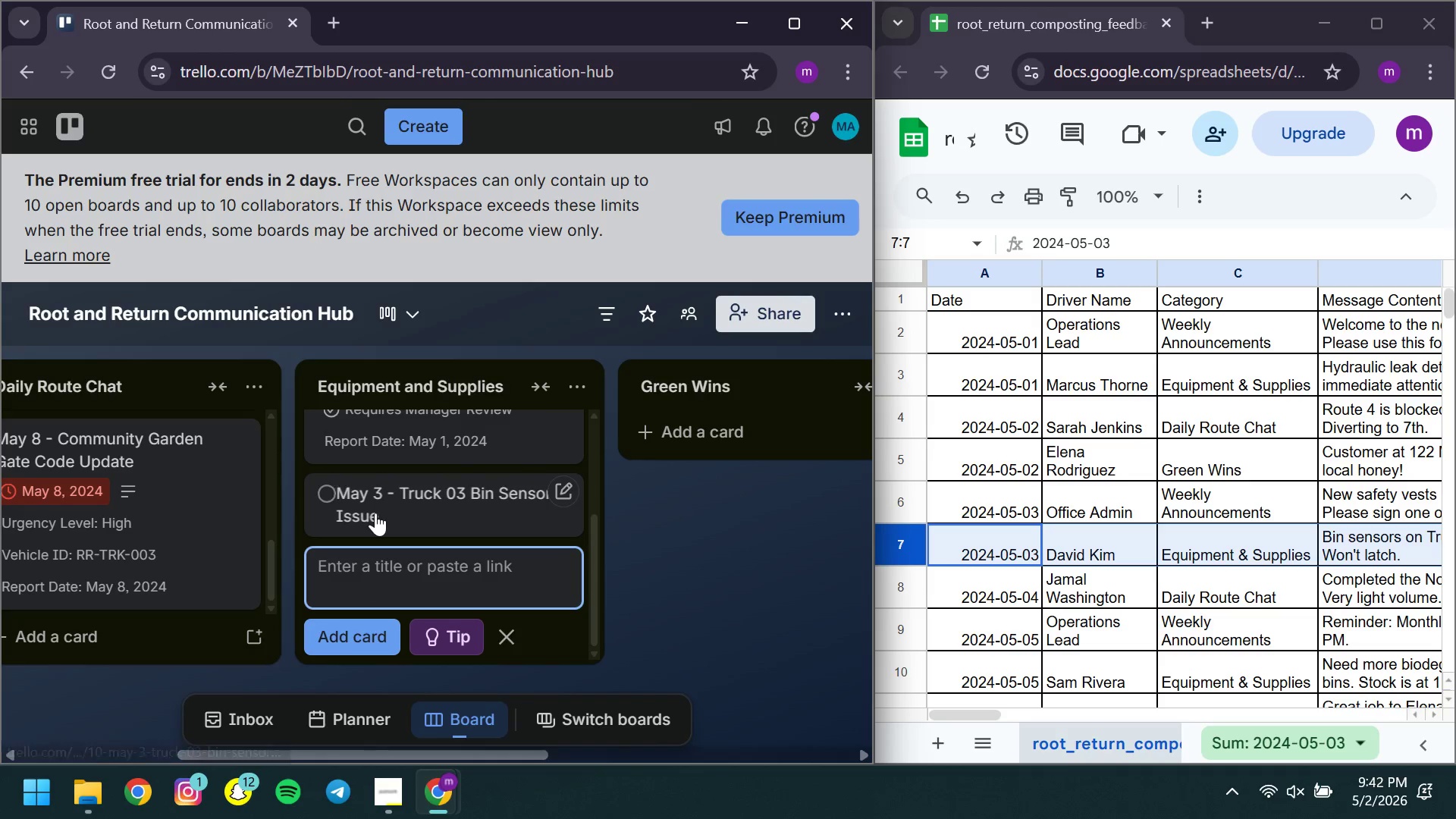 
left_click([375, 513])
 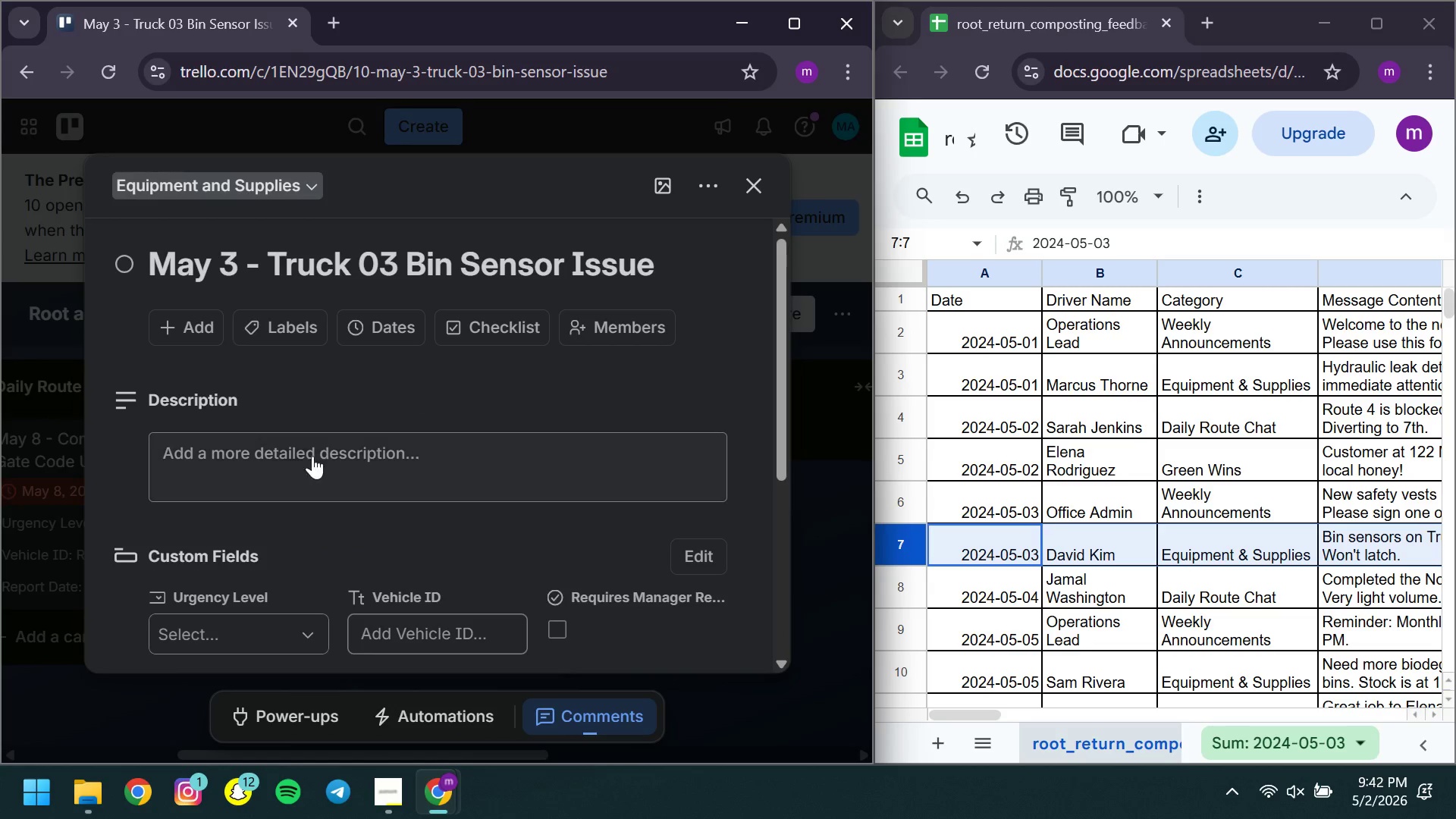 
left_click([291, 445])
 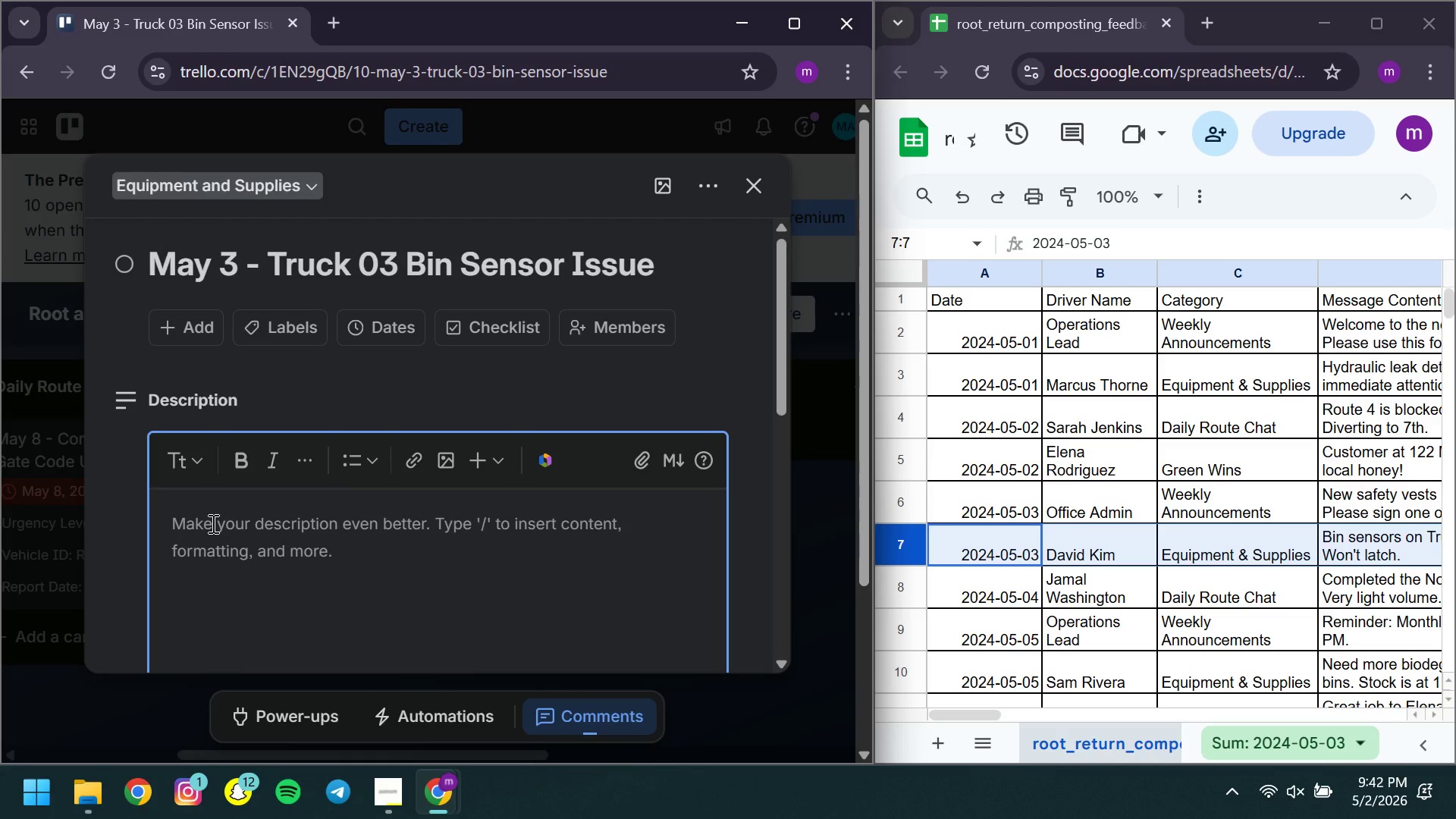 
left_click([212, 523])
 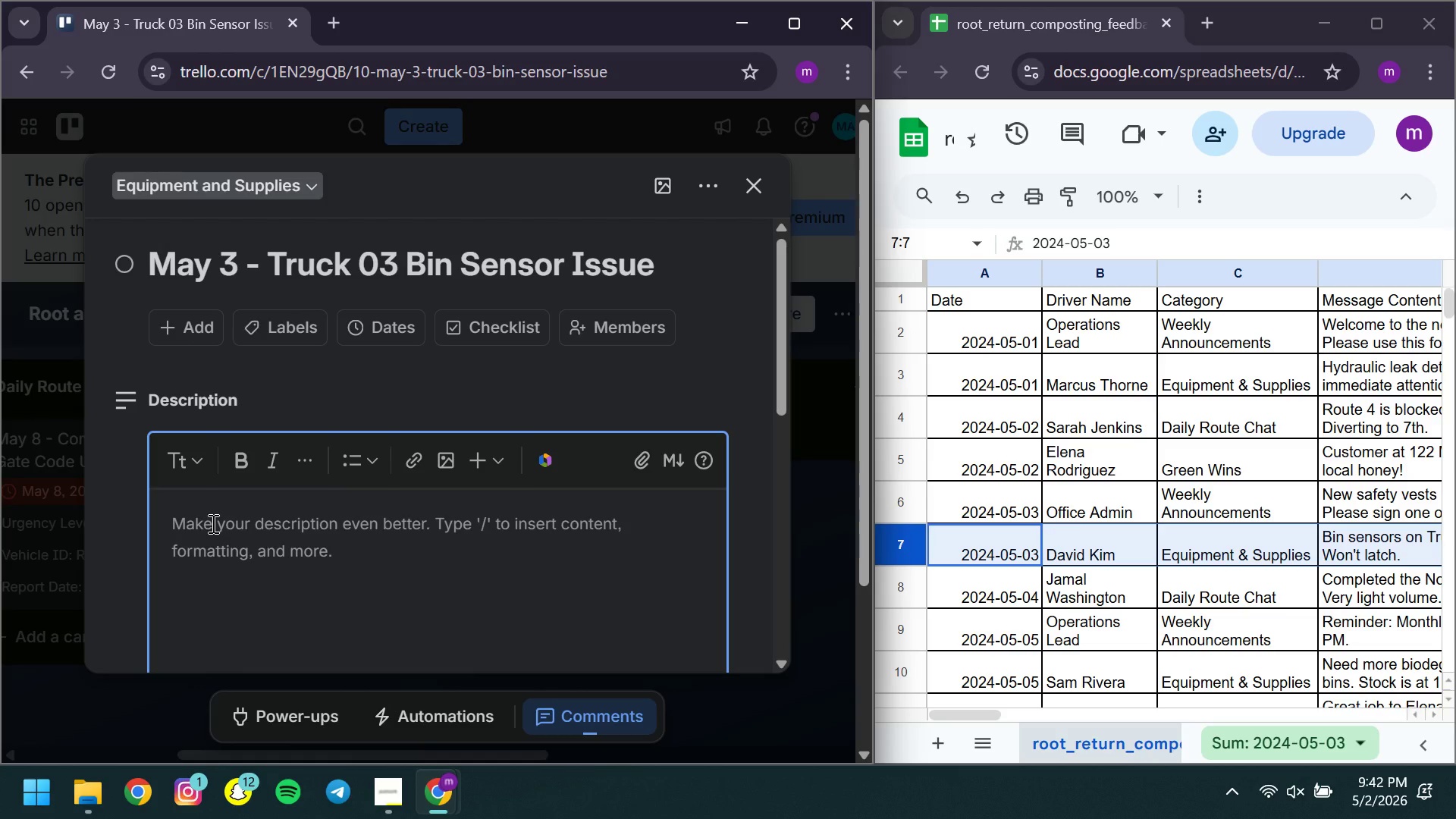 
type(Bin sesors )
 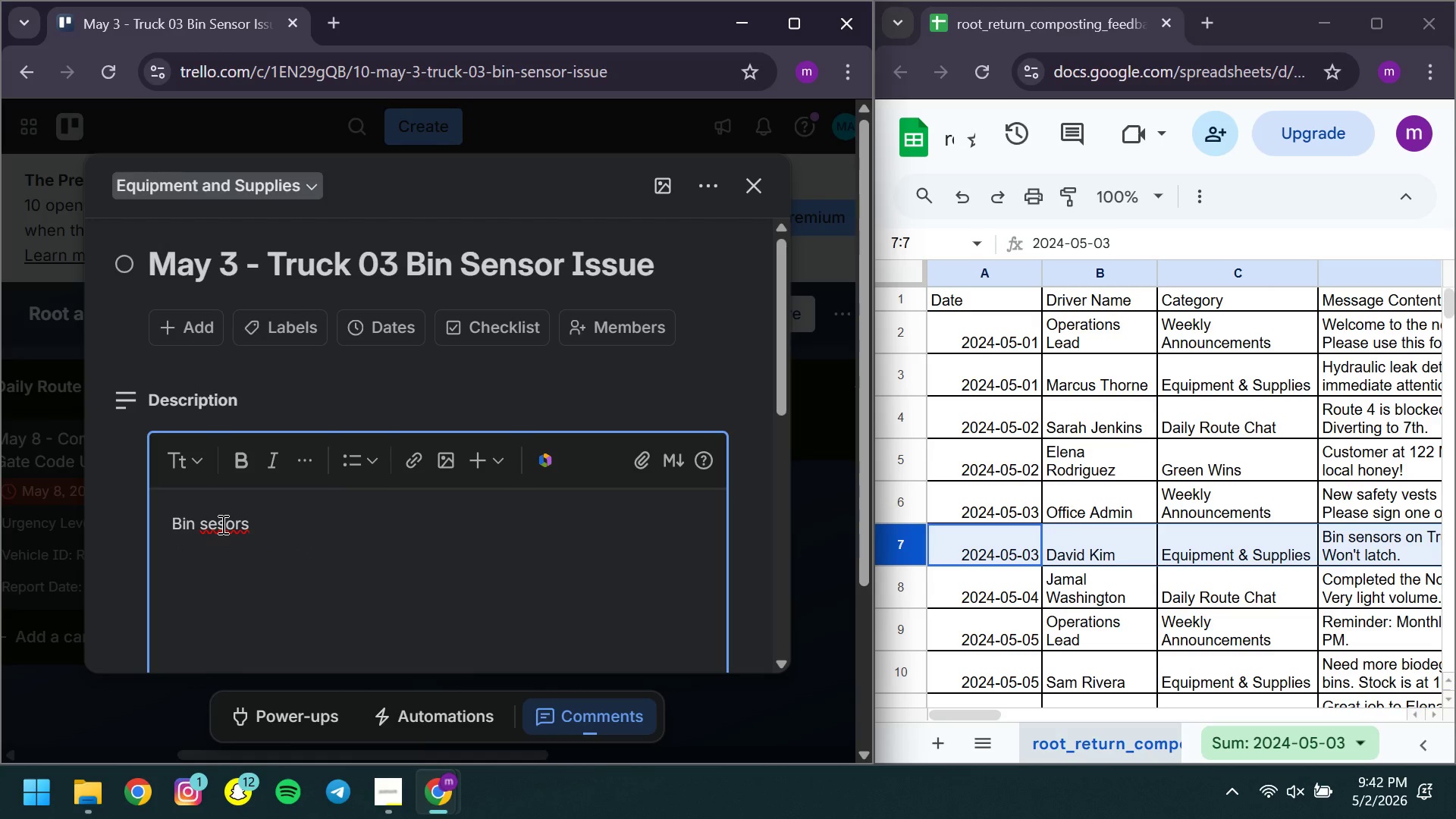 
left_click([243, 528])
 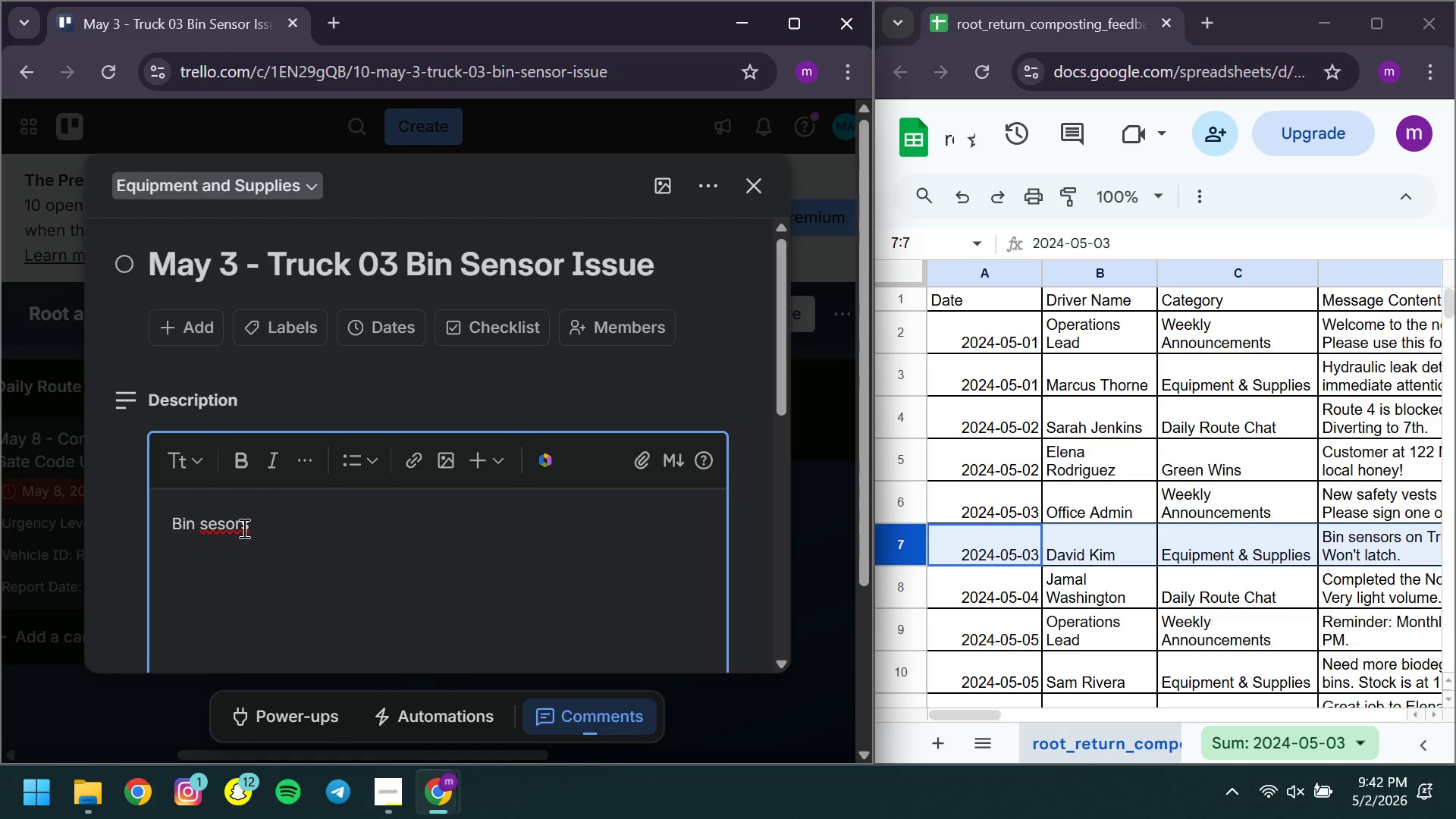 
key(ArrowLeft)
 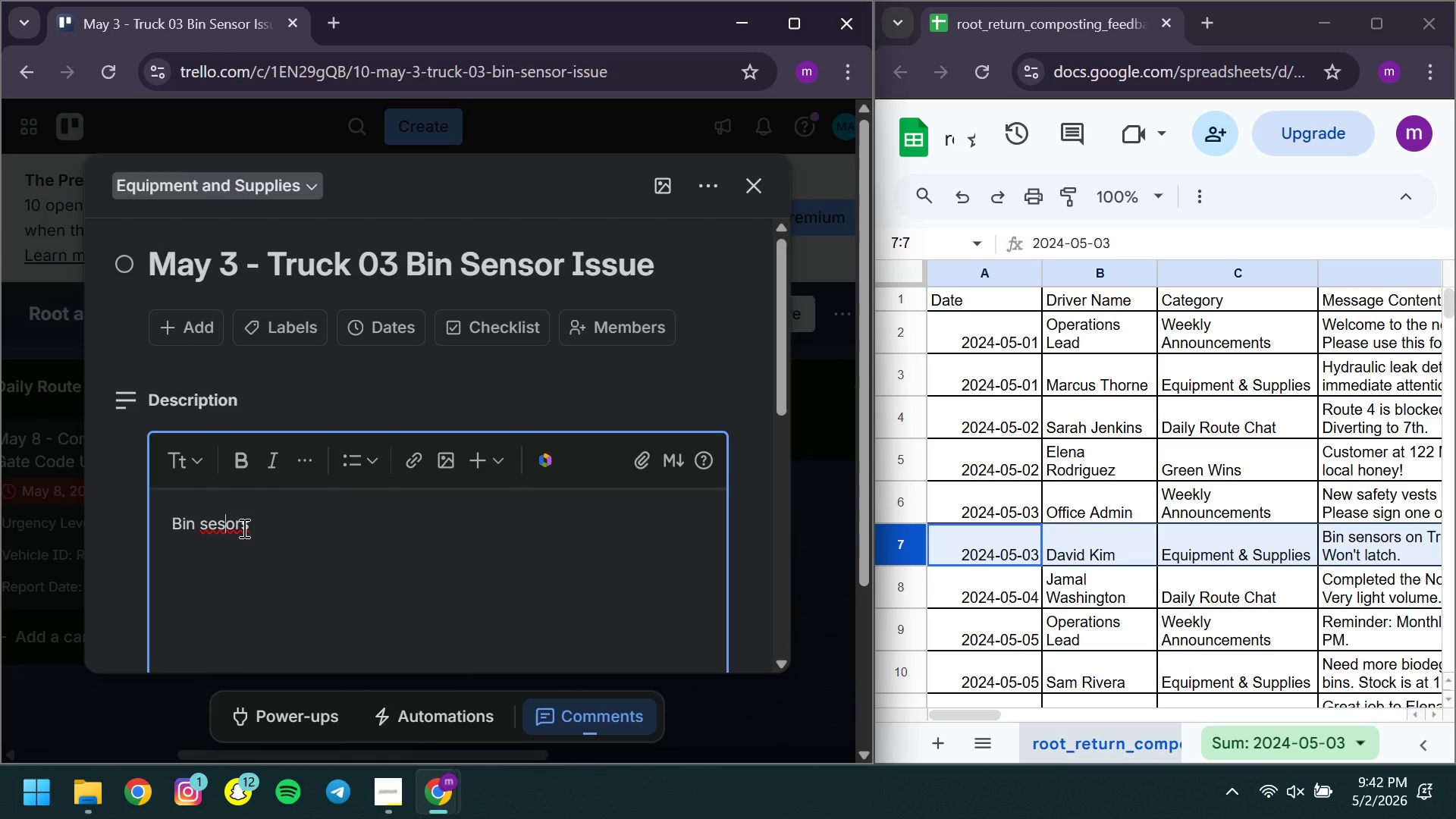 
key(ArrowLeft)
 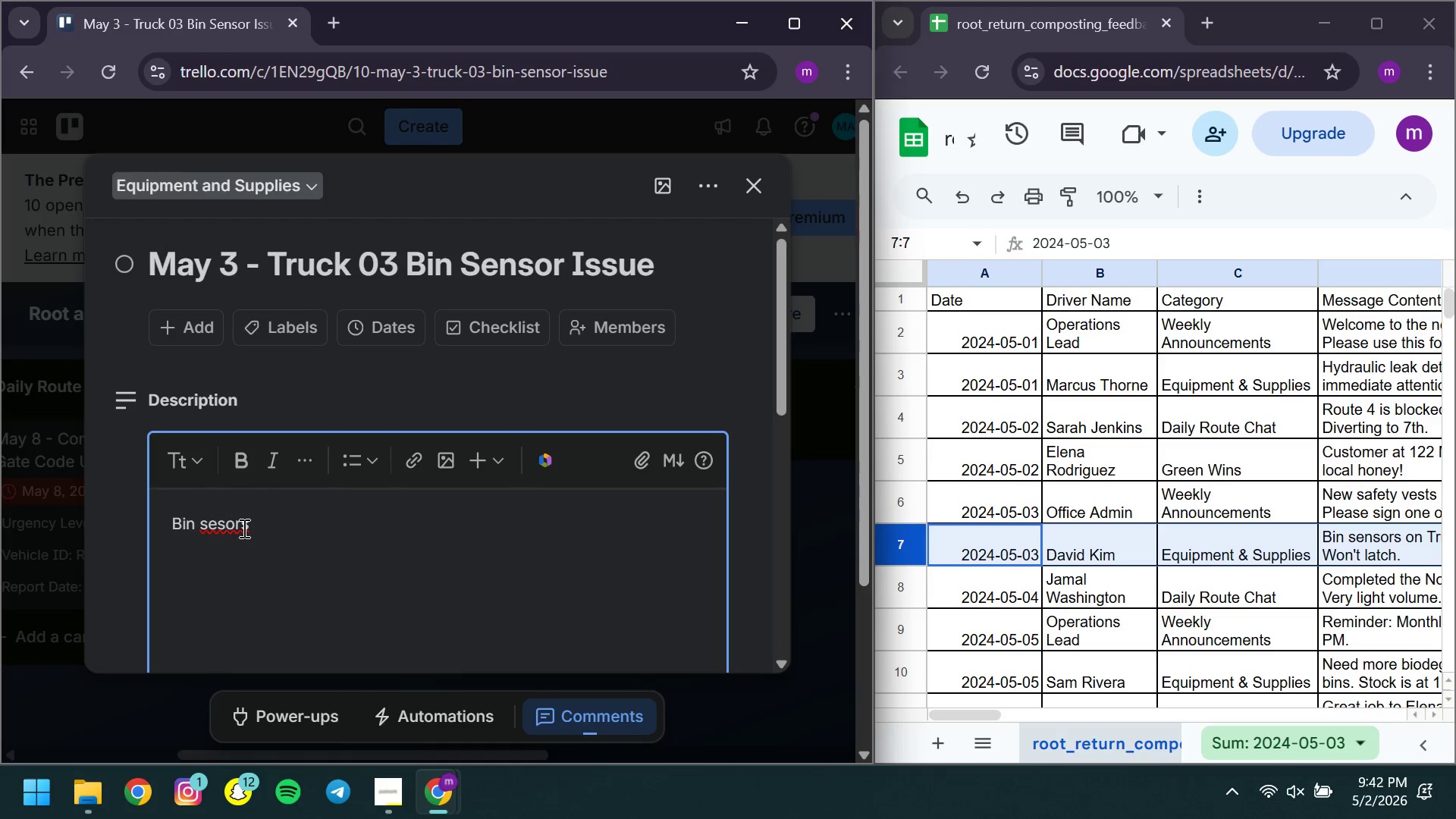 
key(ArrowLeft)
 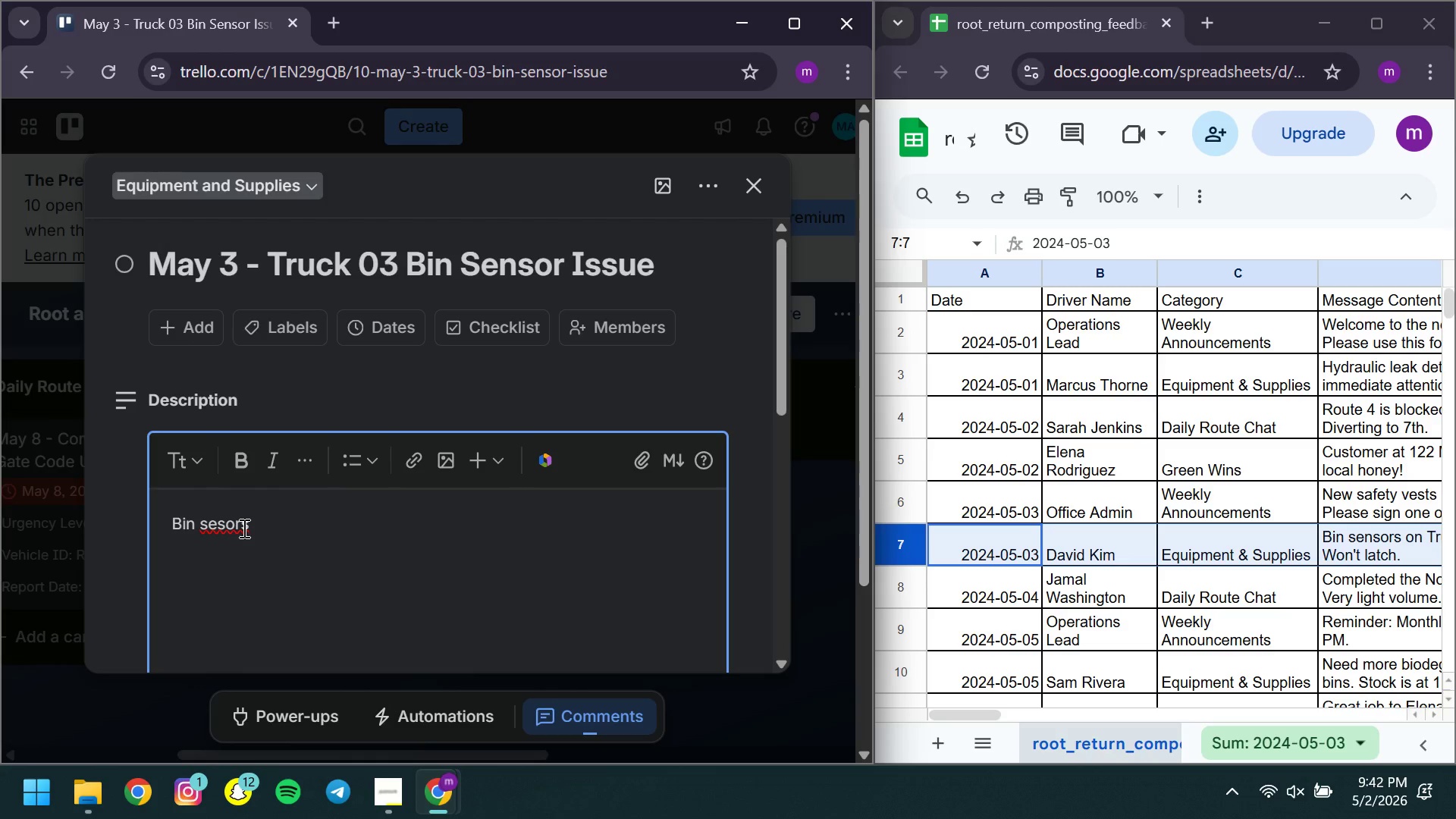 
key(N)
 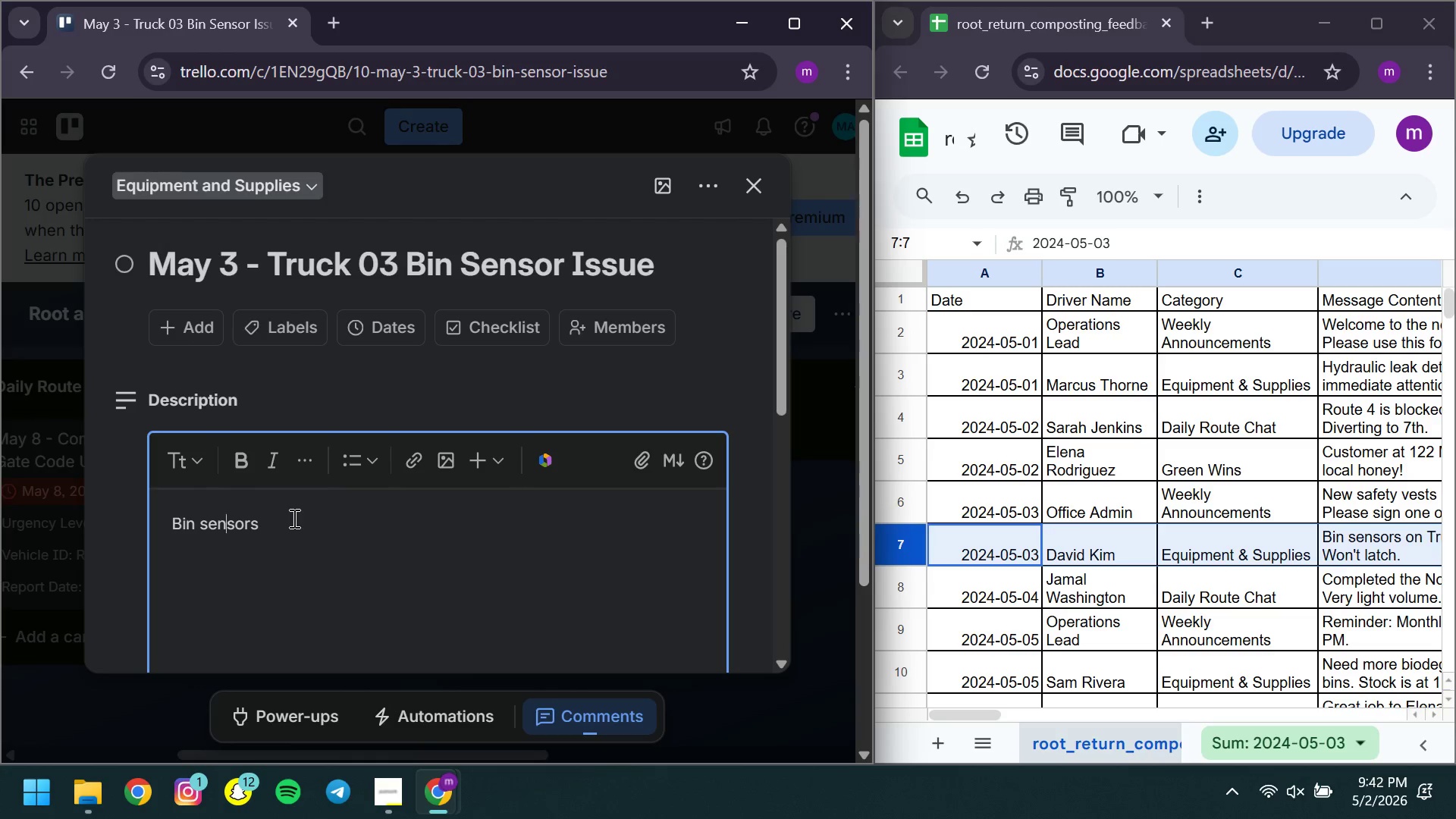 
left_click([293, 518])
 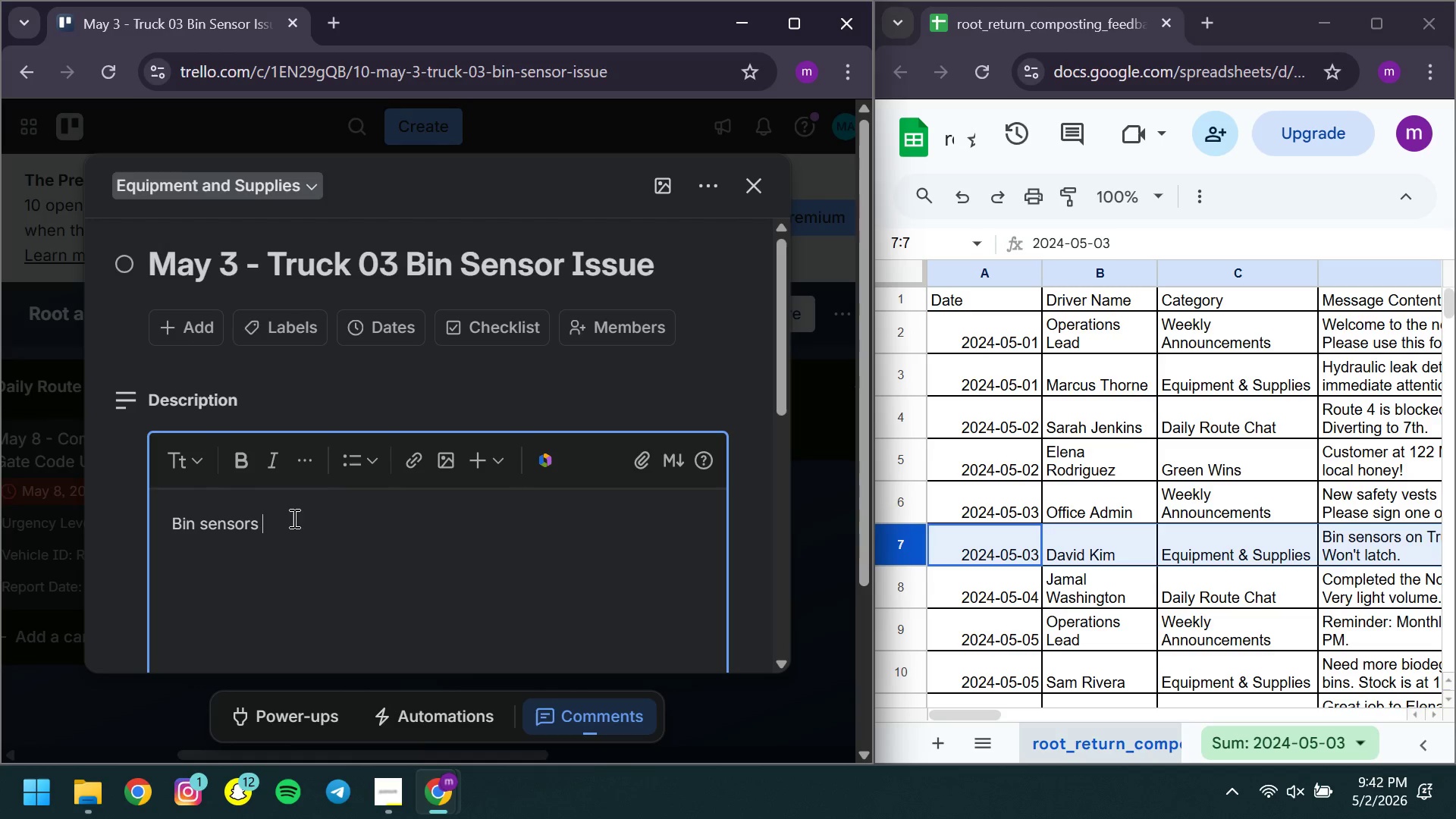 
type(on Truck 03 are acting up again. Won't latch )
key(Backspace)
type(.)
 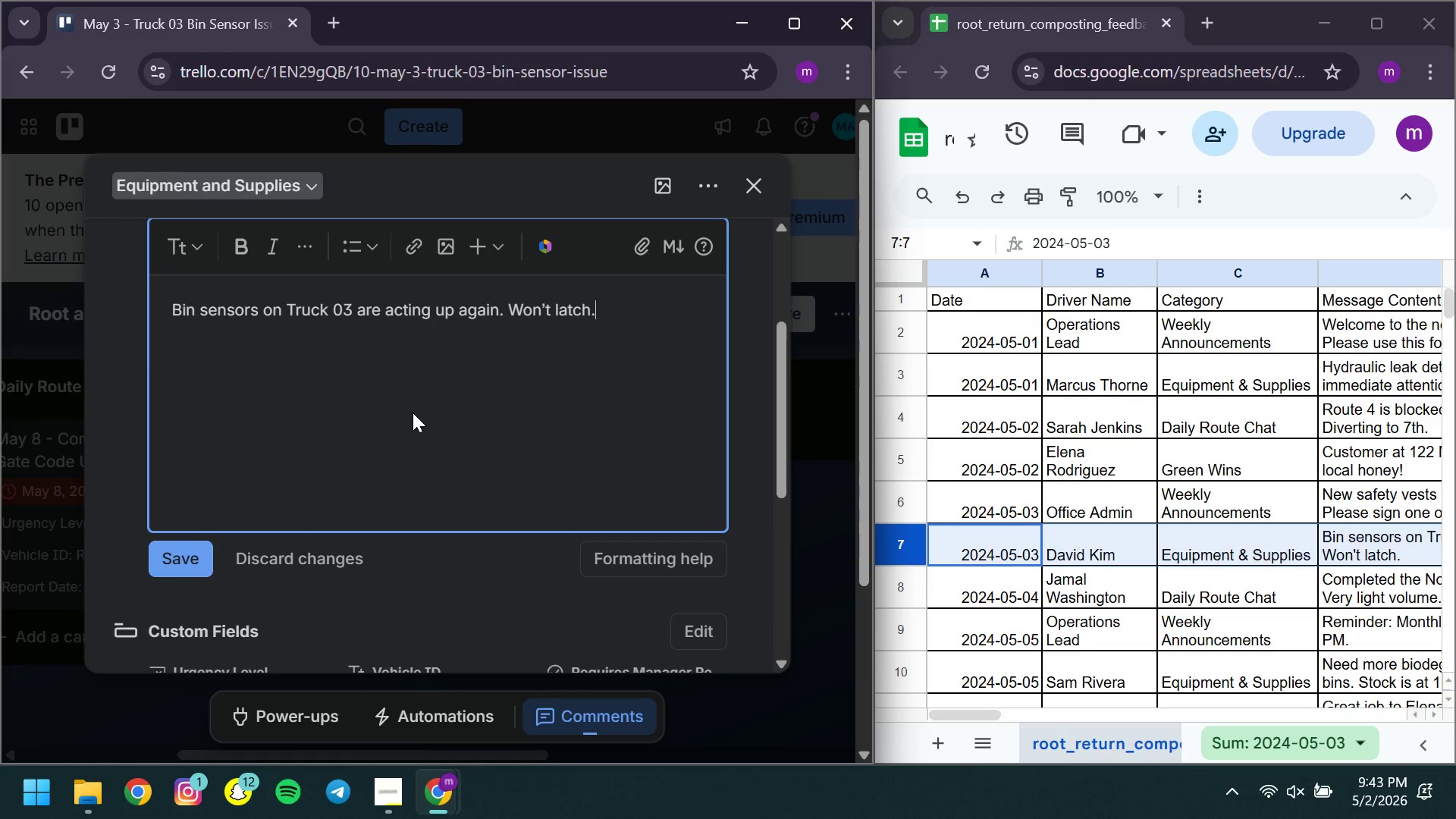 
key(Enter)
 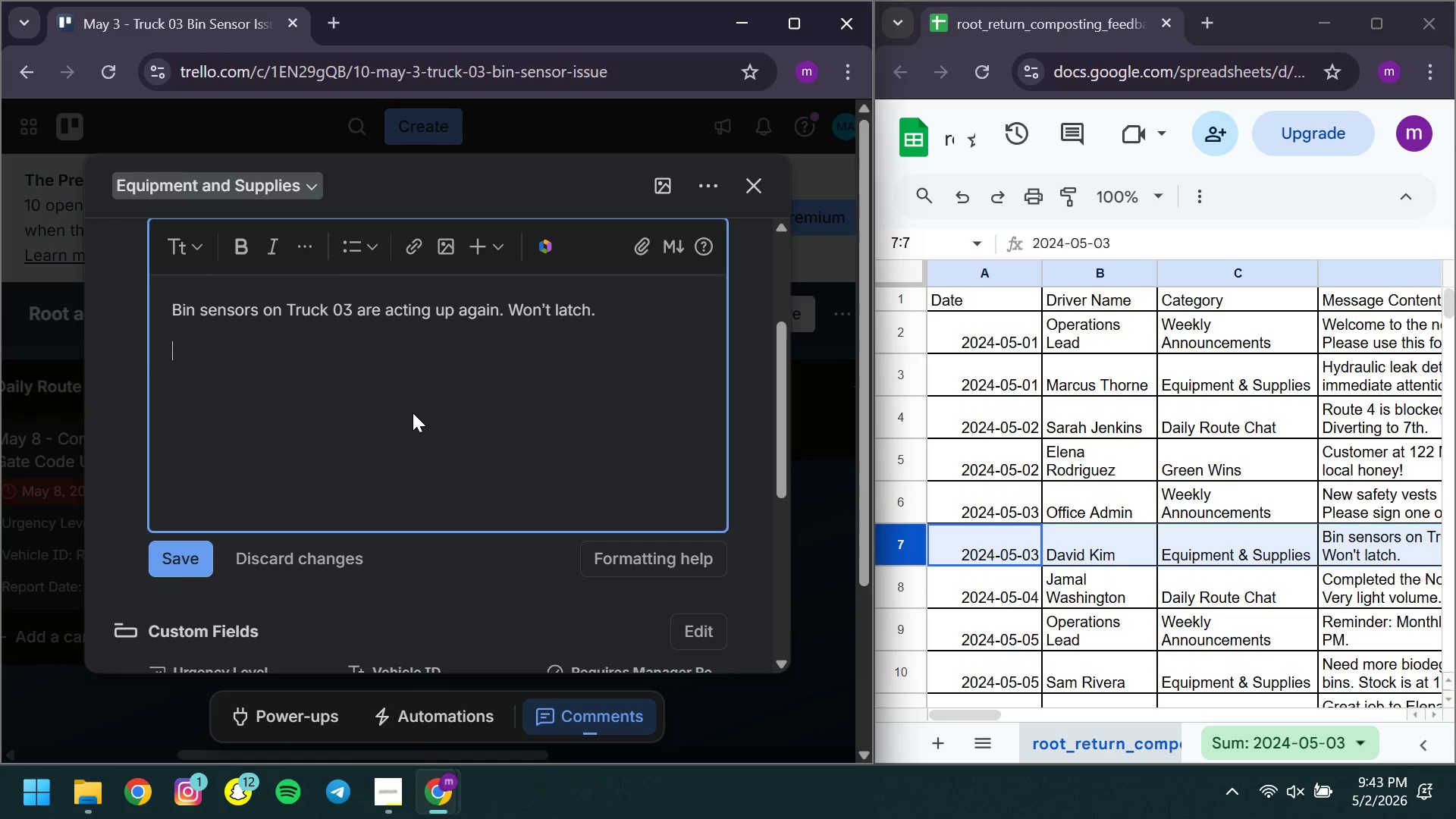 
type(Driver )
key(Backspace)
type(: David Kim )
 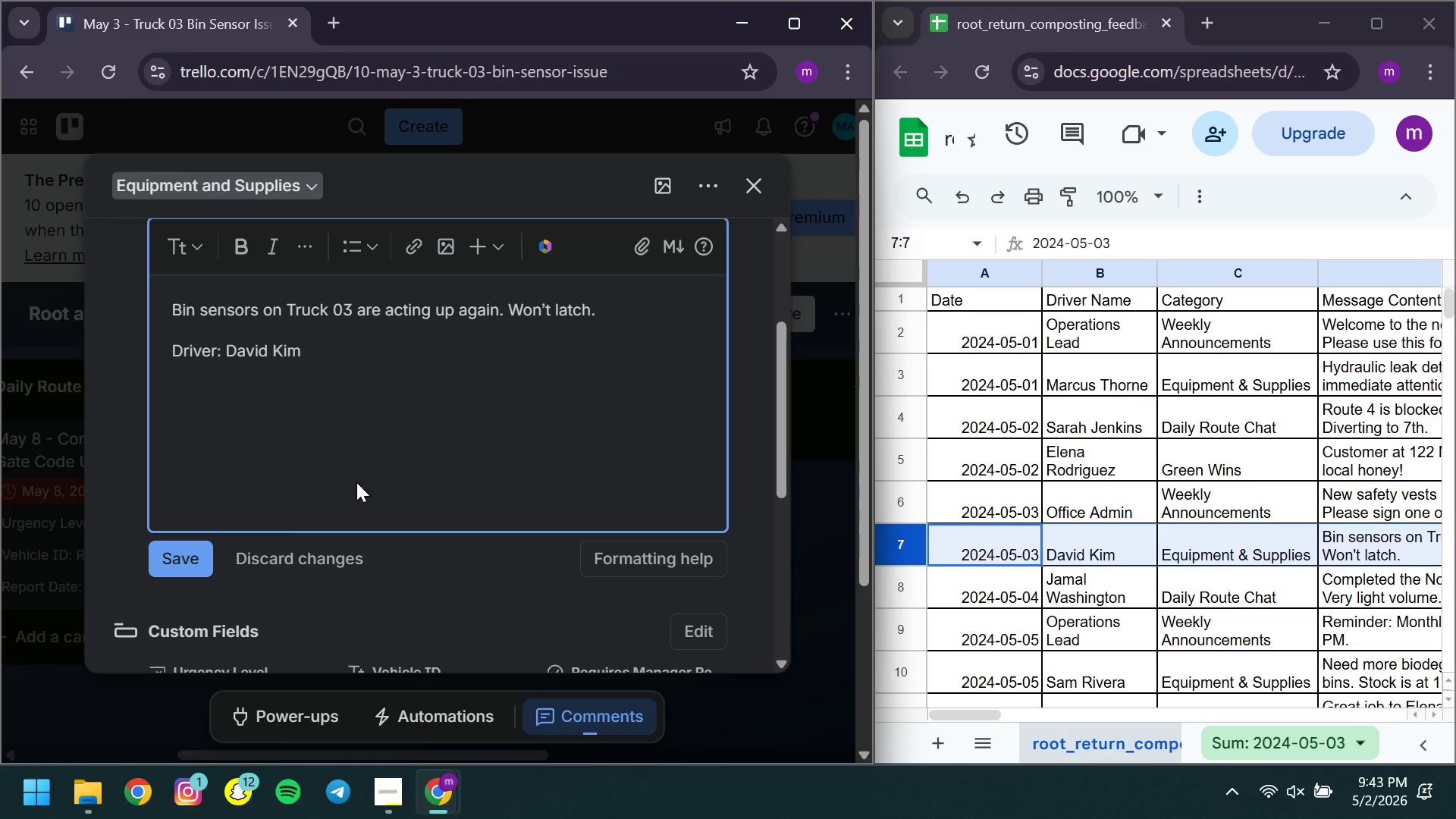 
left_click([184, 560])
 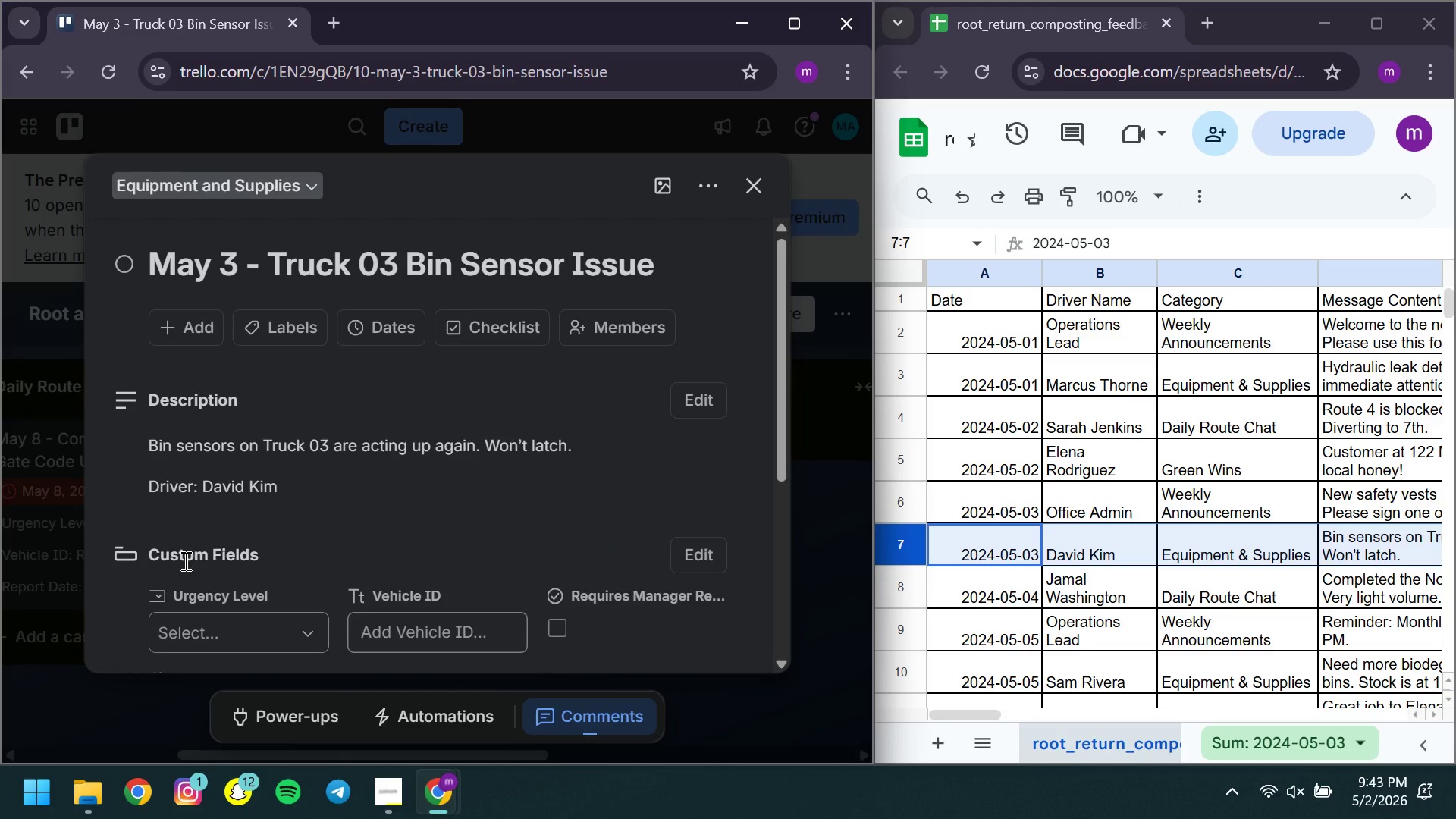 
wait(10.08)
 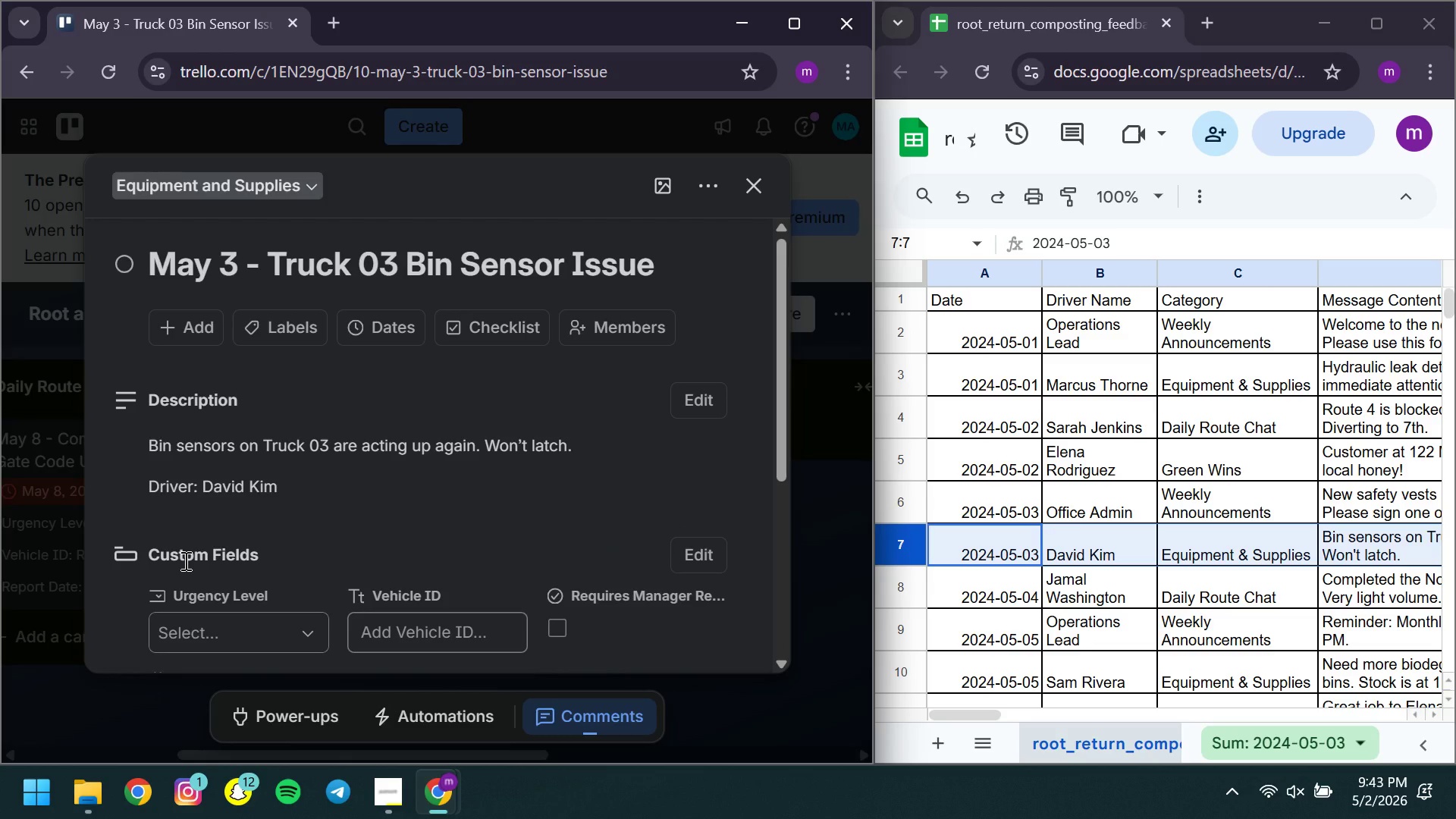 
mouse_move([292, 456])
 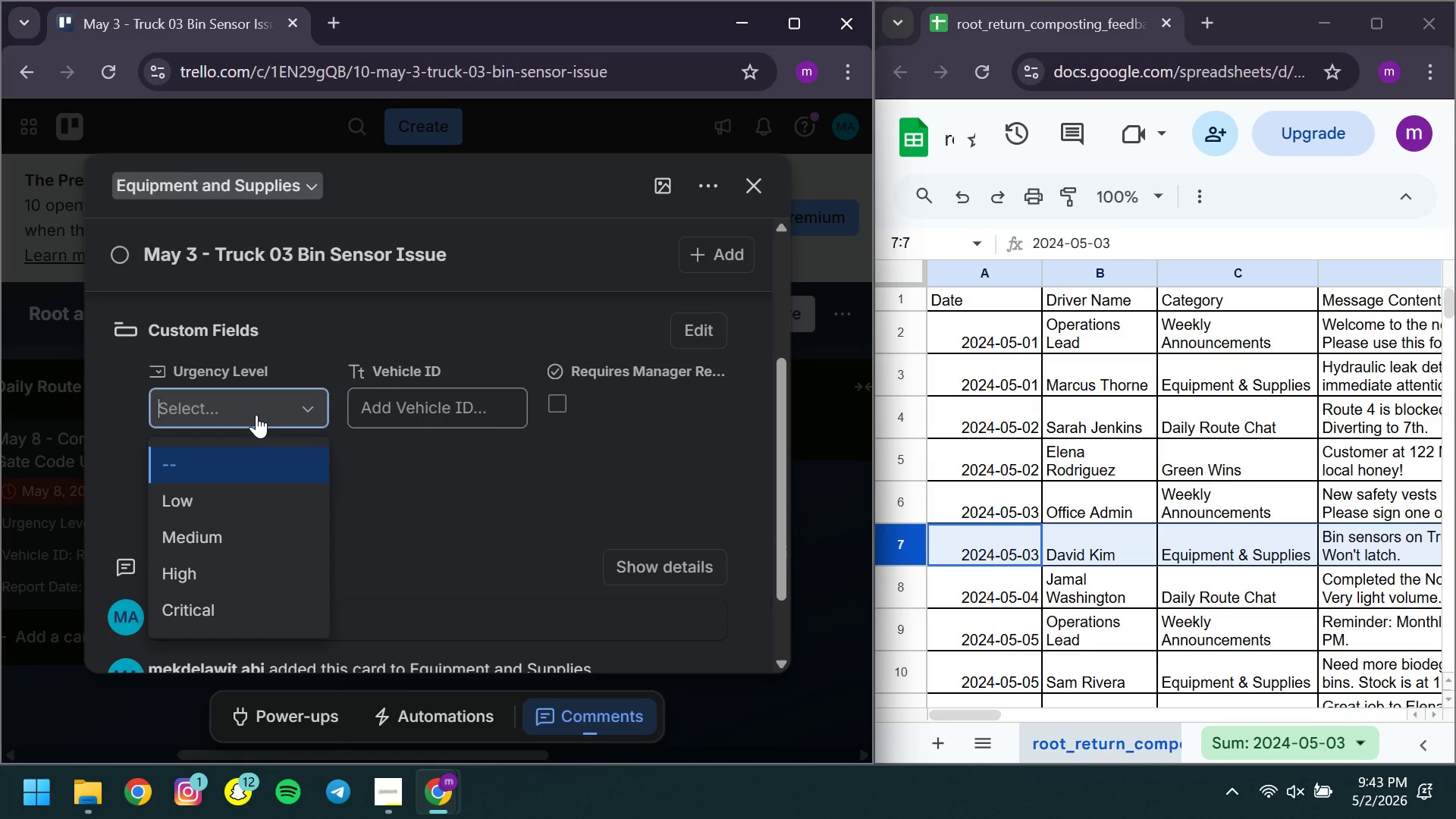 
left_click([256, 415])
 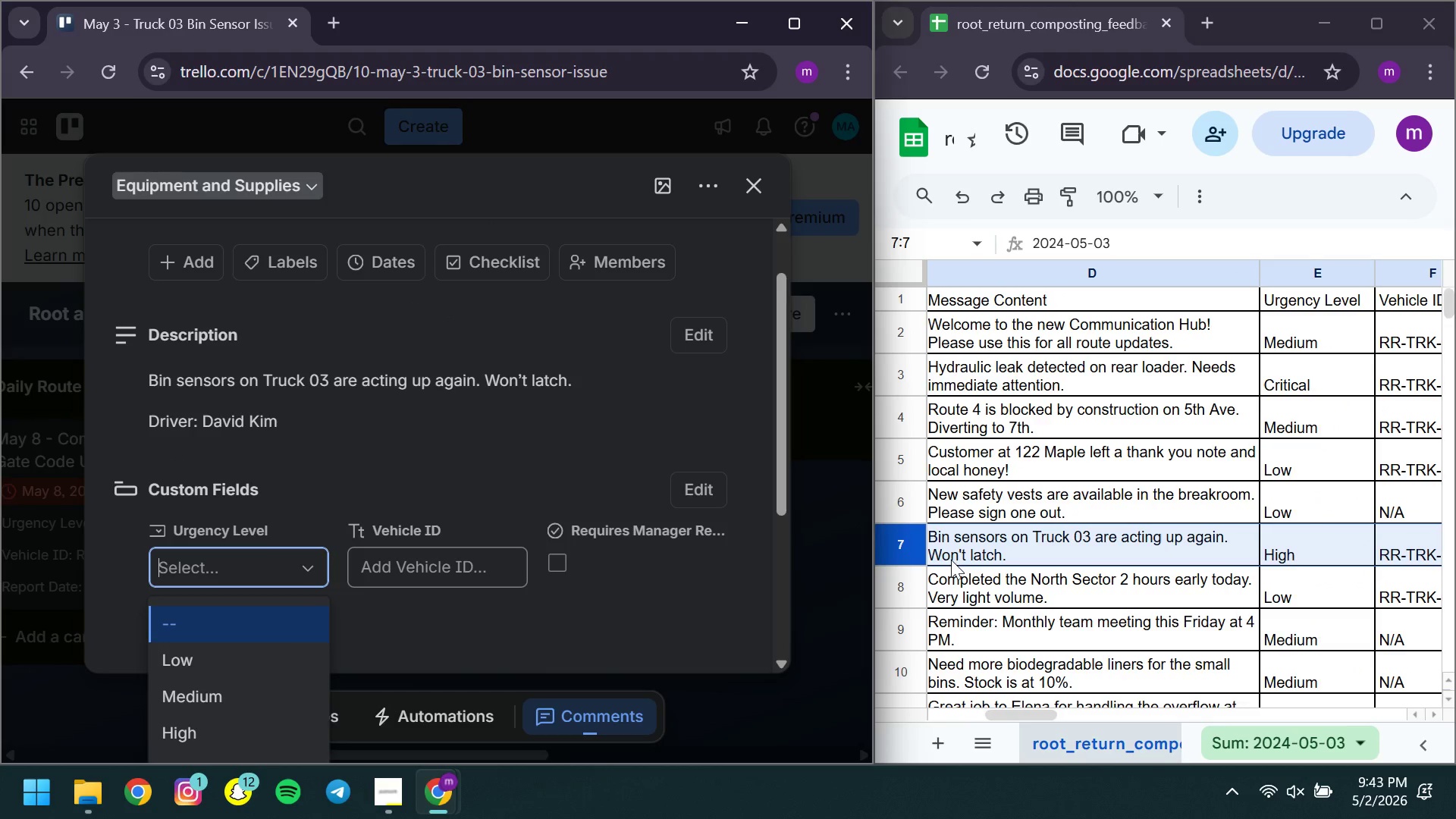 
wait(7.47)
 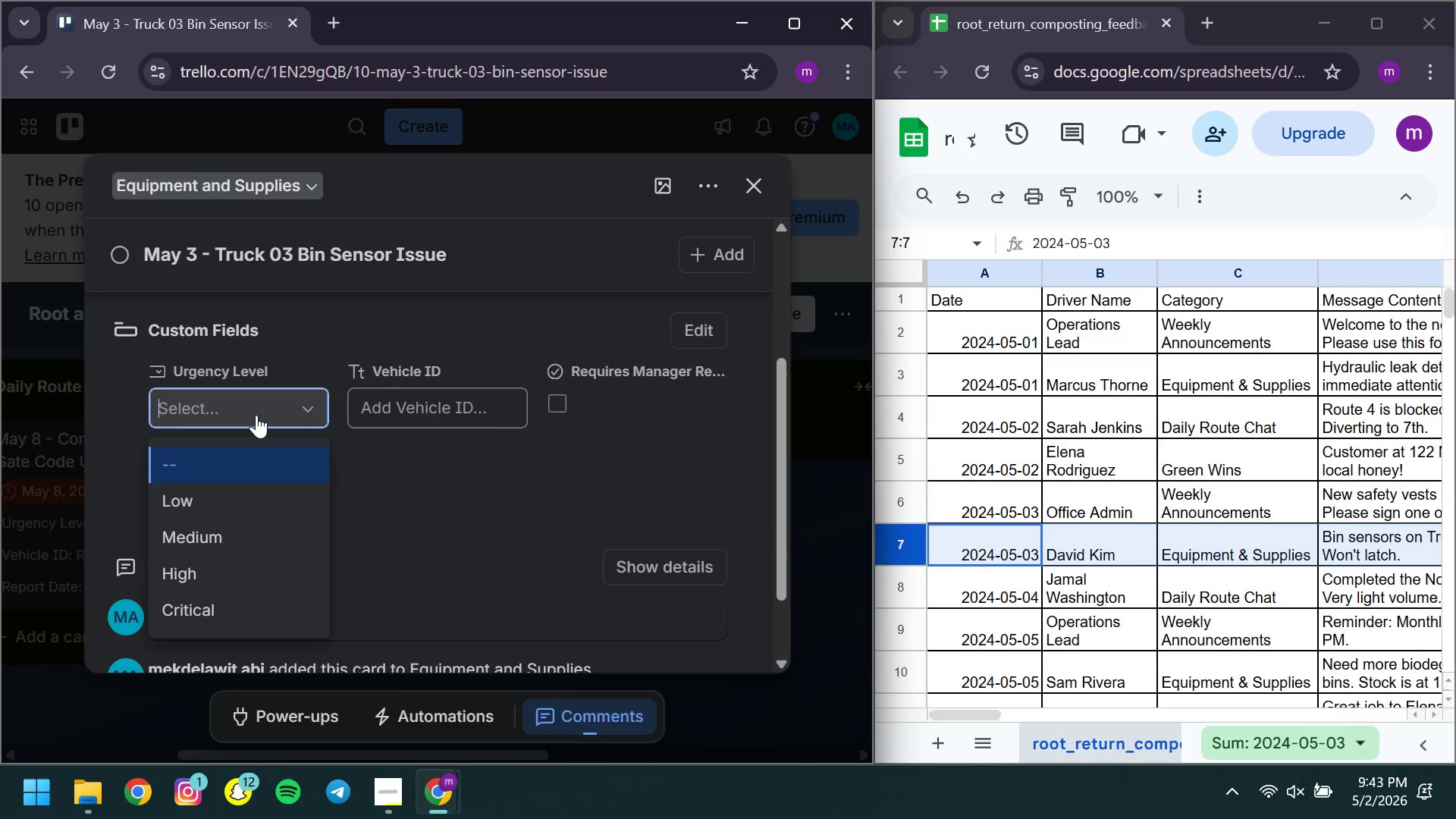 
left_click([187, 732])
 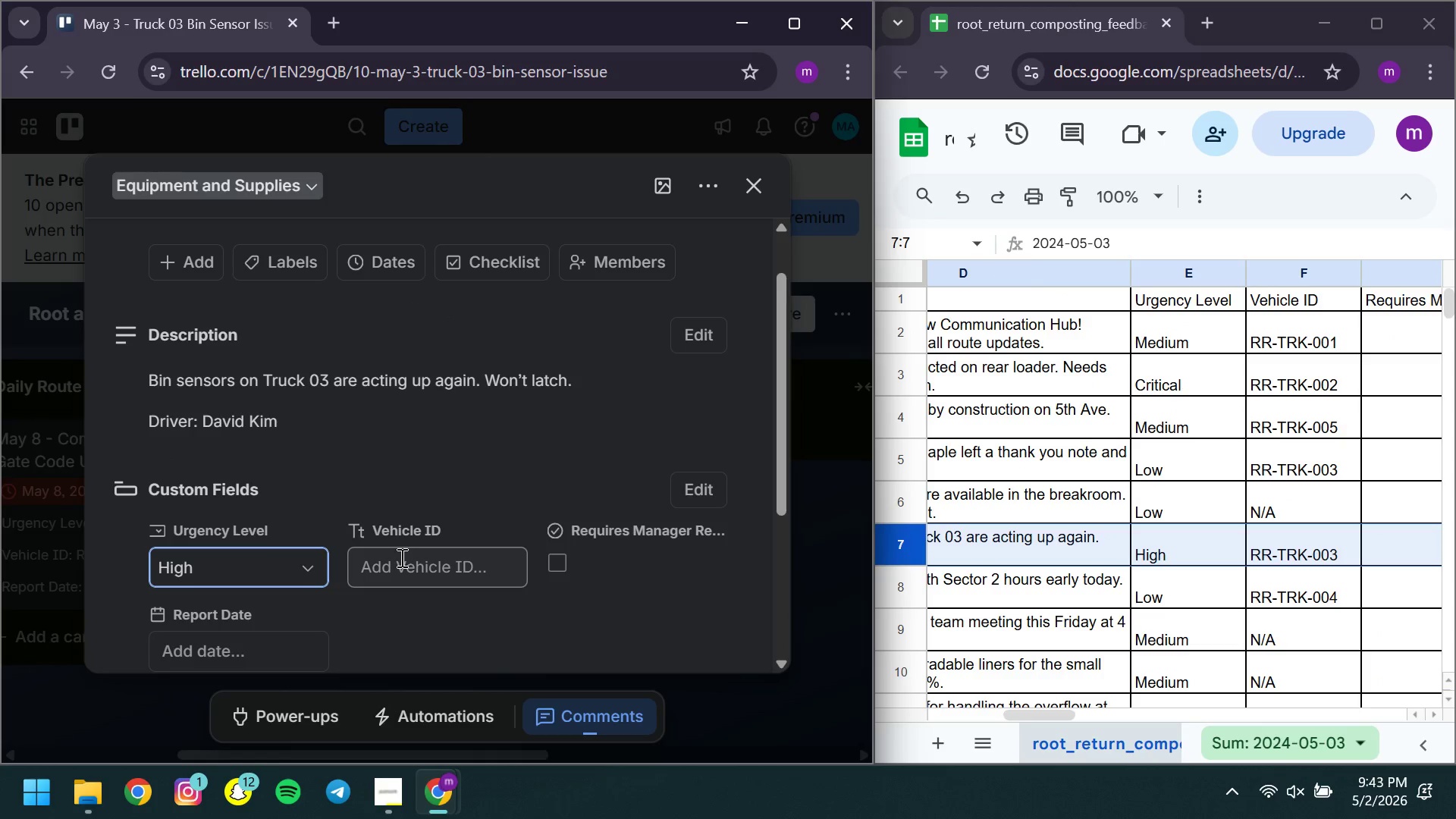 
left_click([399, 561])
 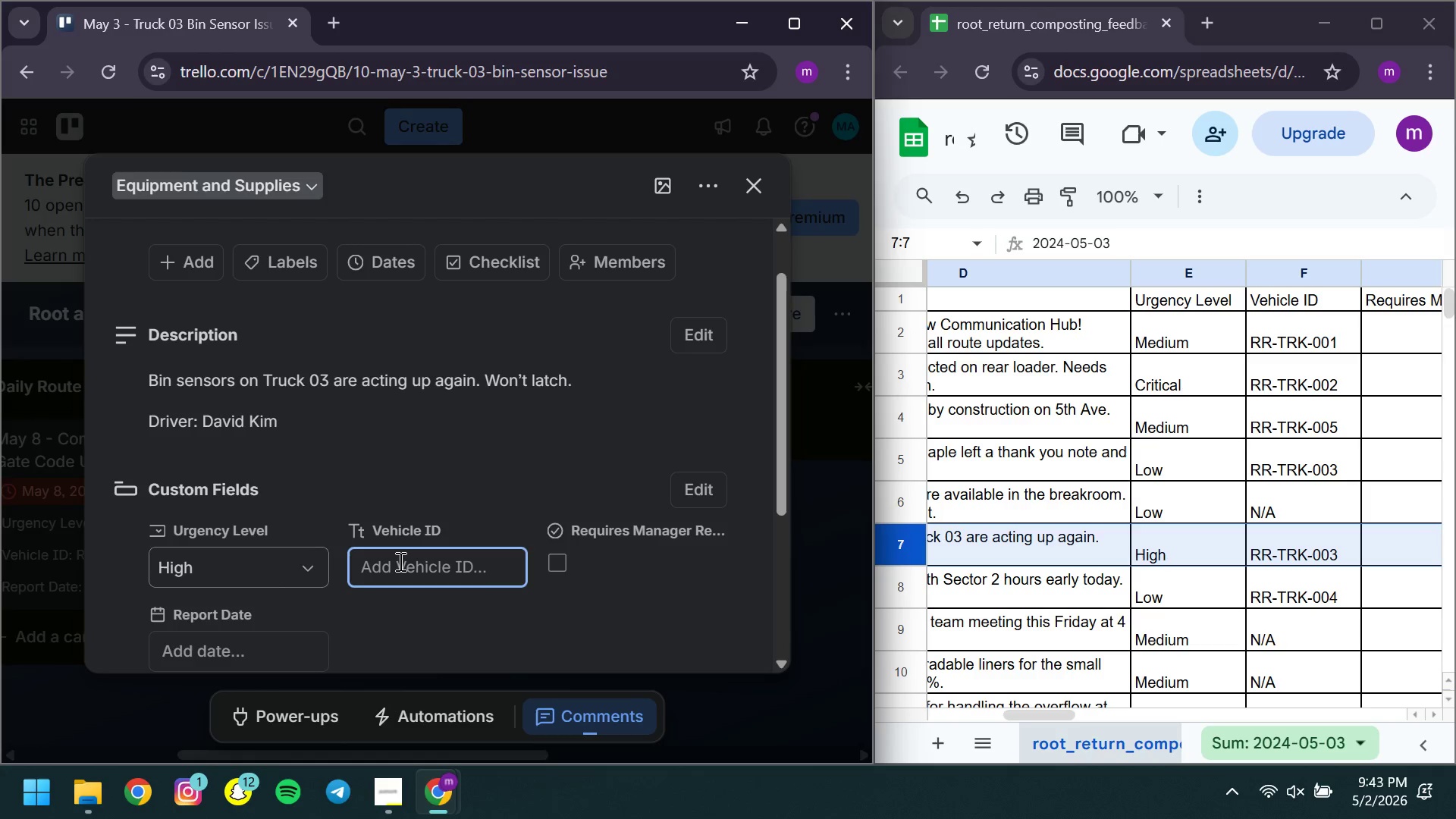 
type(RRT)
key(Backspace)
type(-TRK-003)
 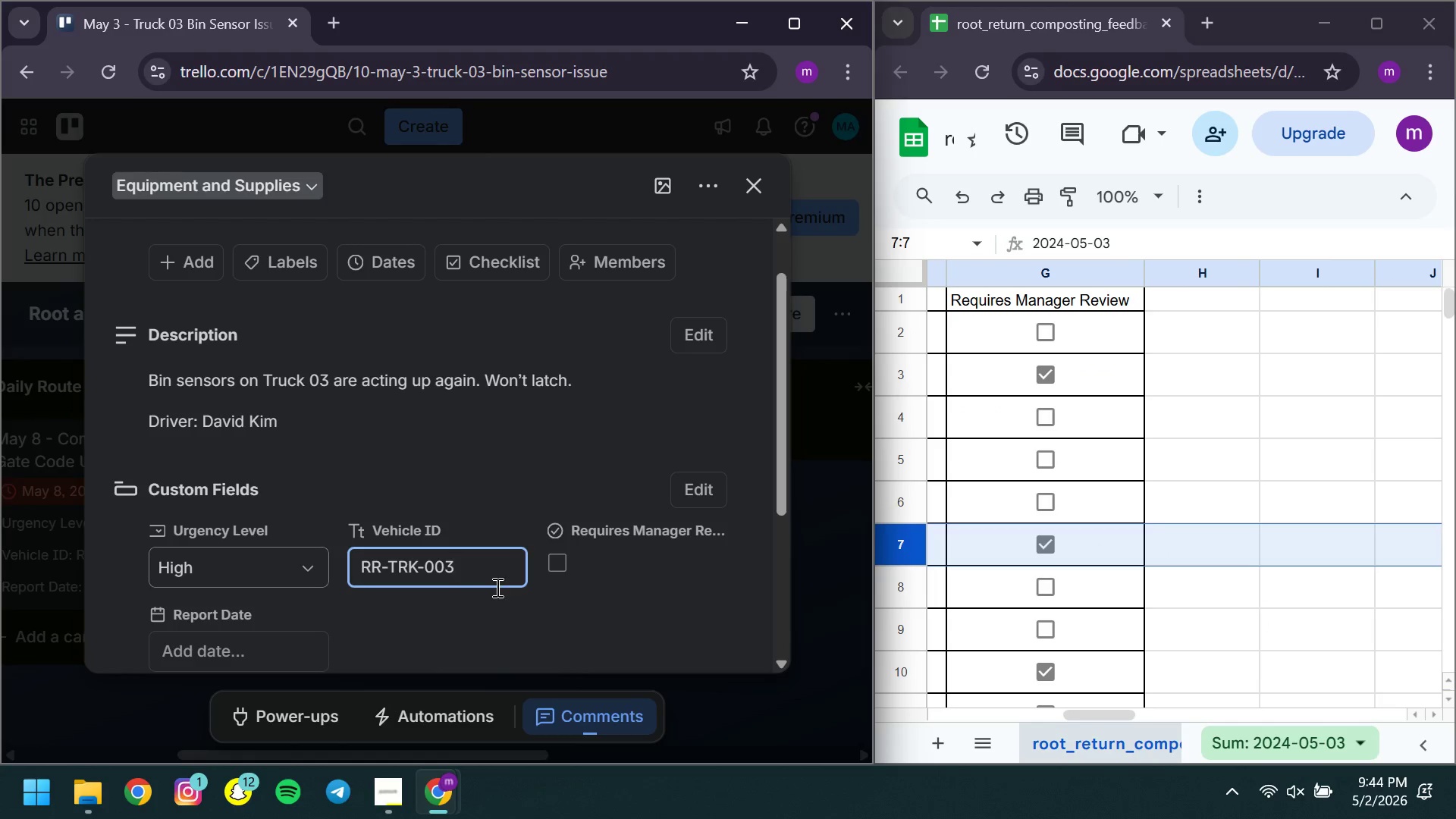 
left_click([573, 573])
 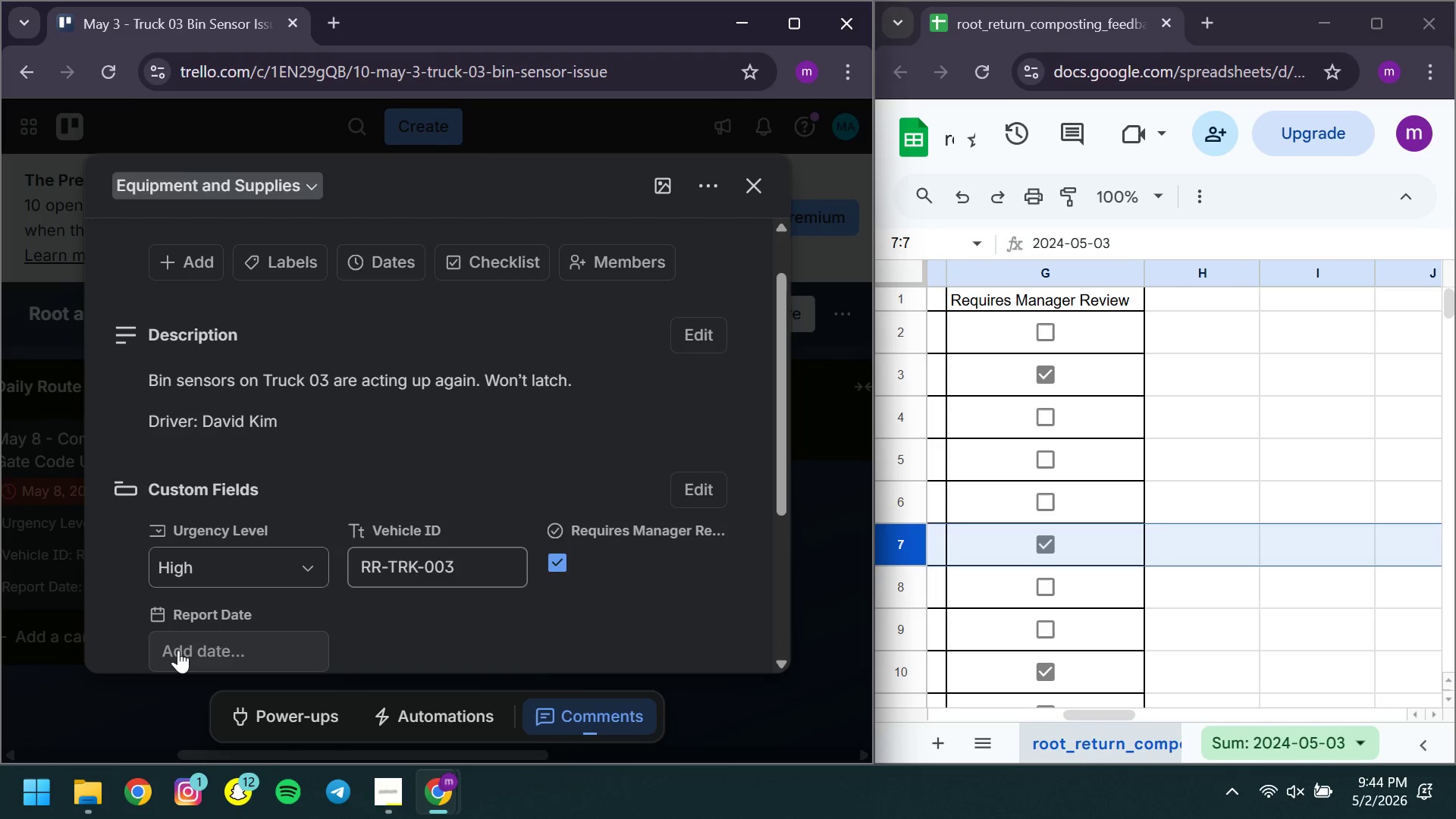 
left_click([178, 650])
 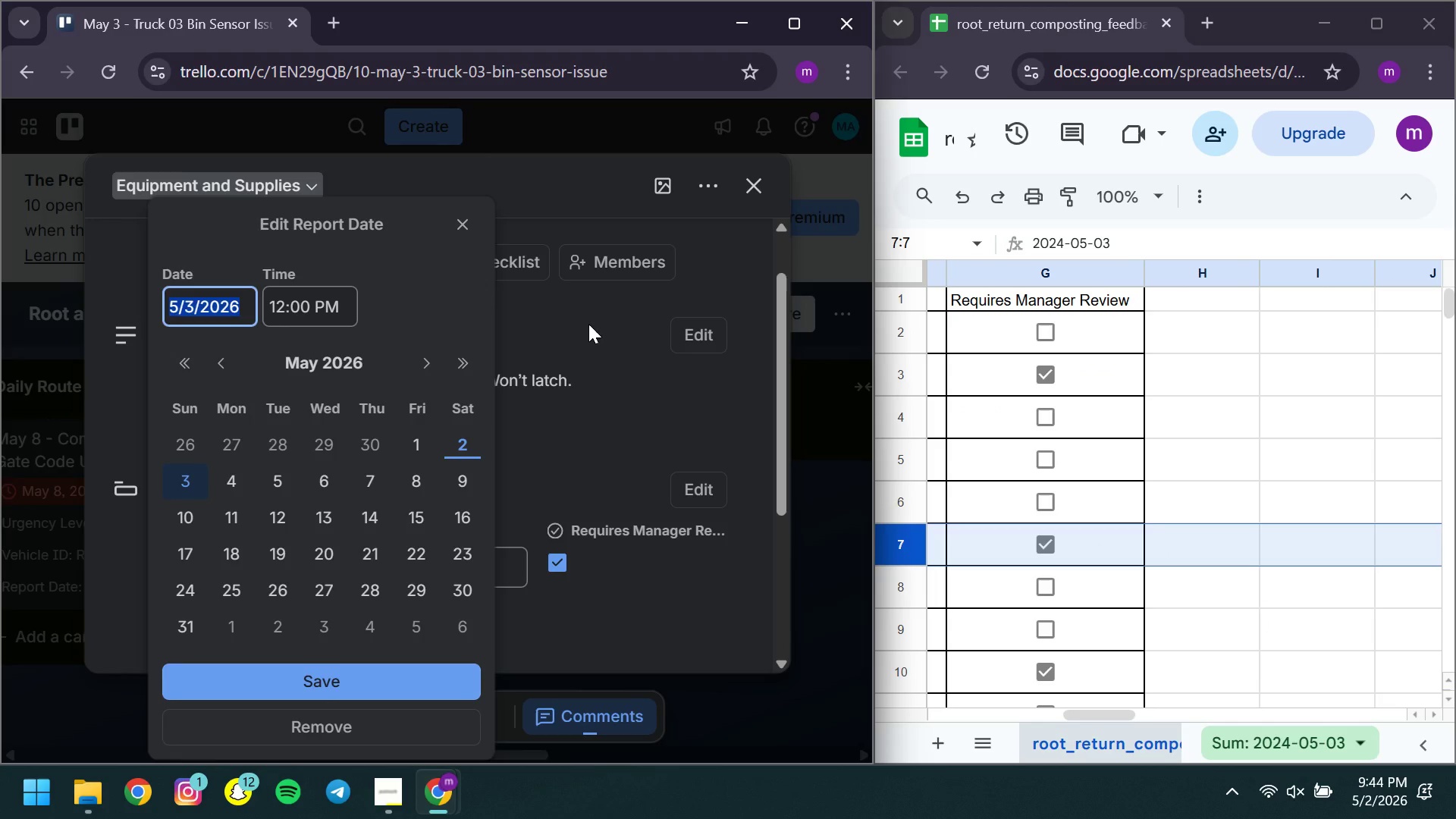 
left_click([588, 324])
 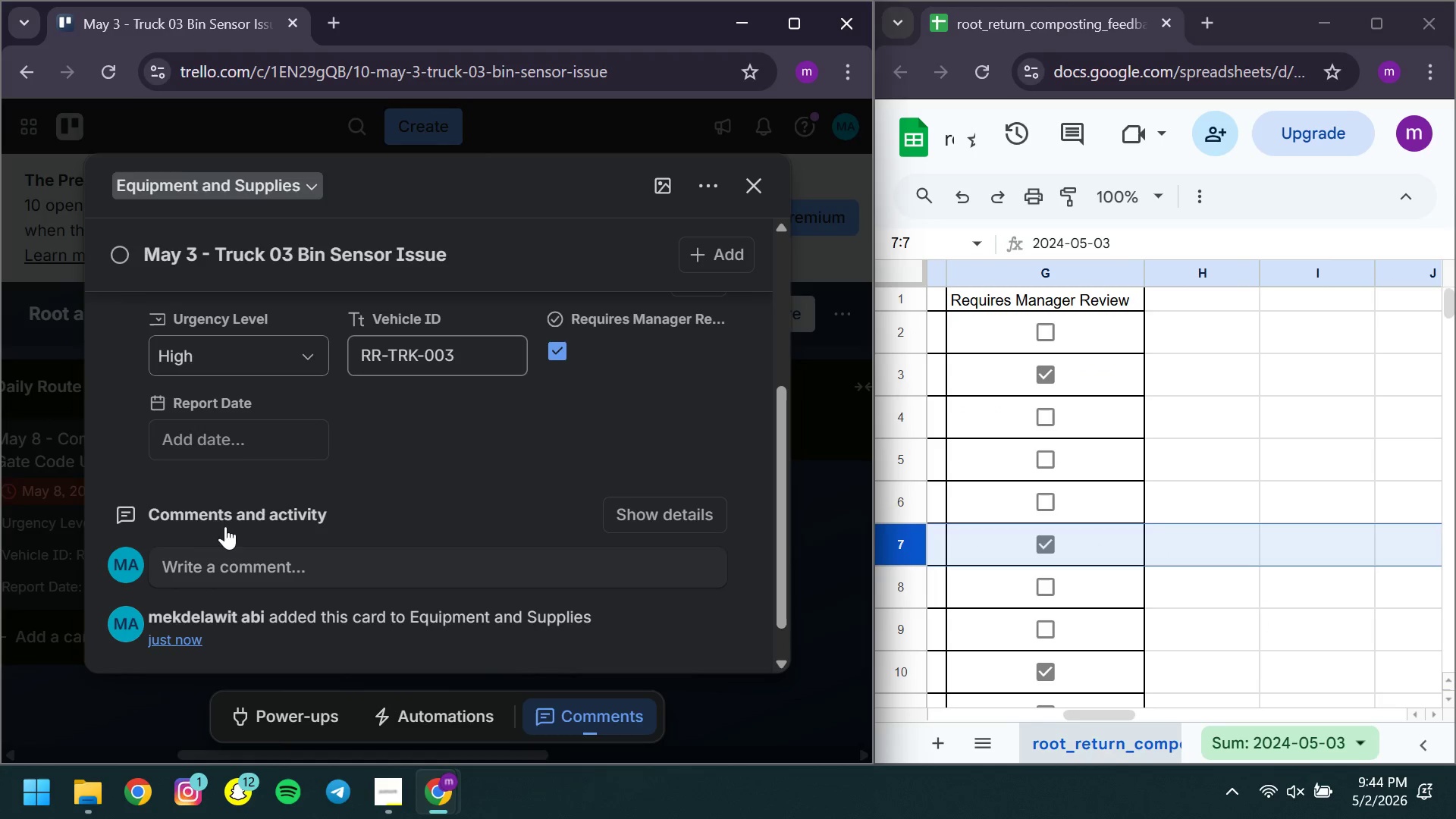 
left_click([228, 447])
 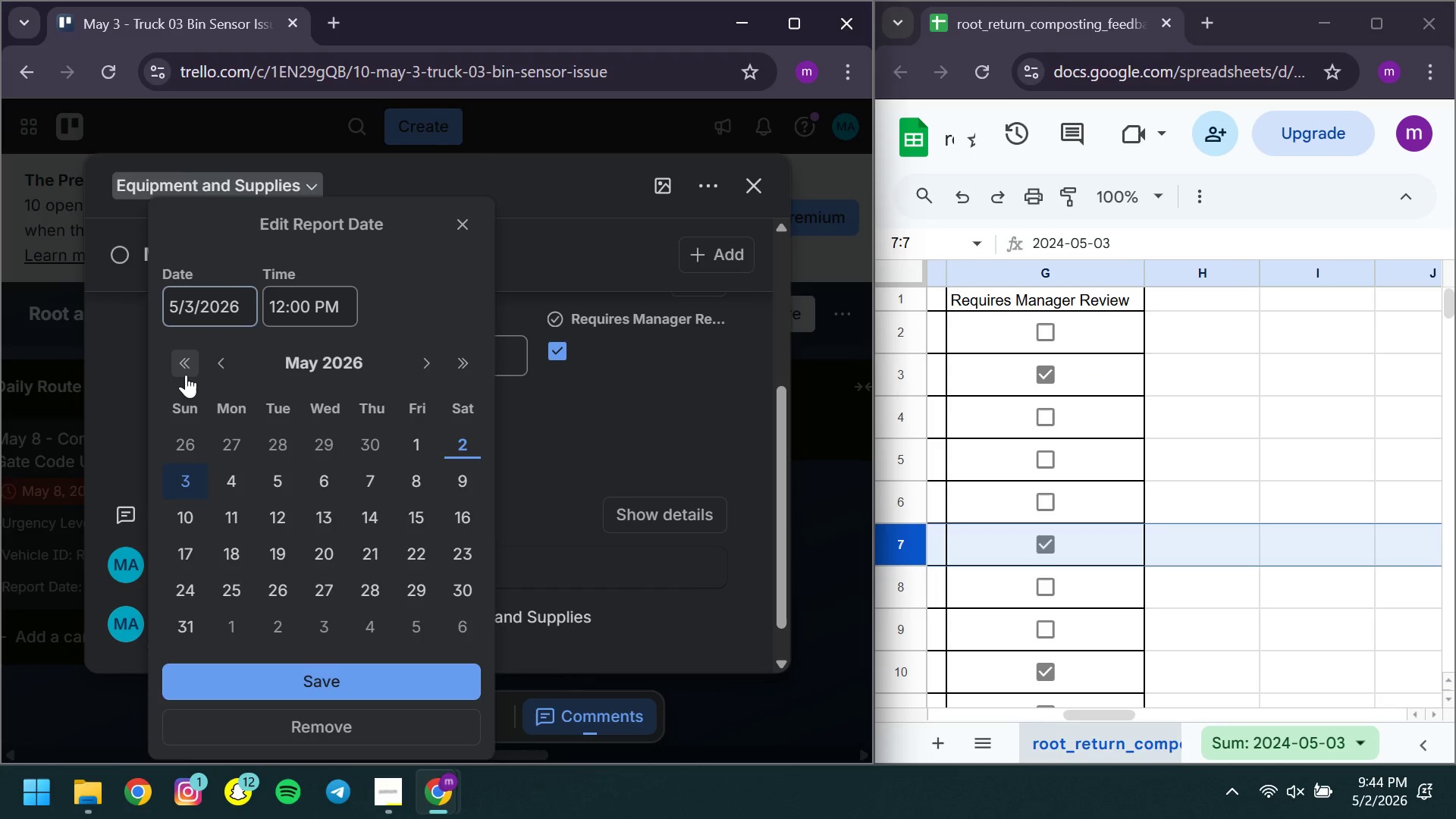 
double_click([186, 375])
 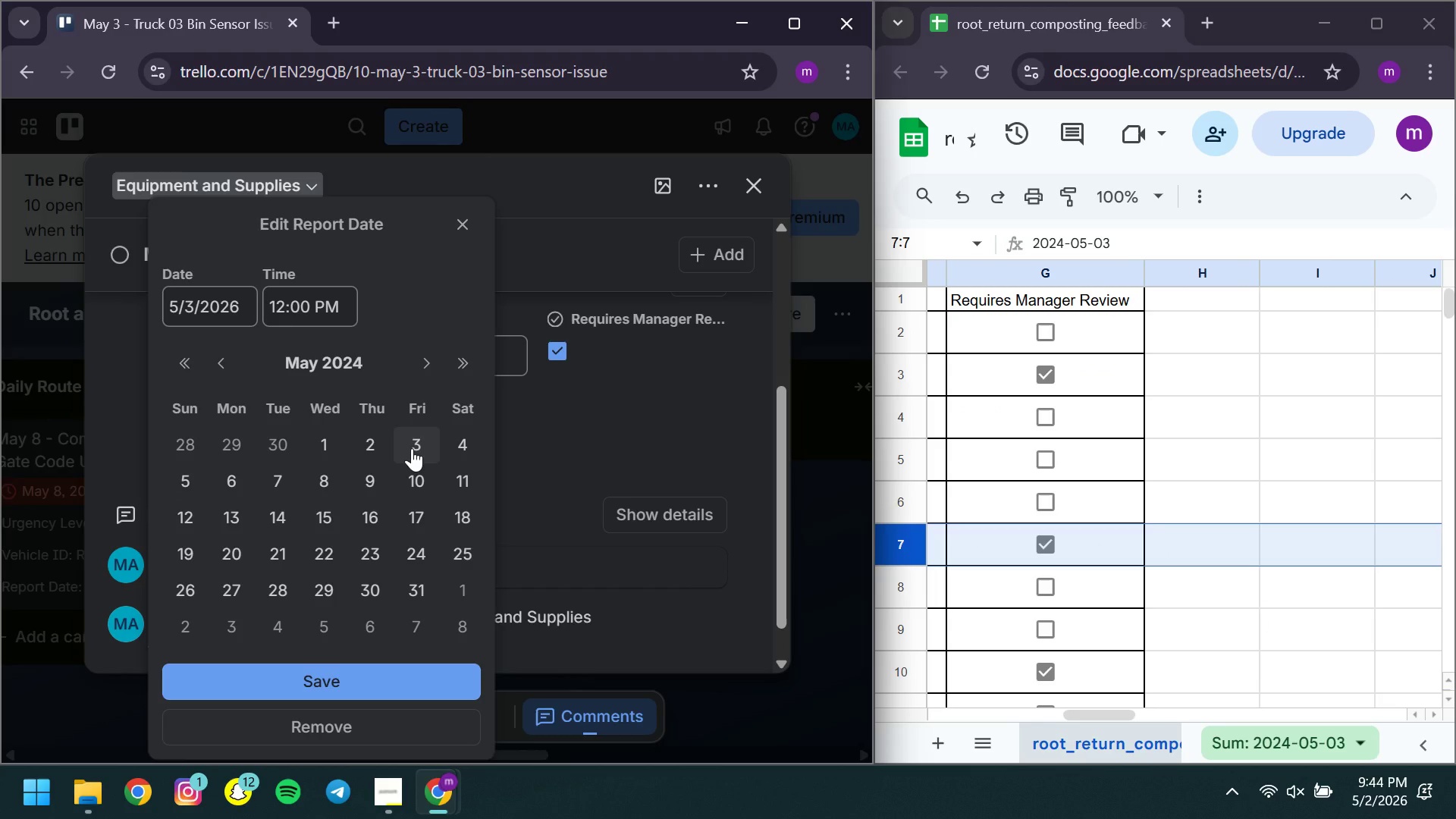 
left_click([412, 448])
 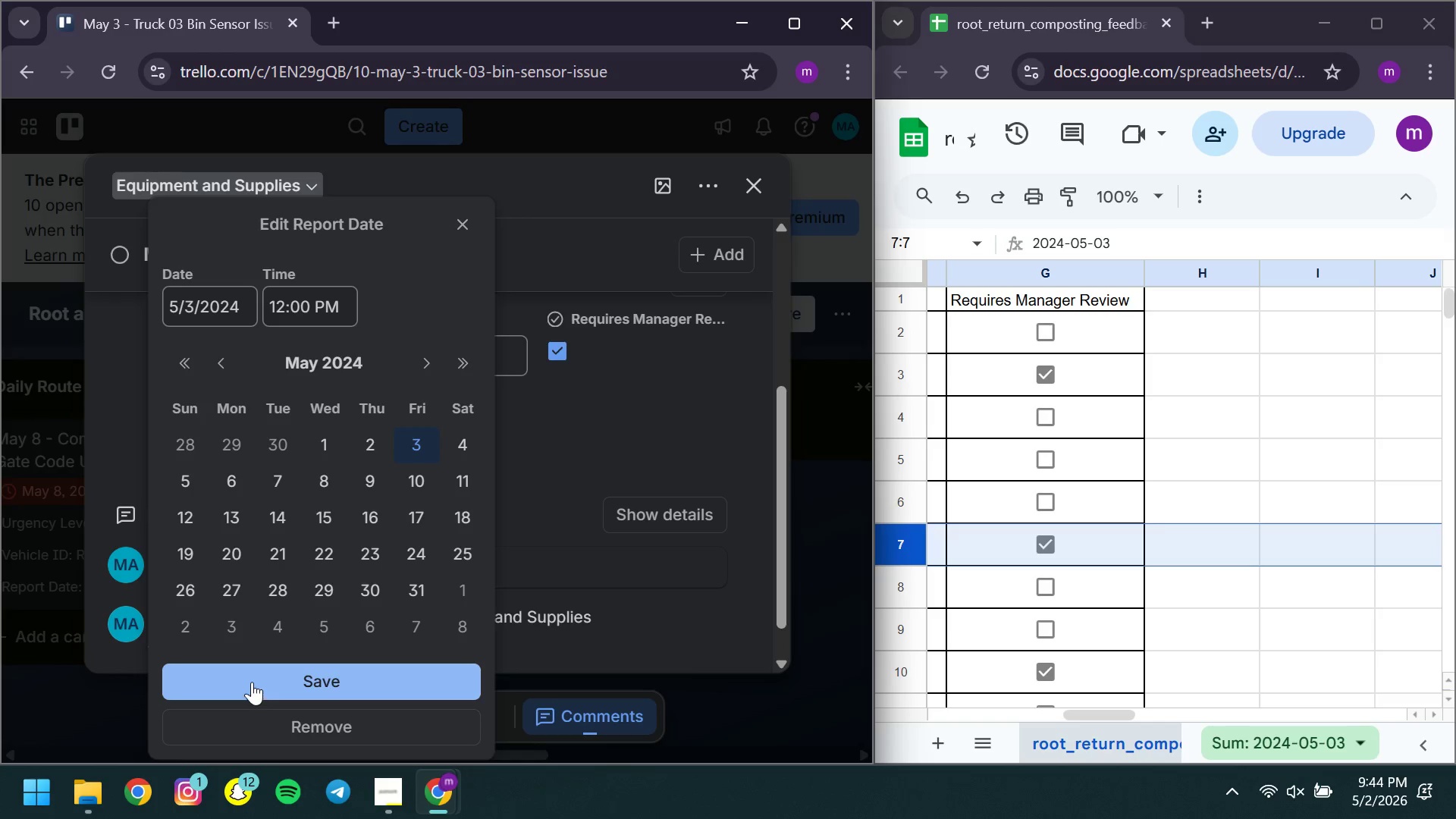 
left_click([252, 682])
 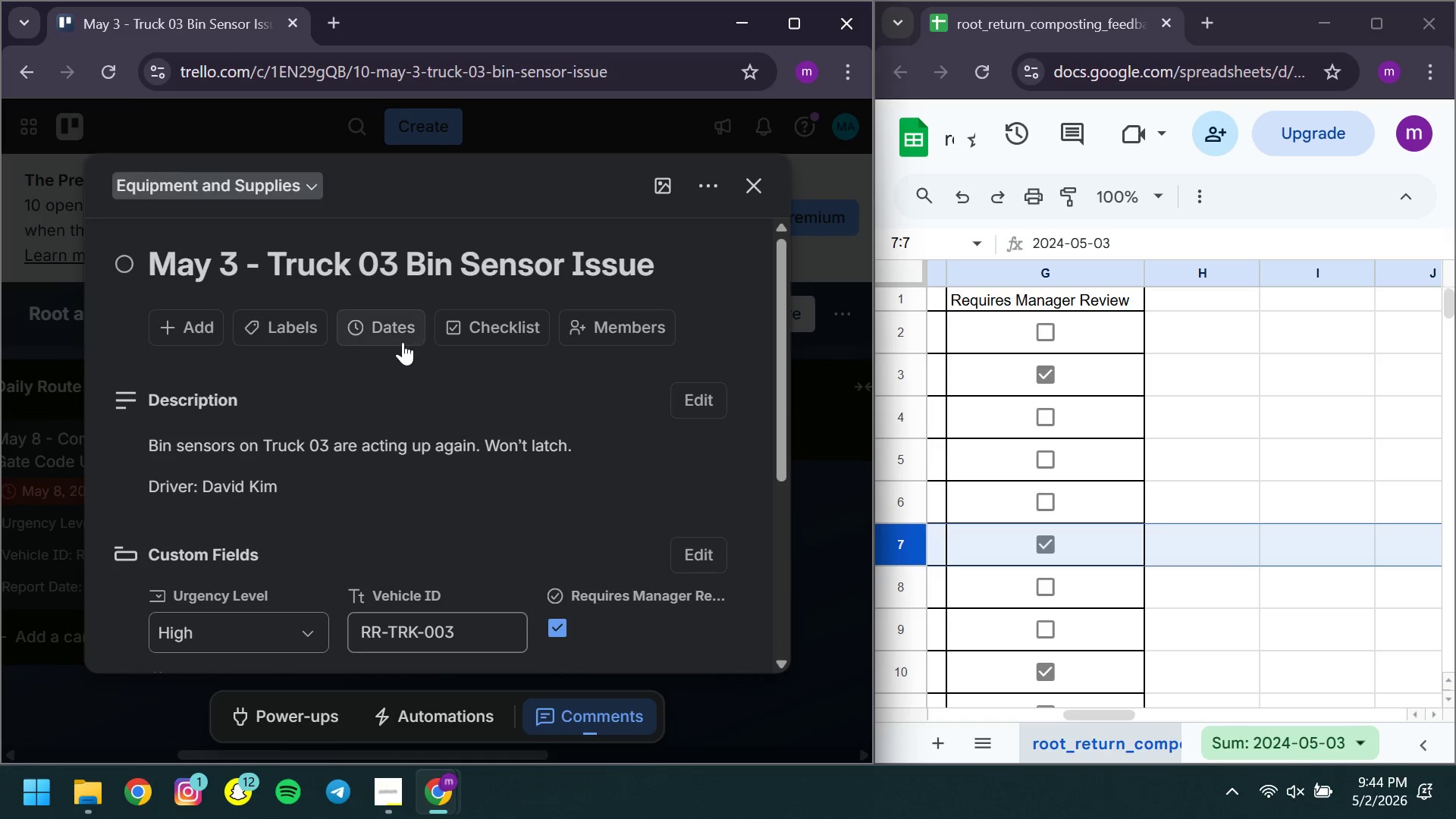 
left_click([376, 331])
 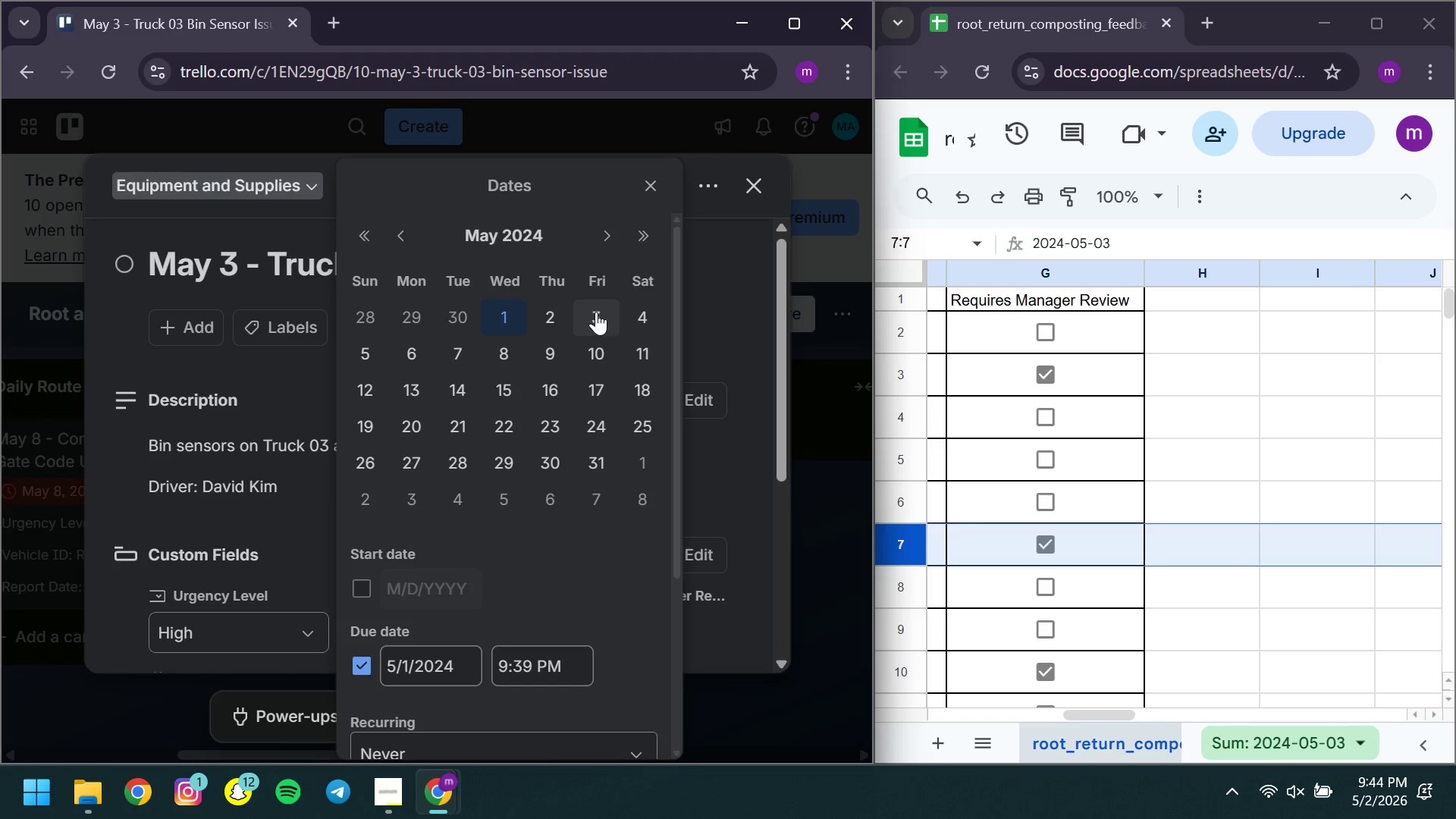 
left_click([596, 312])
 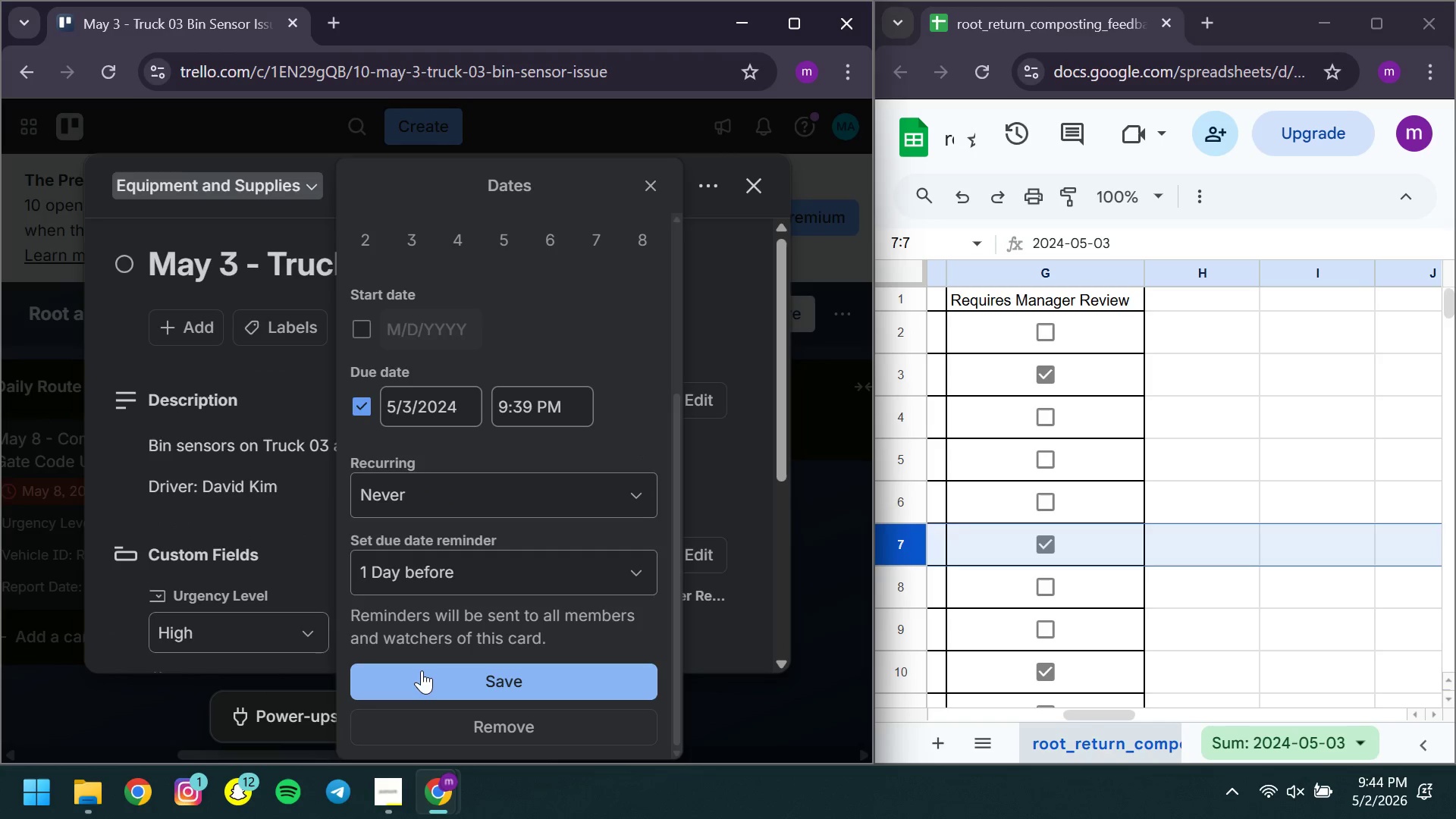 
left_click([419, 670])
 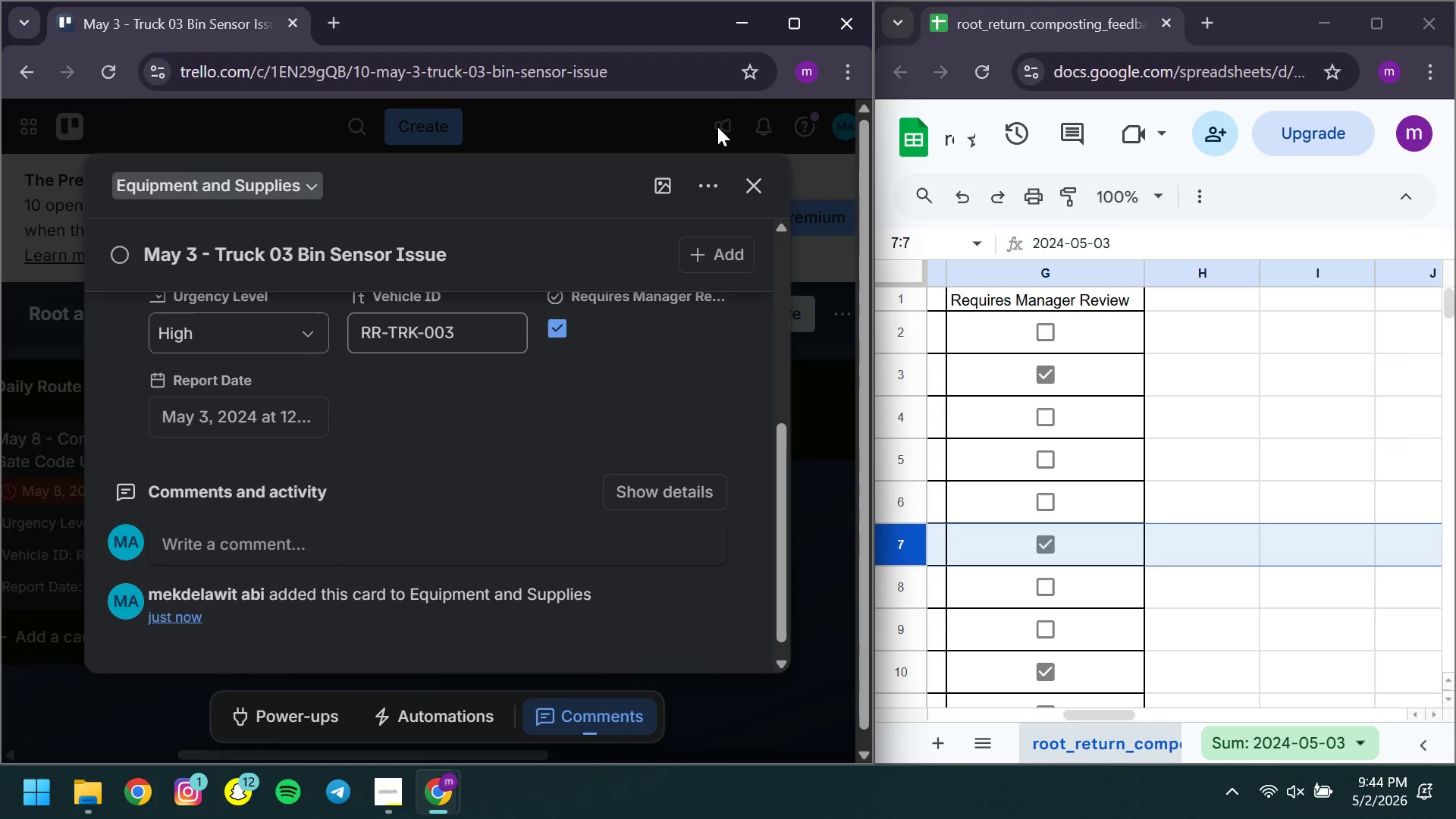 
left_click([754, 186])
 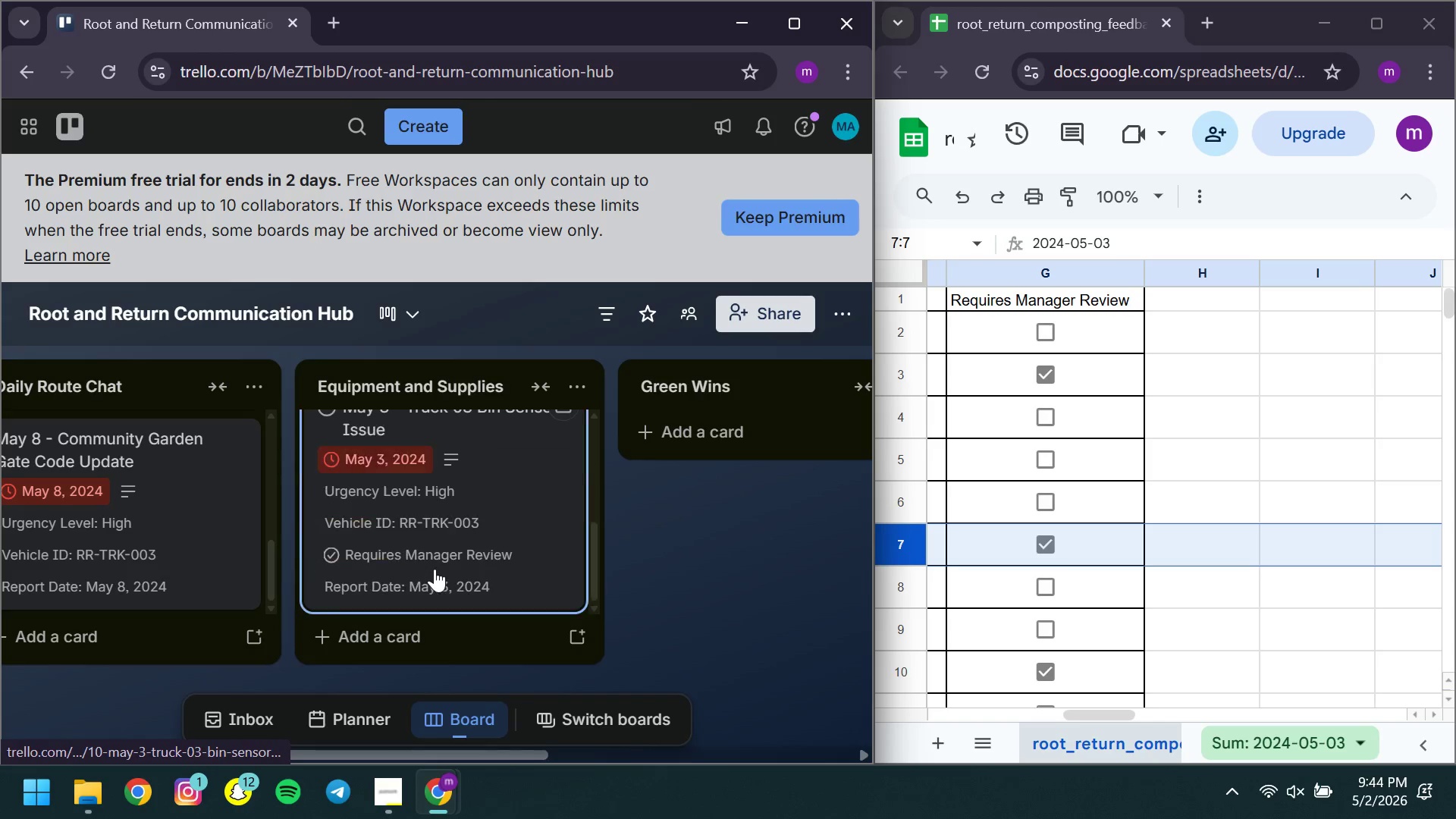 
wait(11.69)
 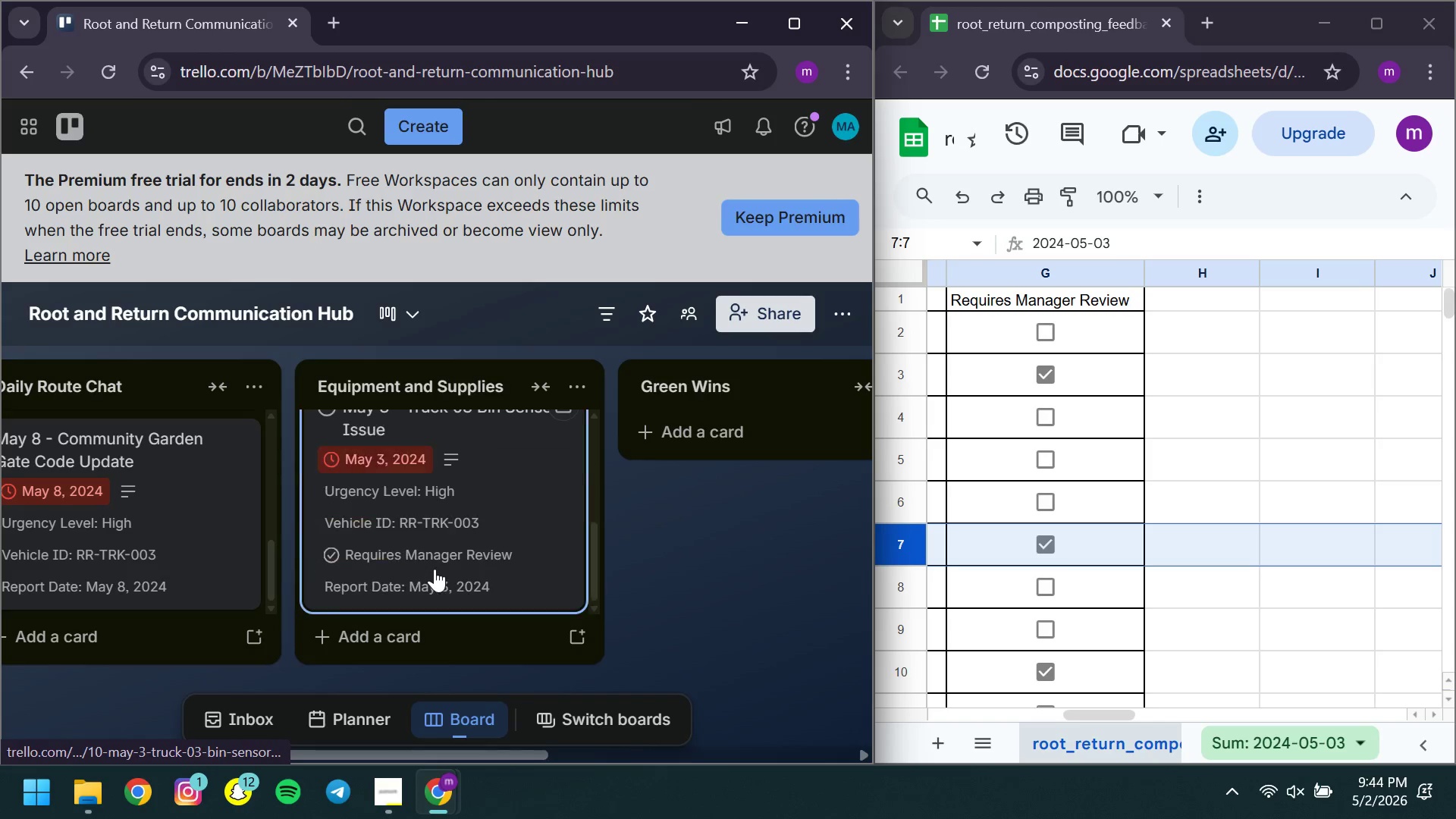 
left_click([443, 635])
 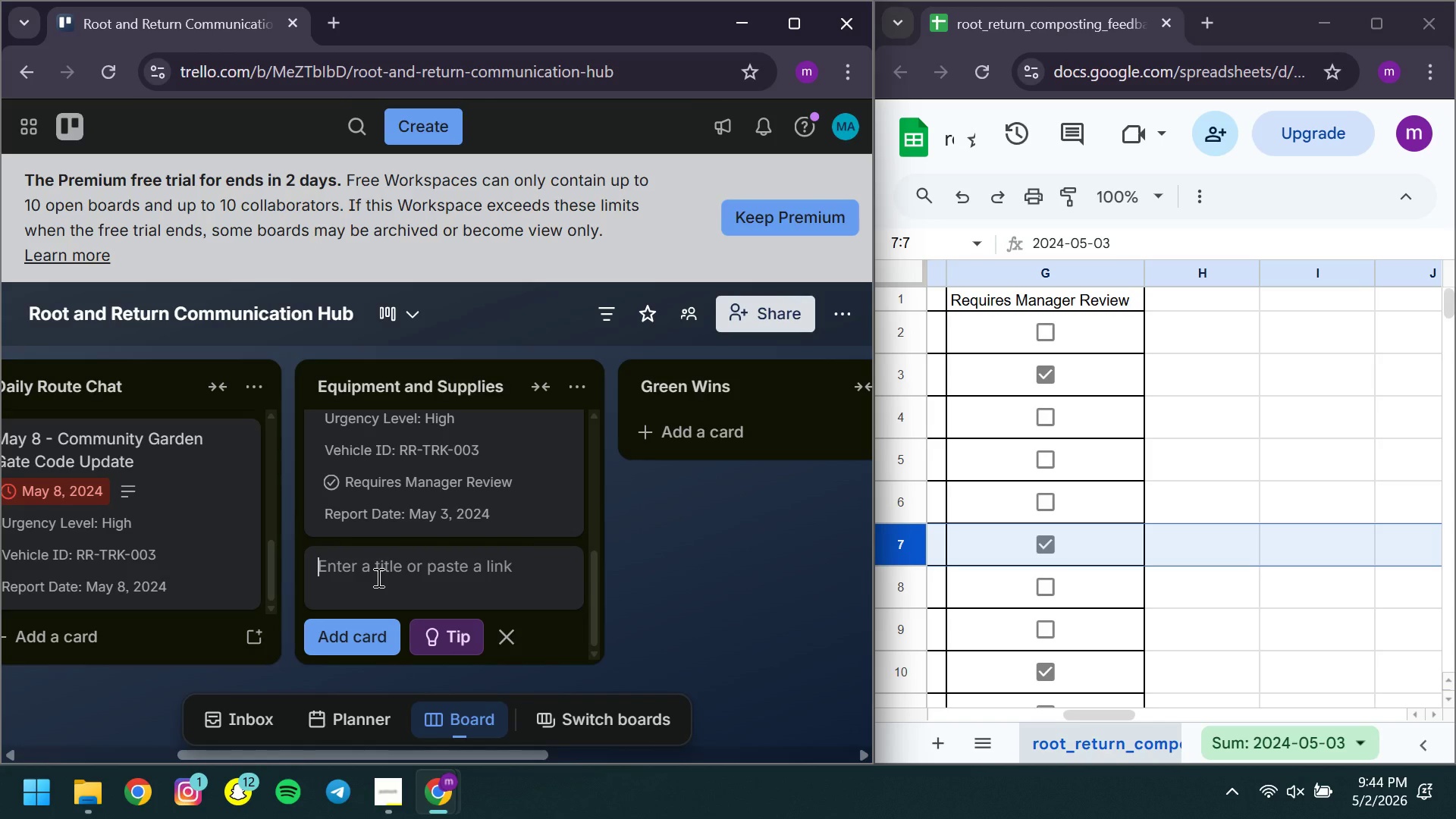 
type(m)
key(Backspace)
type(May 5 - Low Stock Biodegradav)
key(Backspace)
type(ble Liners )
 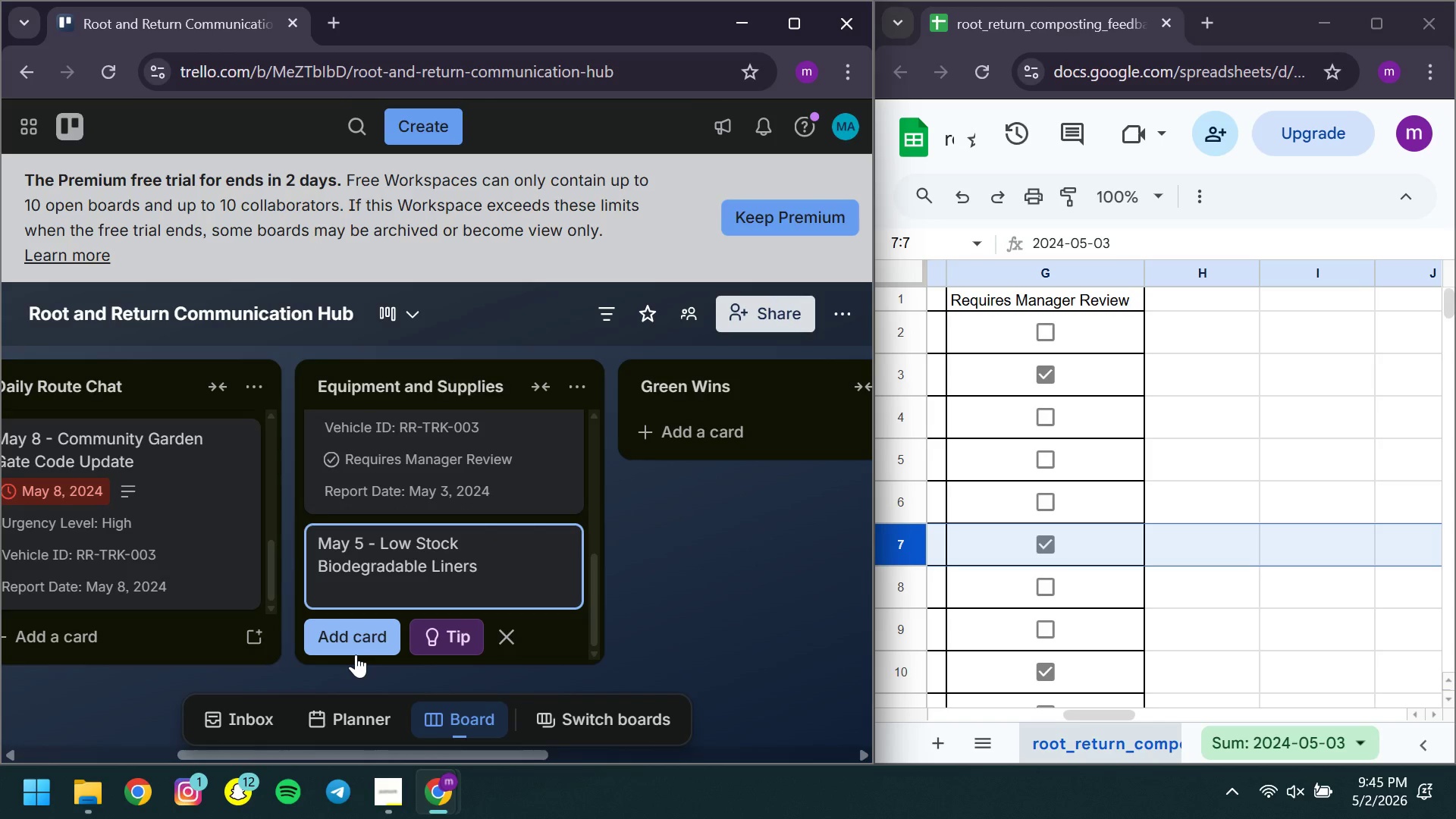 
left_click([340, 639])
 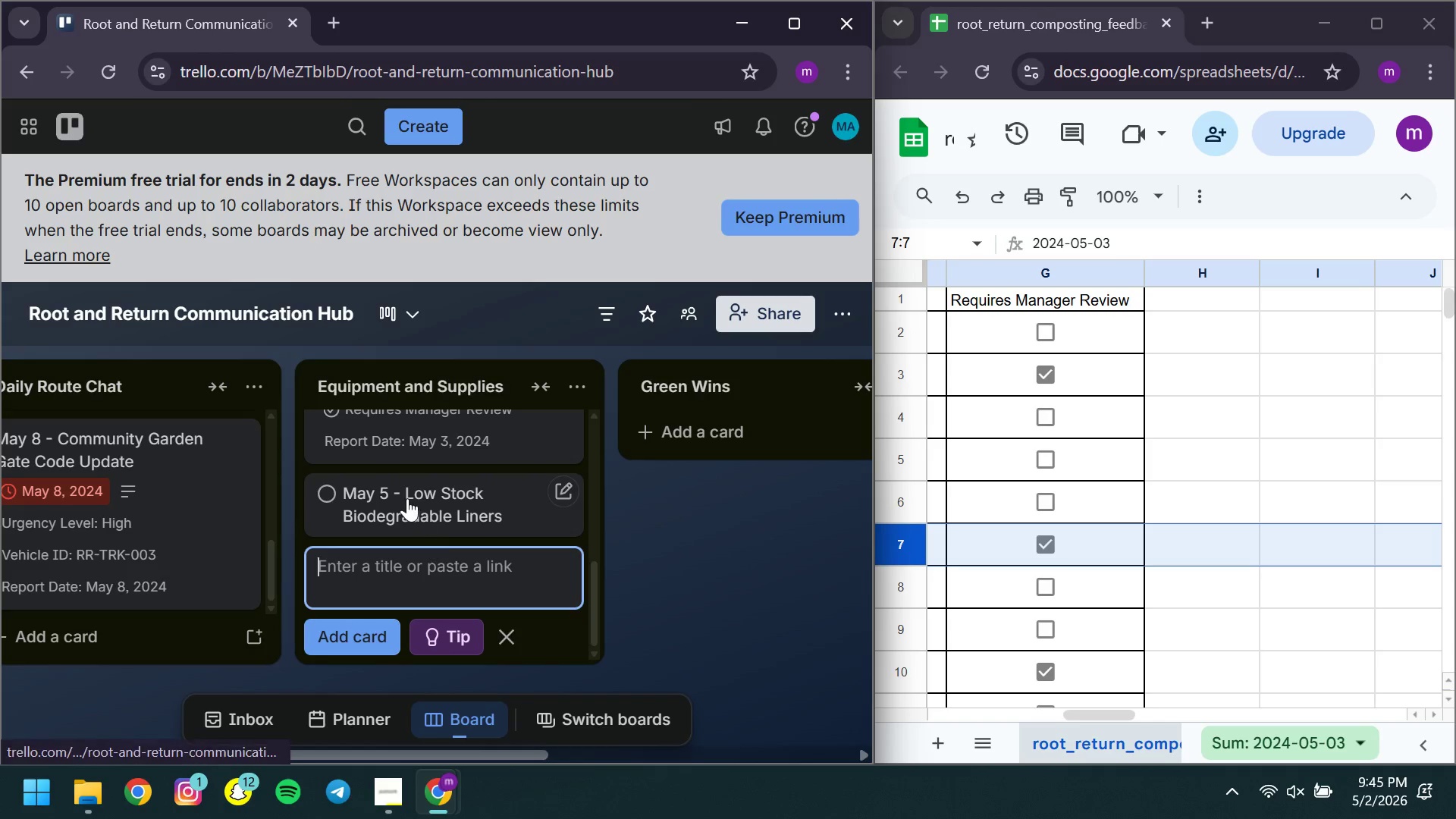 
left_click([406, 498])
 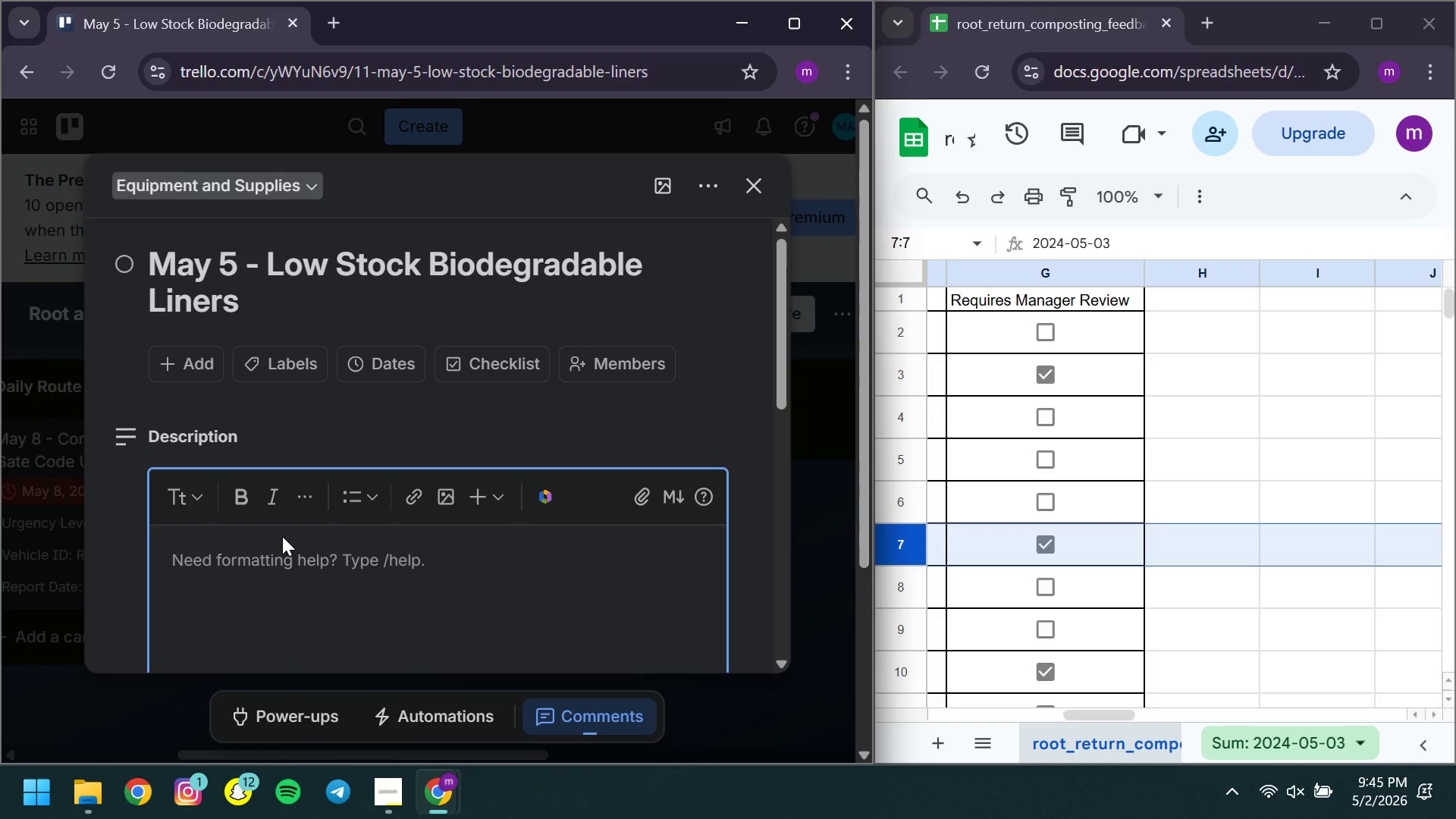 
wait(7.62)
 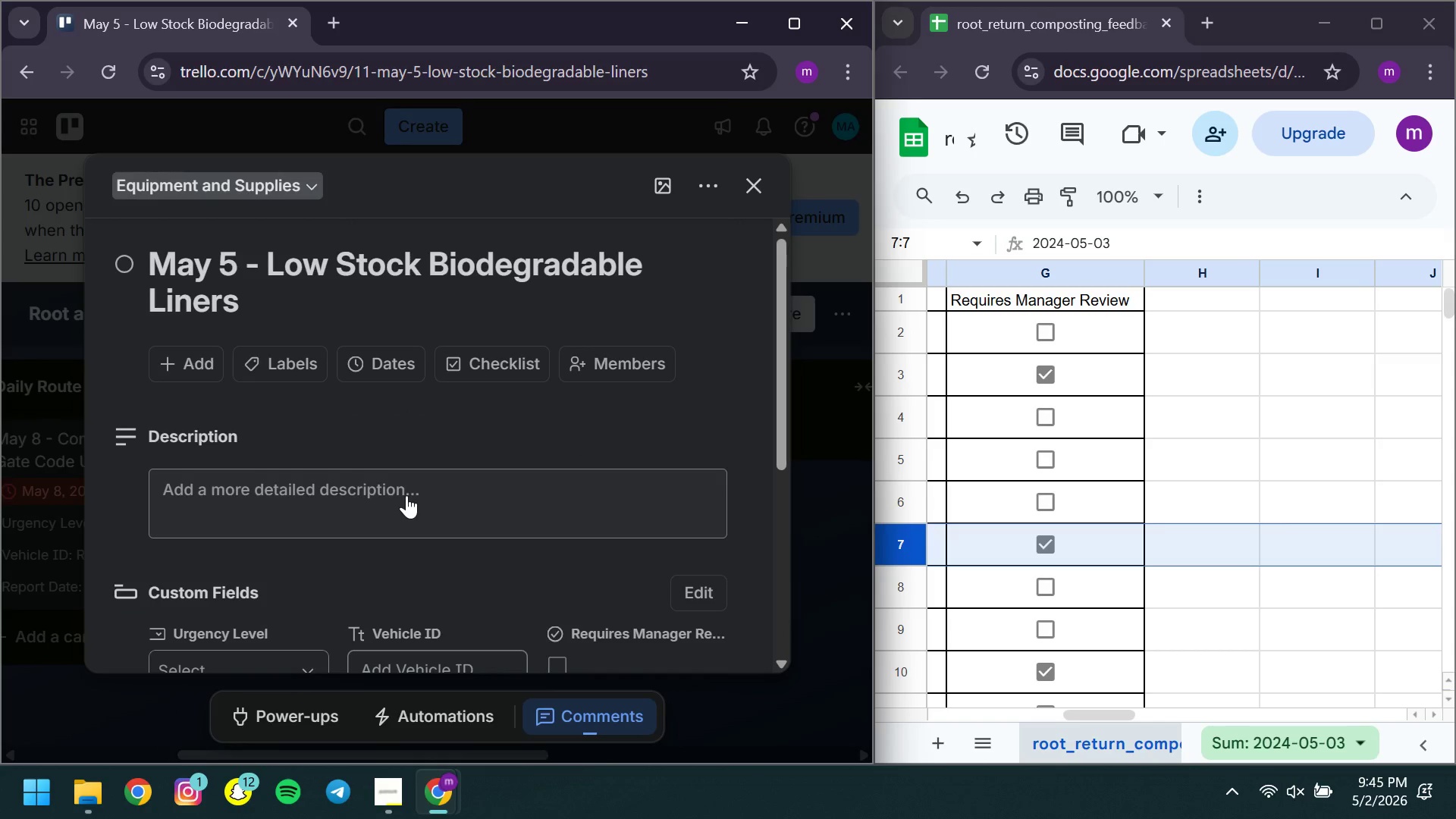 
type(Need more biode)
 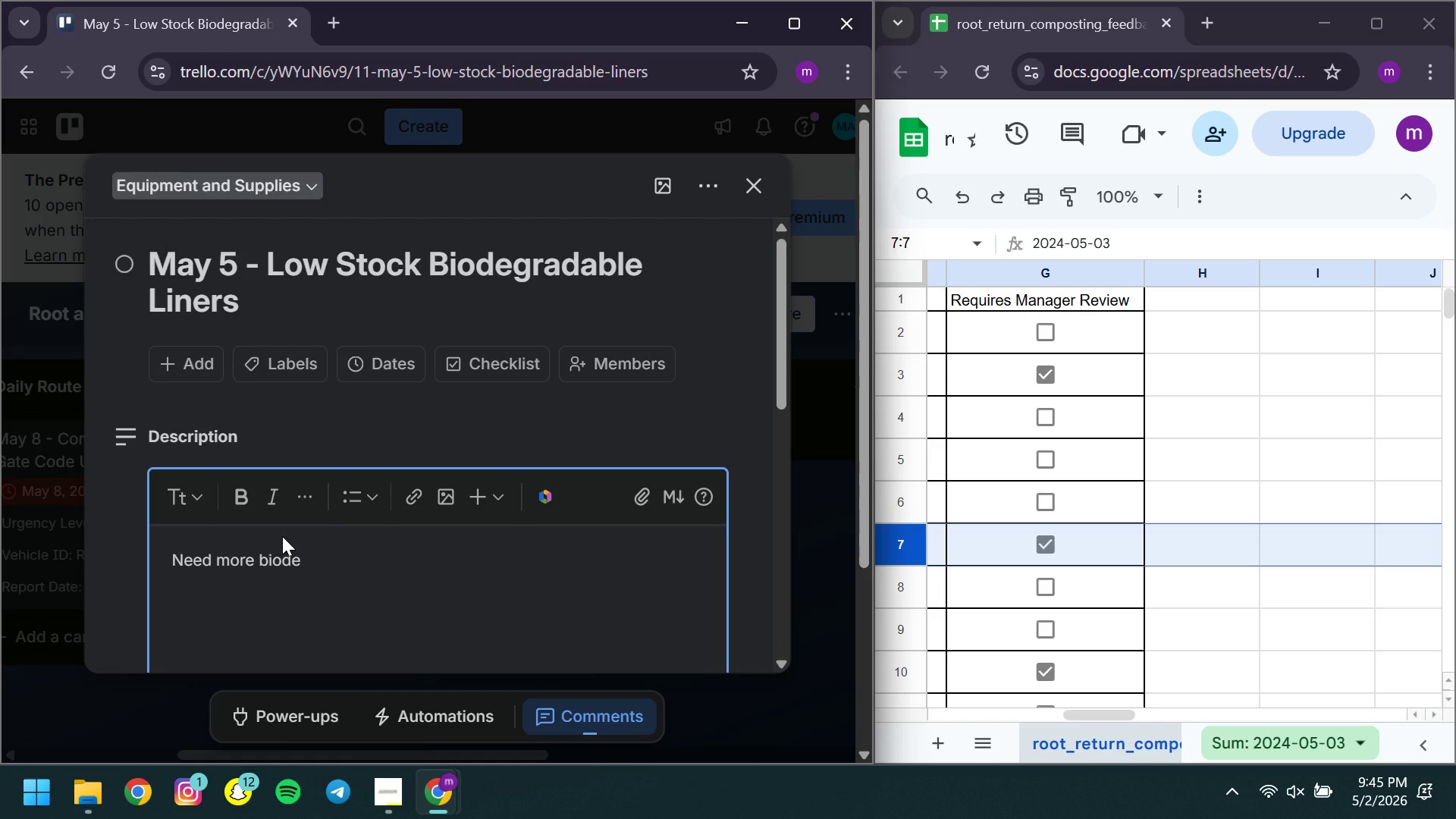 
key(G)
 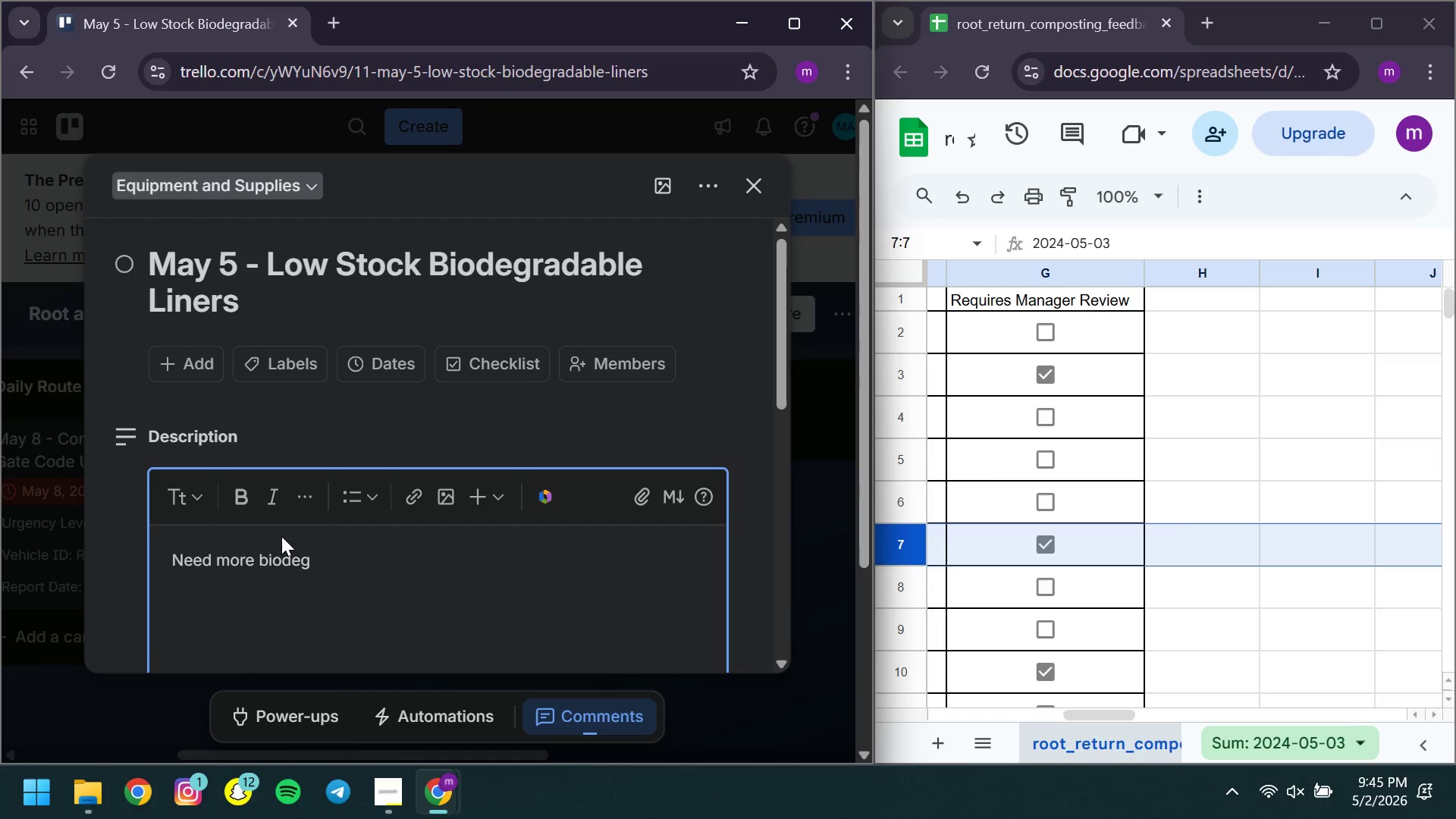 
type(radable liners for small bins )
key(Backspace)
type(. Stock is at 10%)
 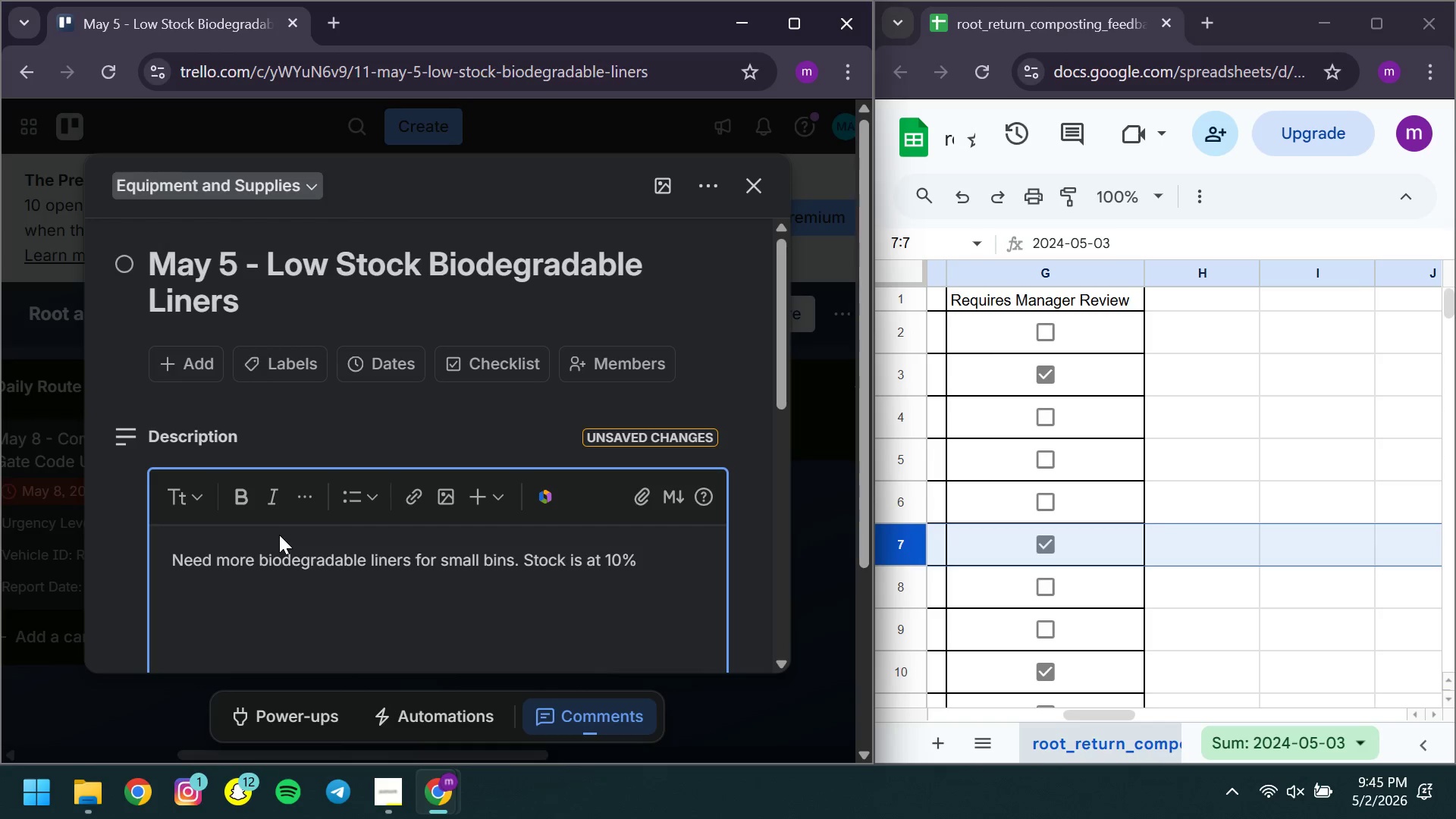 
key(Enter)
 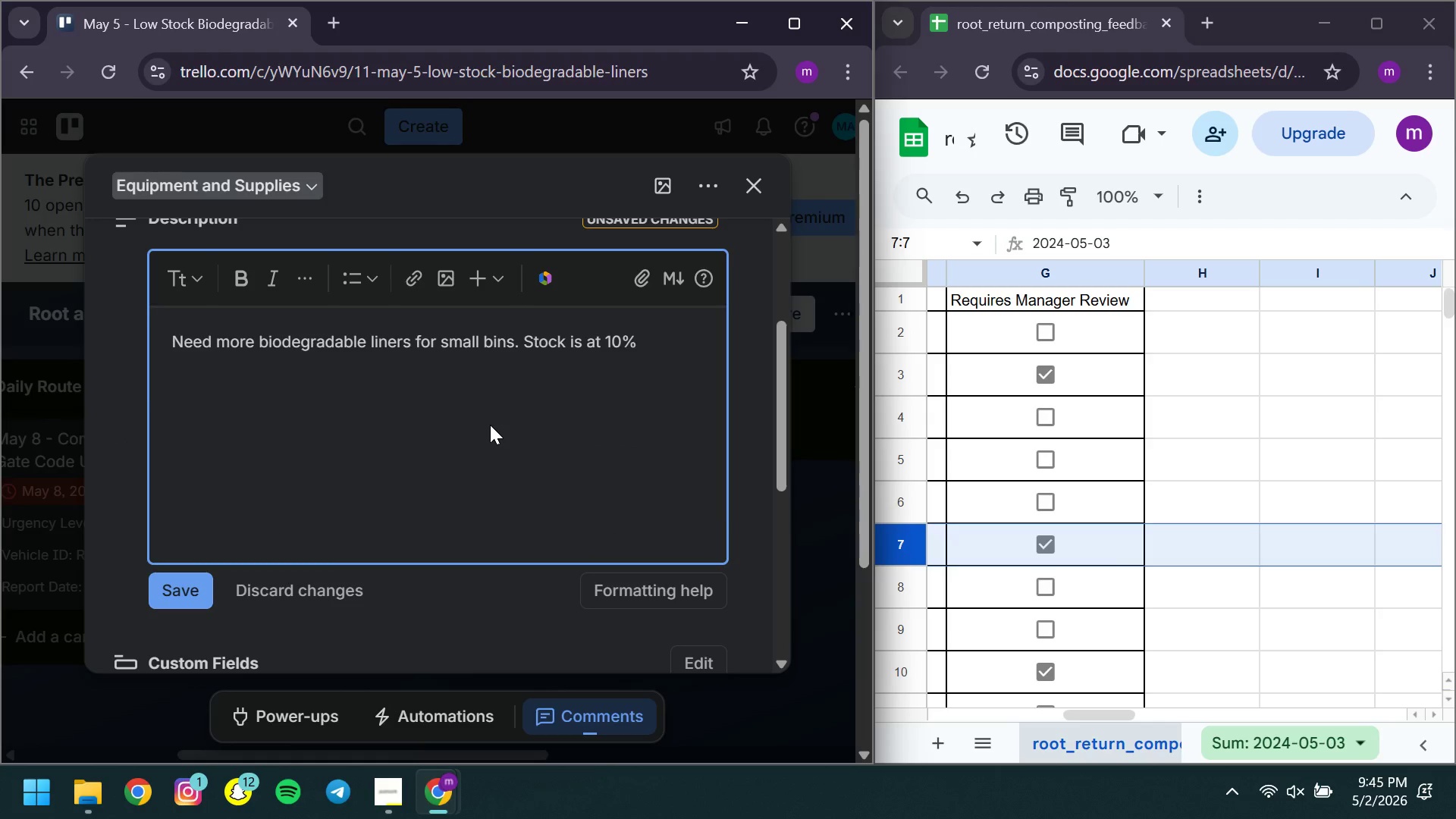 
type(Driver )
key(Backspace)
type(: Sam Rivera )
 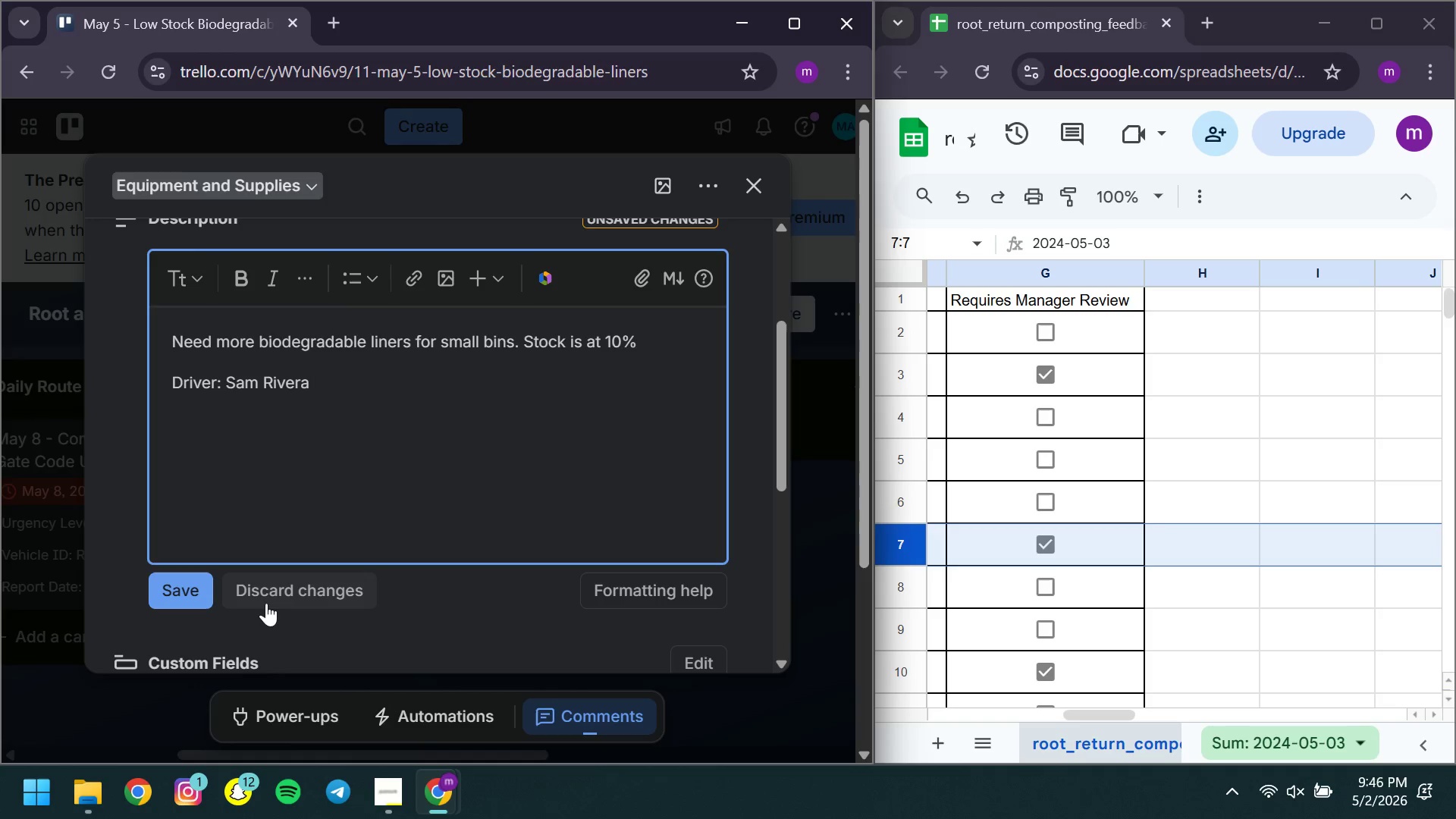 
left_click([183, 582])
 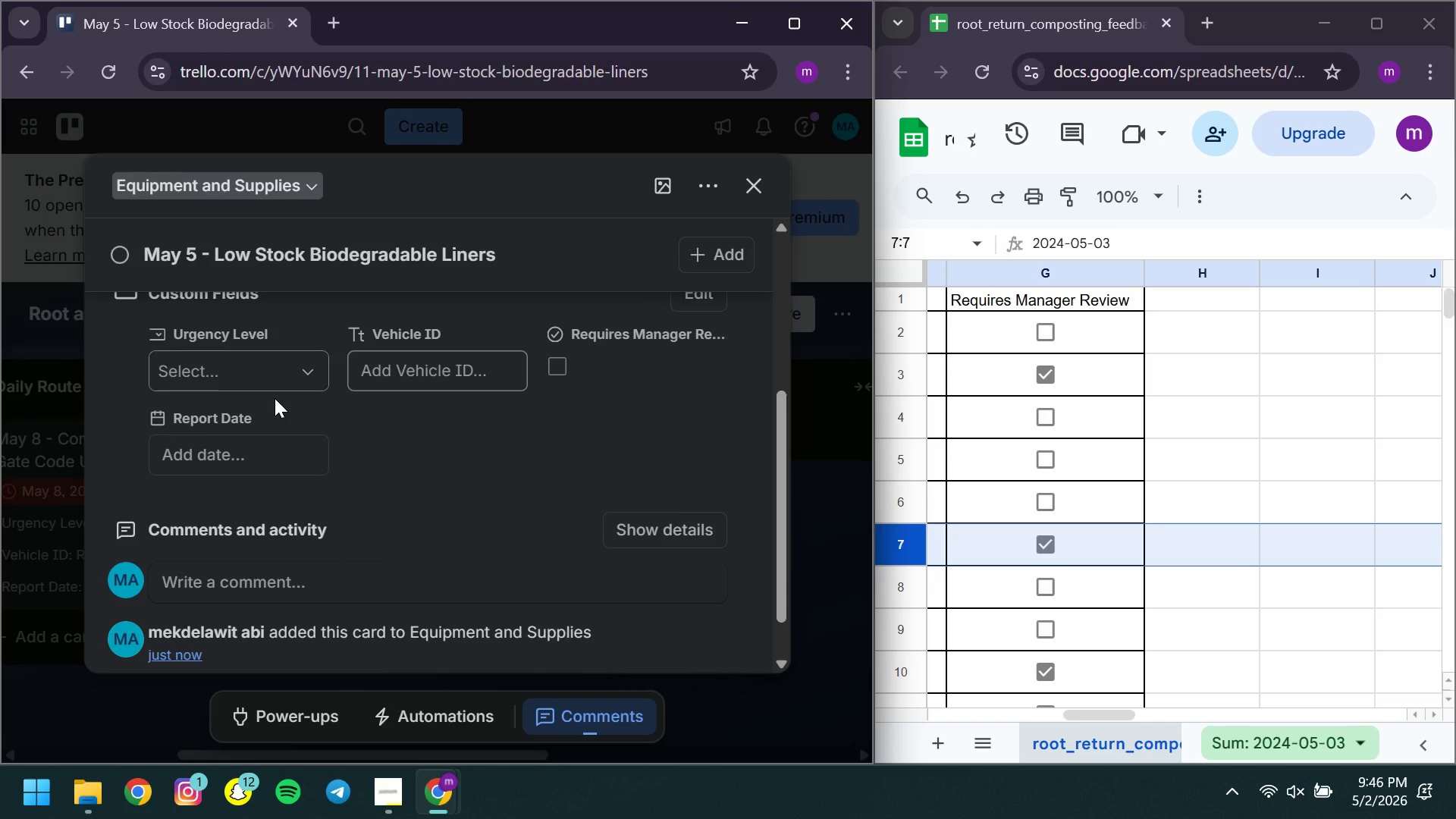 
left_click([255, 369])
 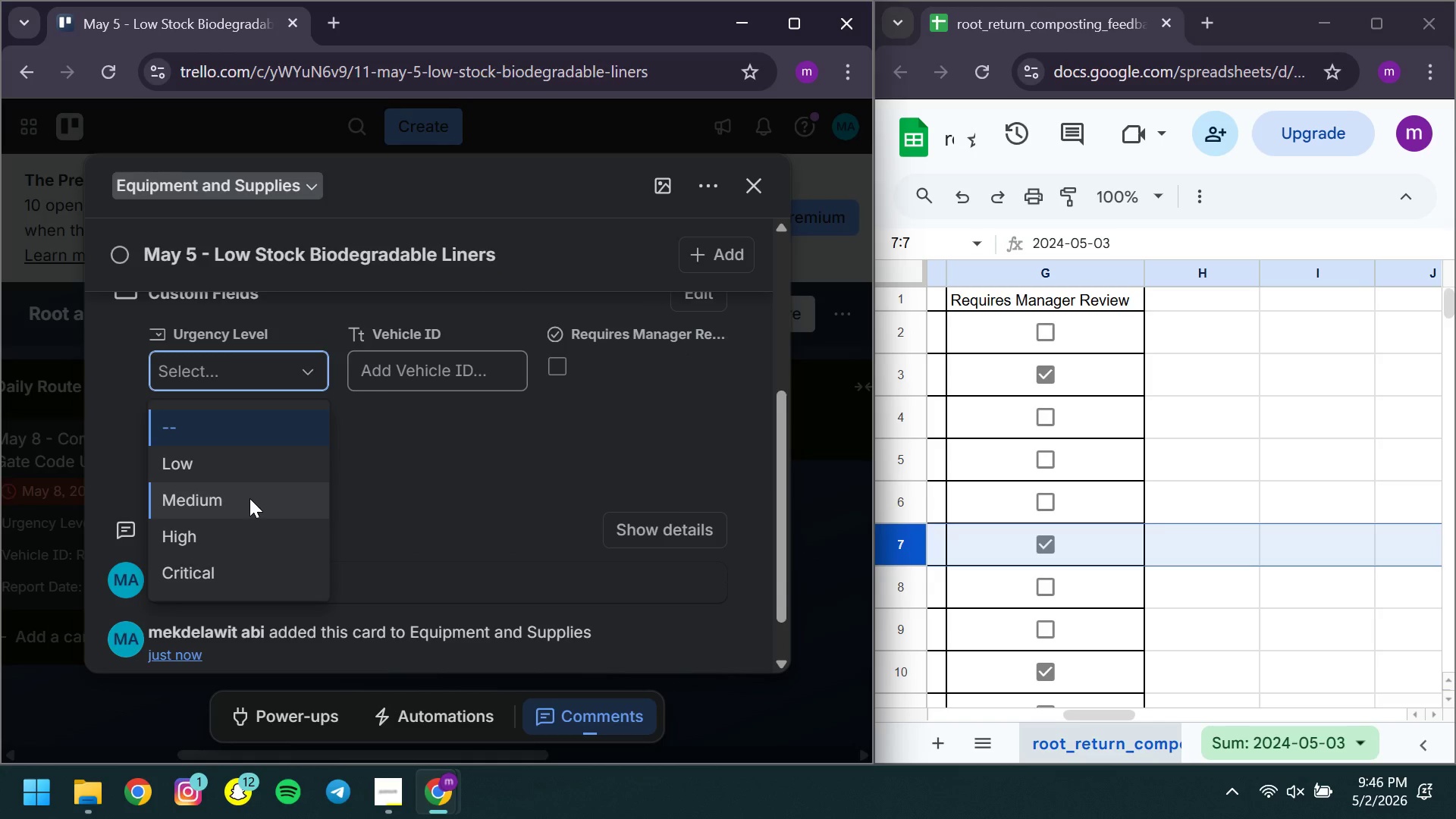 
left_click([249, 498])
 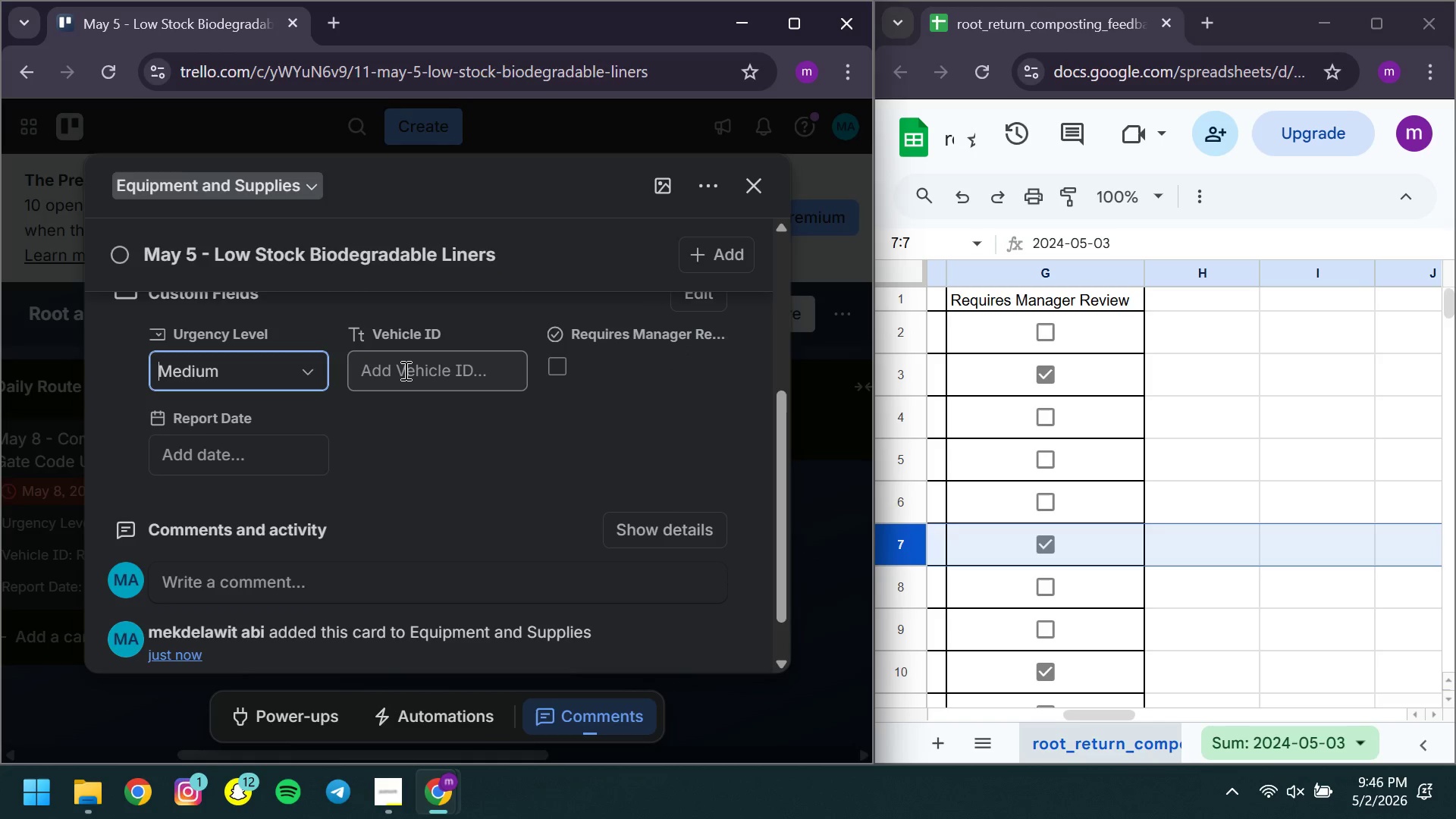 
left_click([404, 370])
 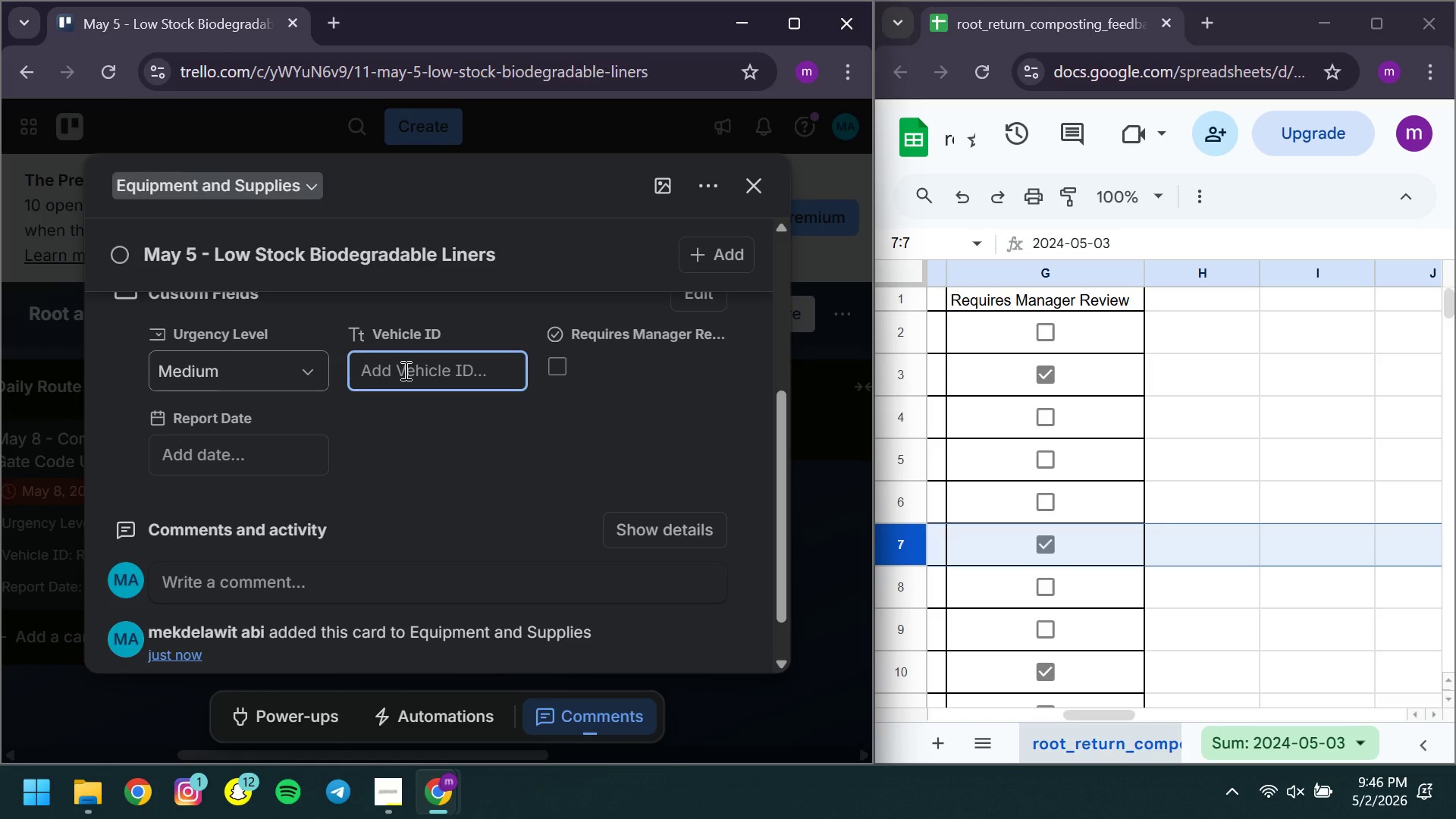 
key(CapsLock)
 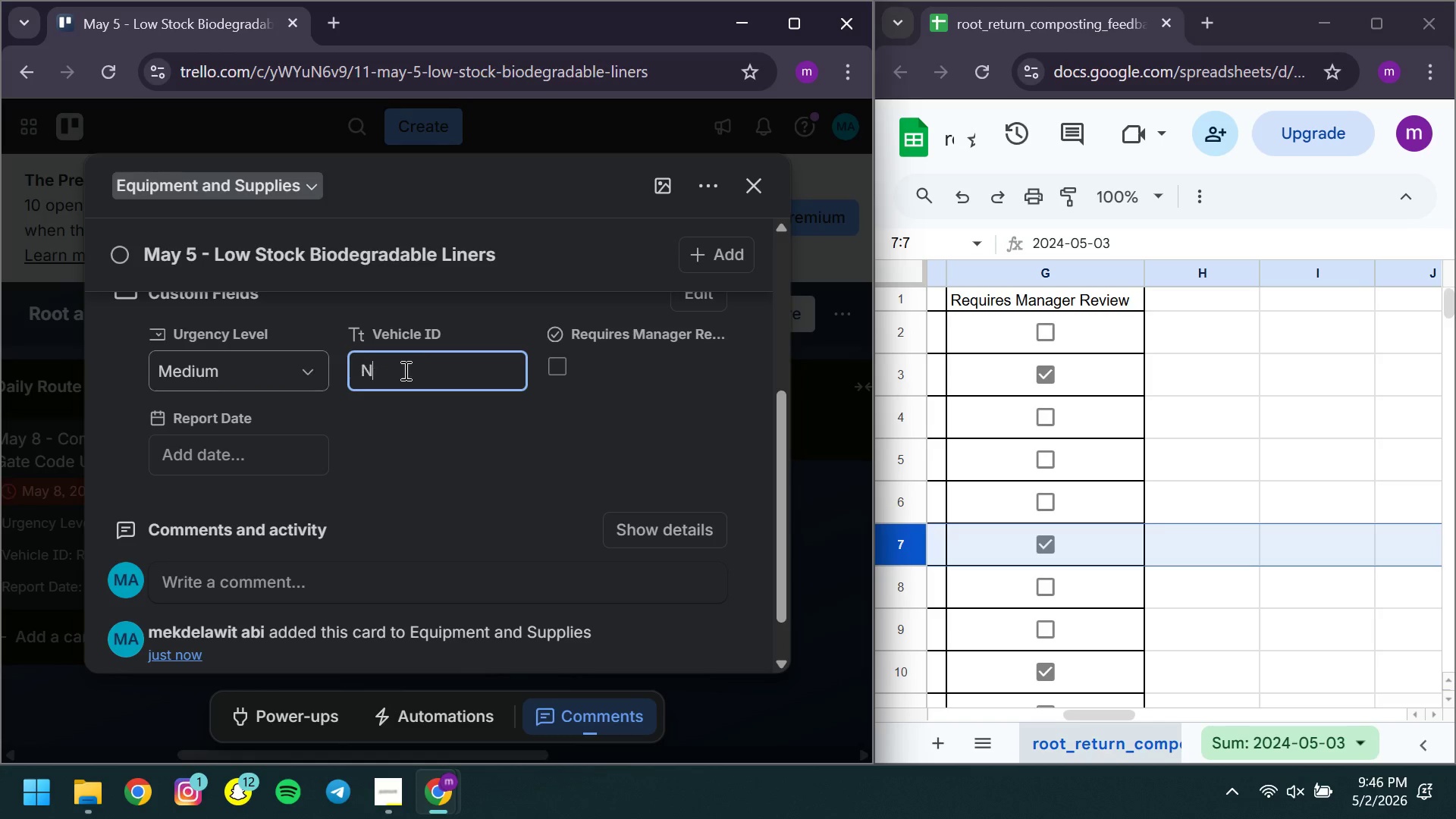 
key(N)
 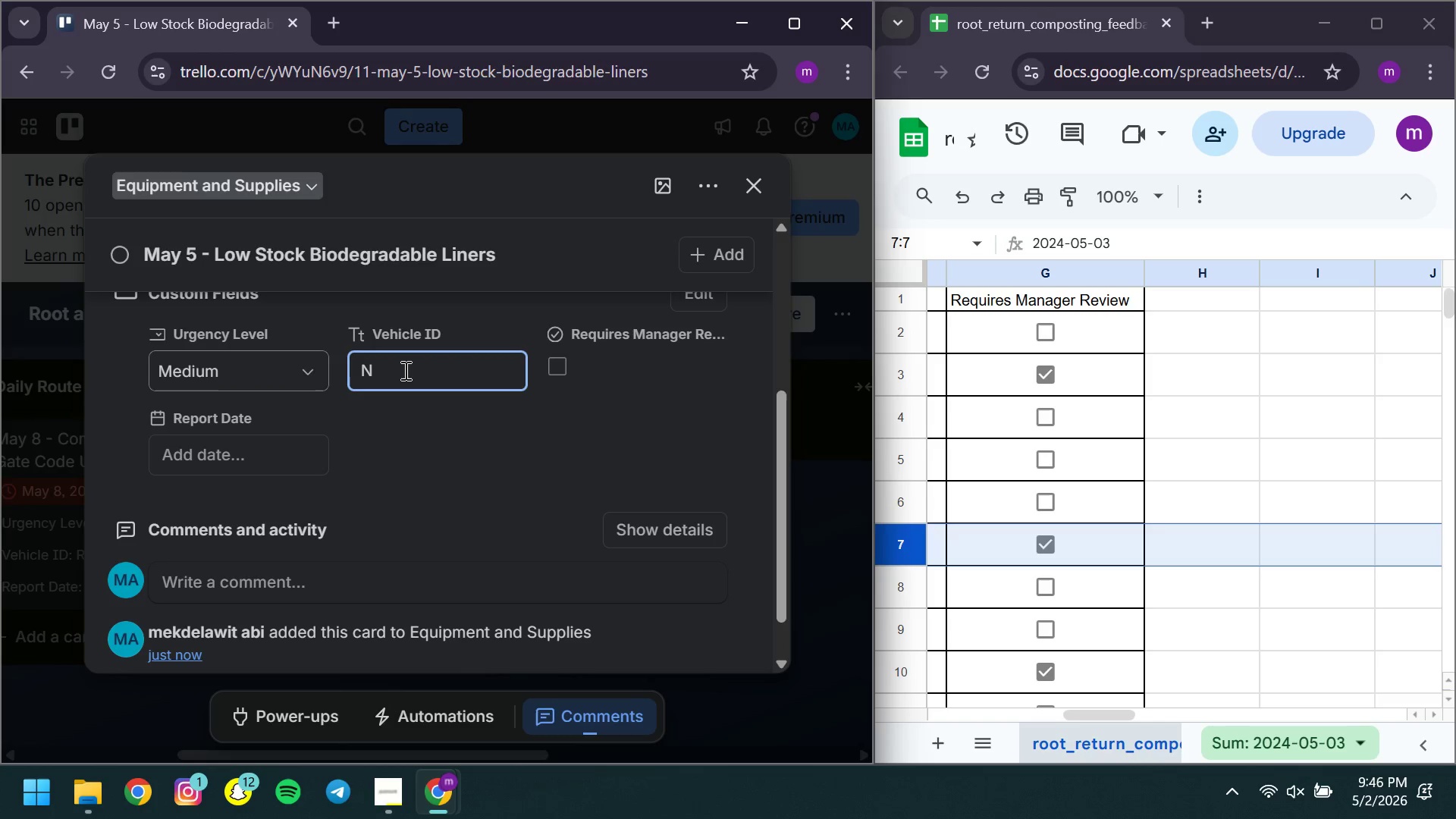 
key(Slash)
 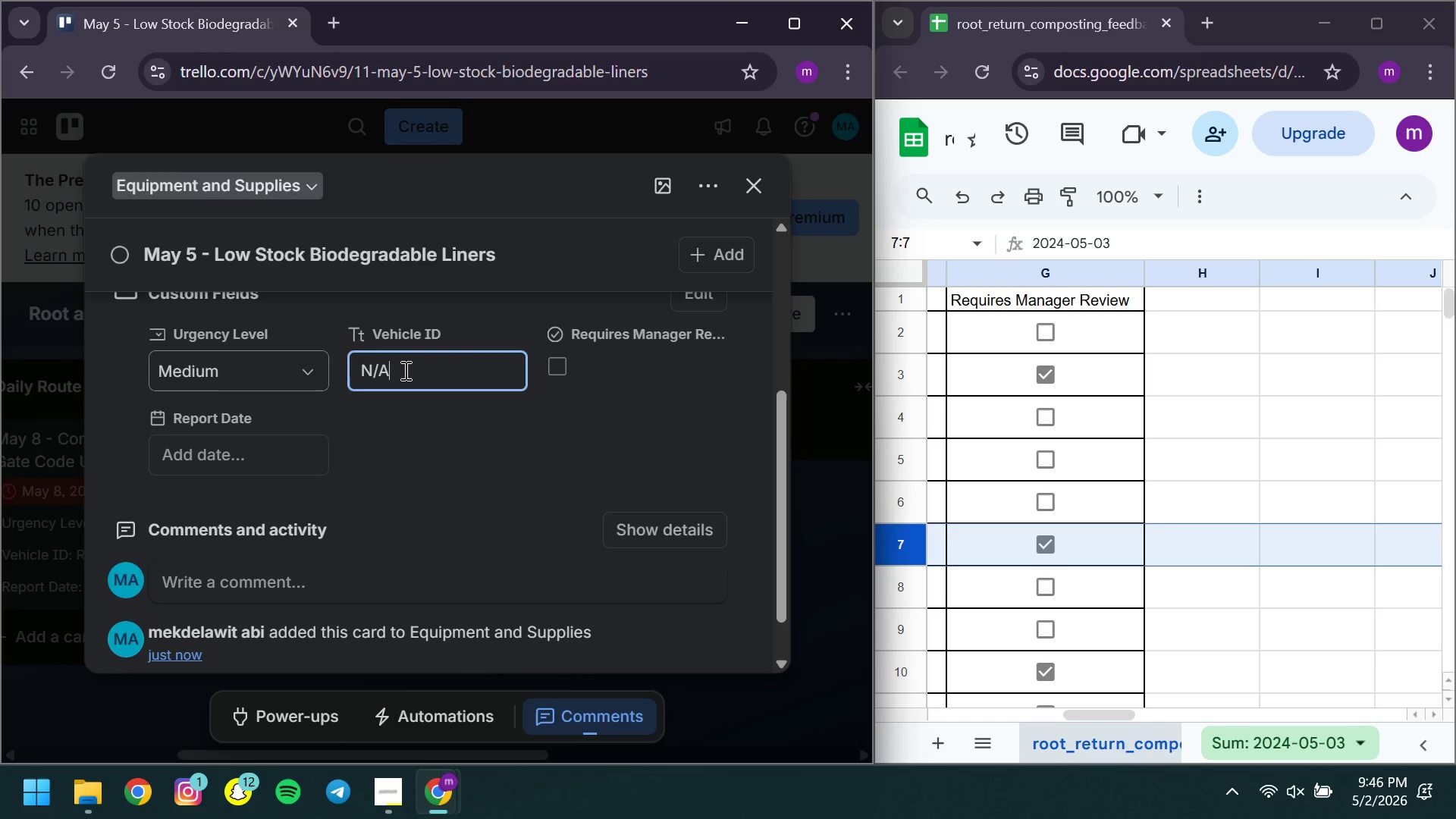 
key(A)
 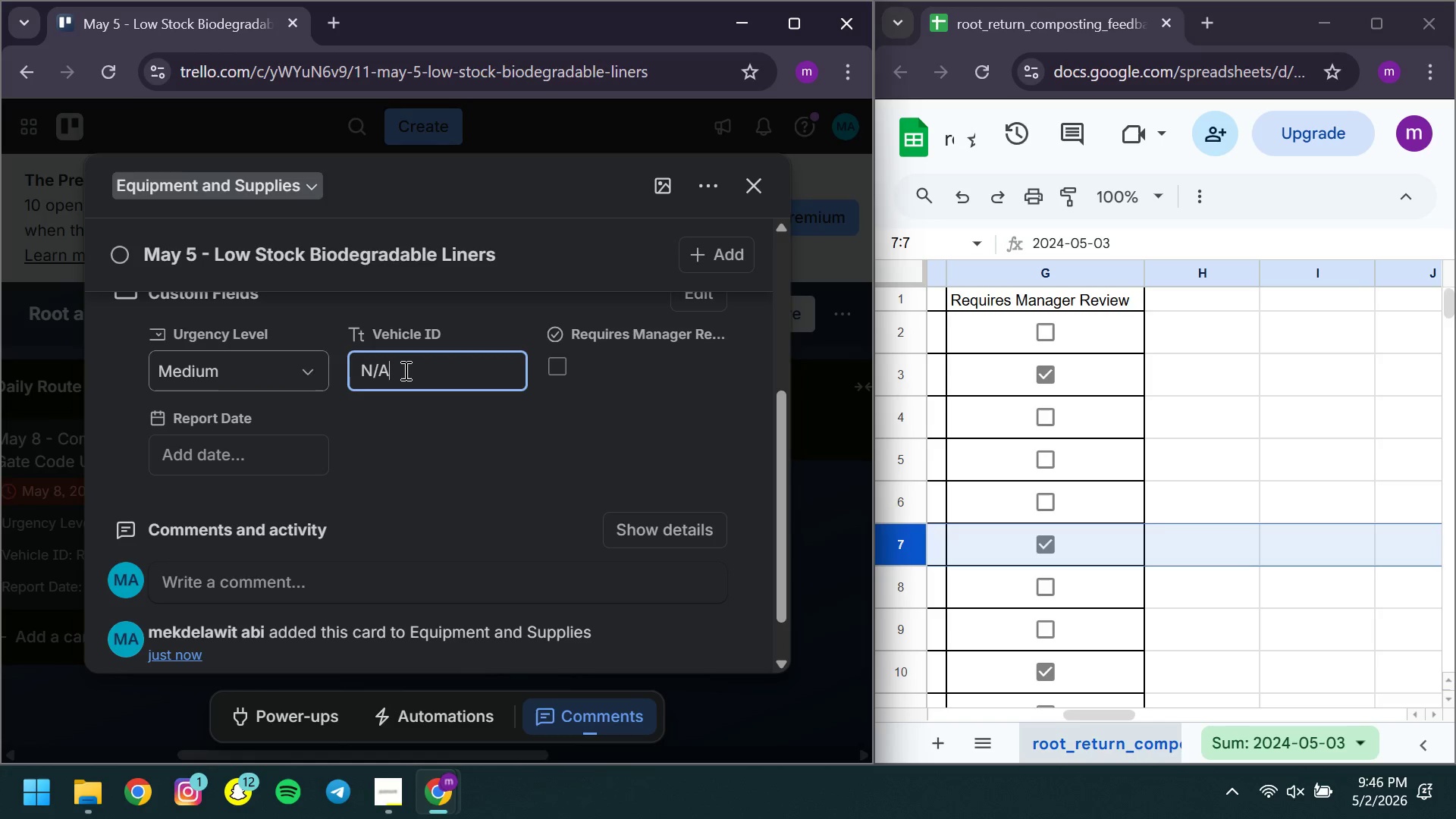 
key(CapsLock)
 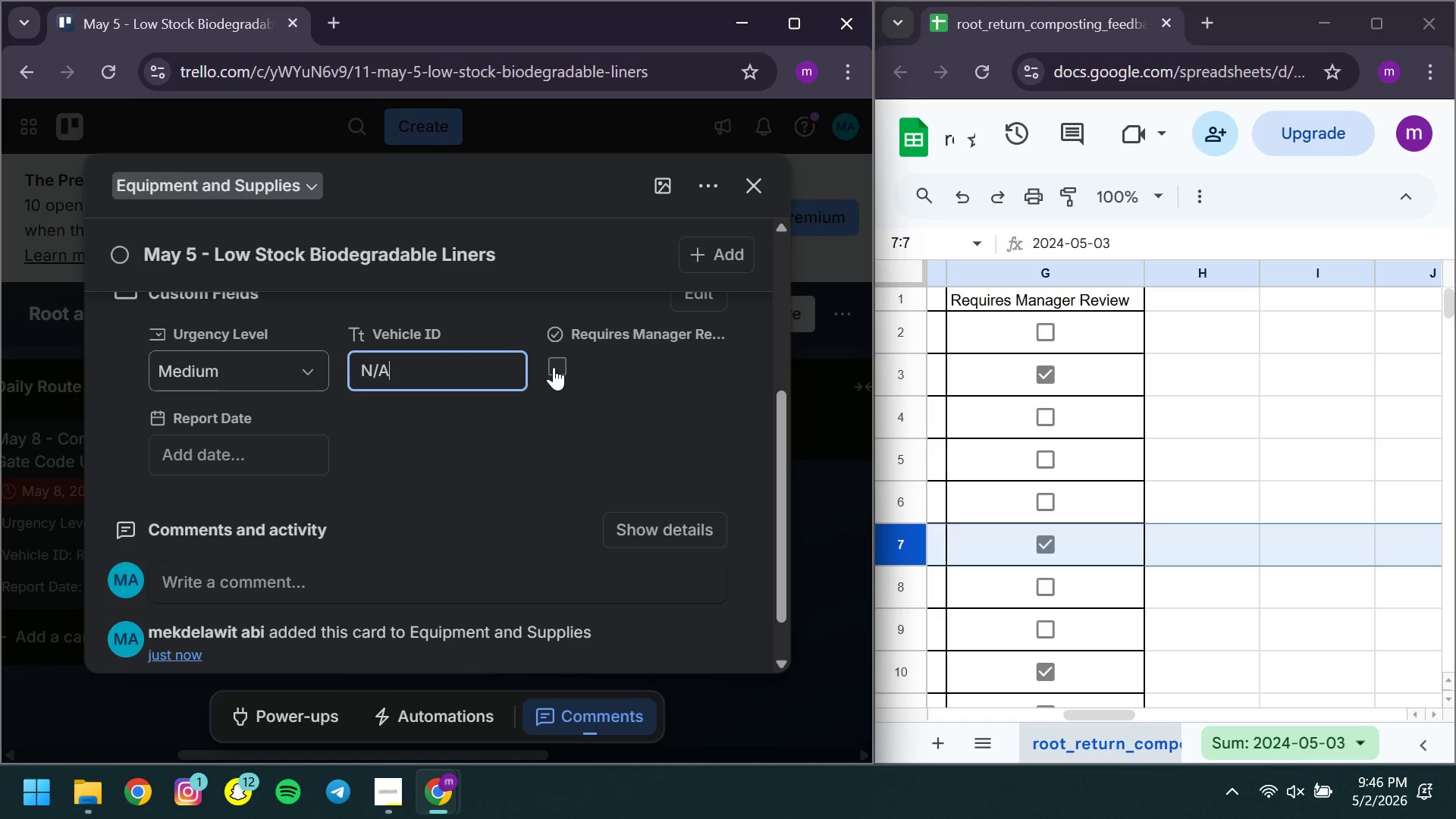 
left_click([554, 367])
 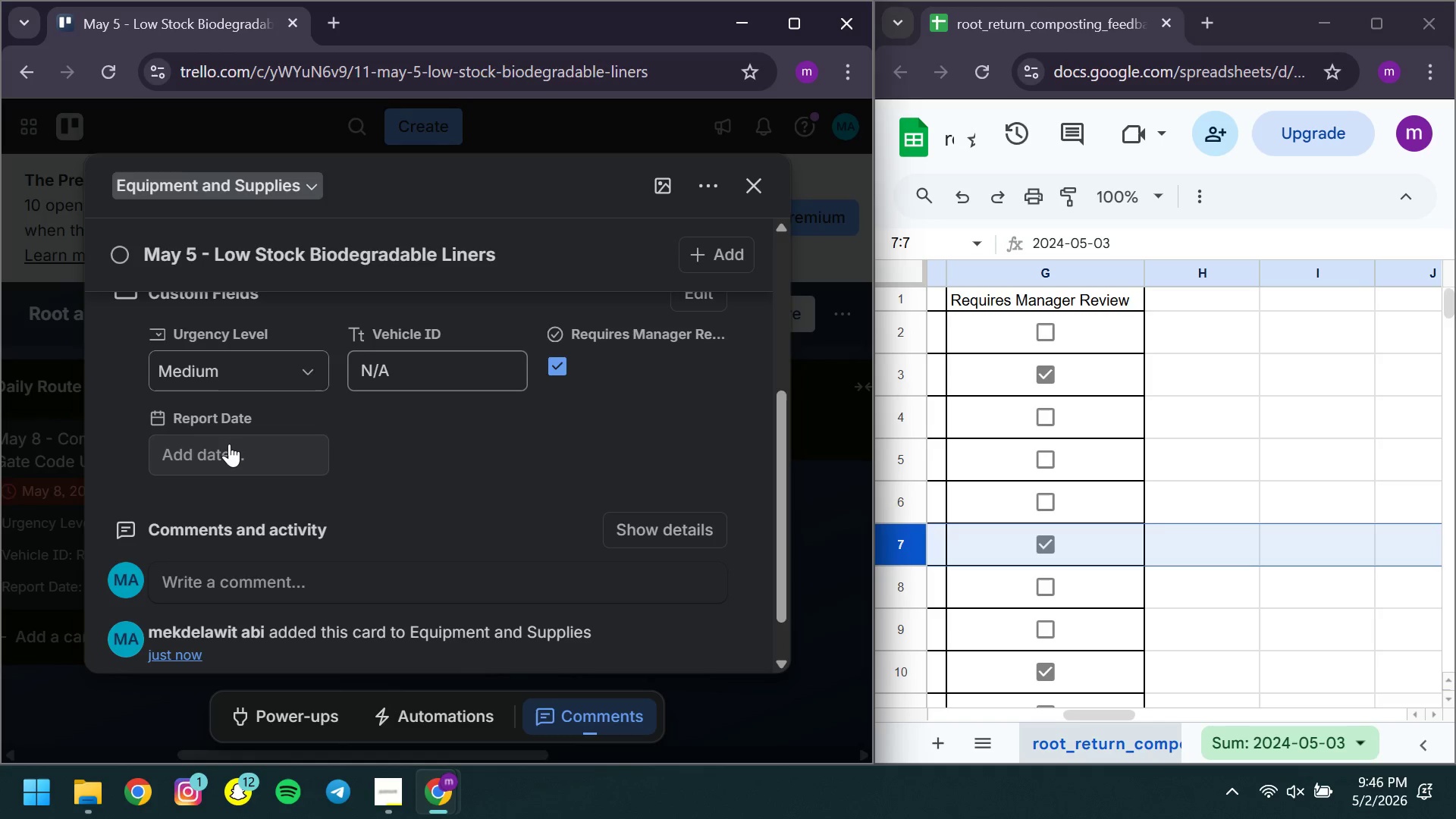 
left_click([229, 444])
 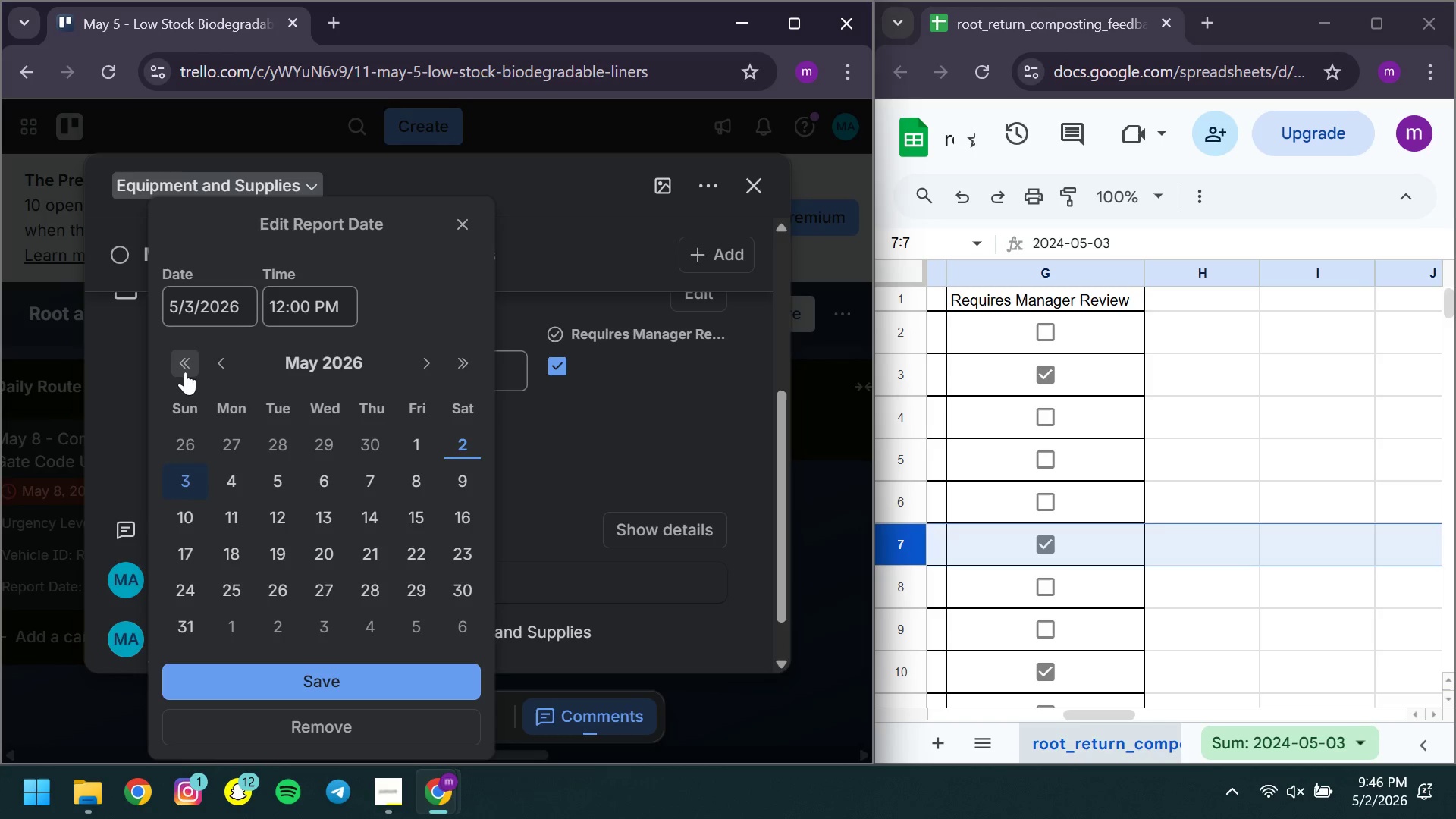 
double_click([185, 372])
 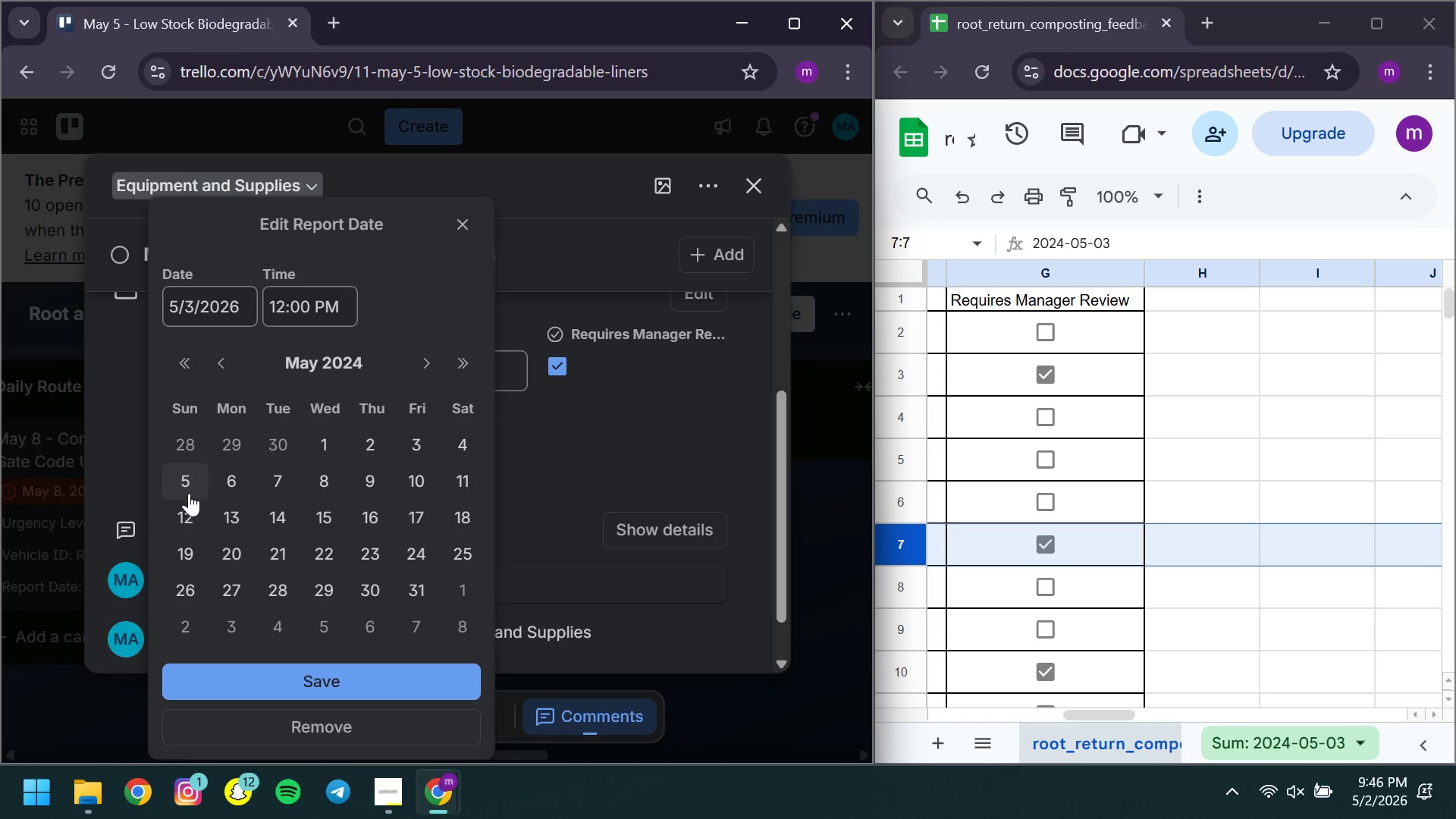 
left_click([189, 493])
 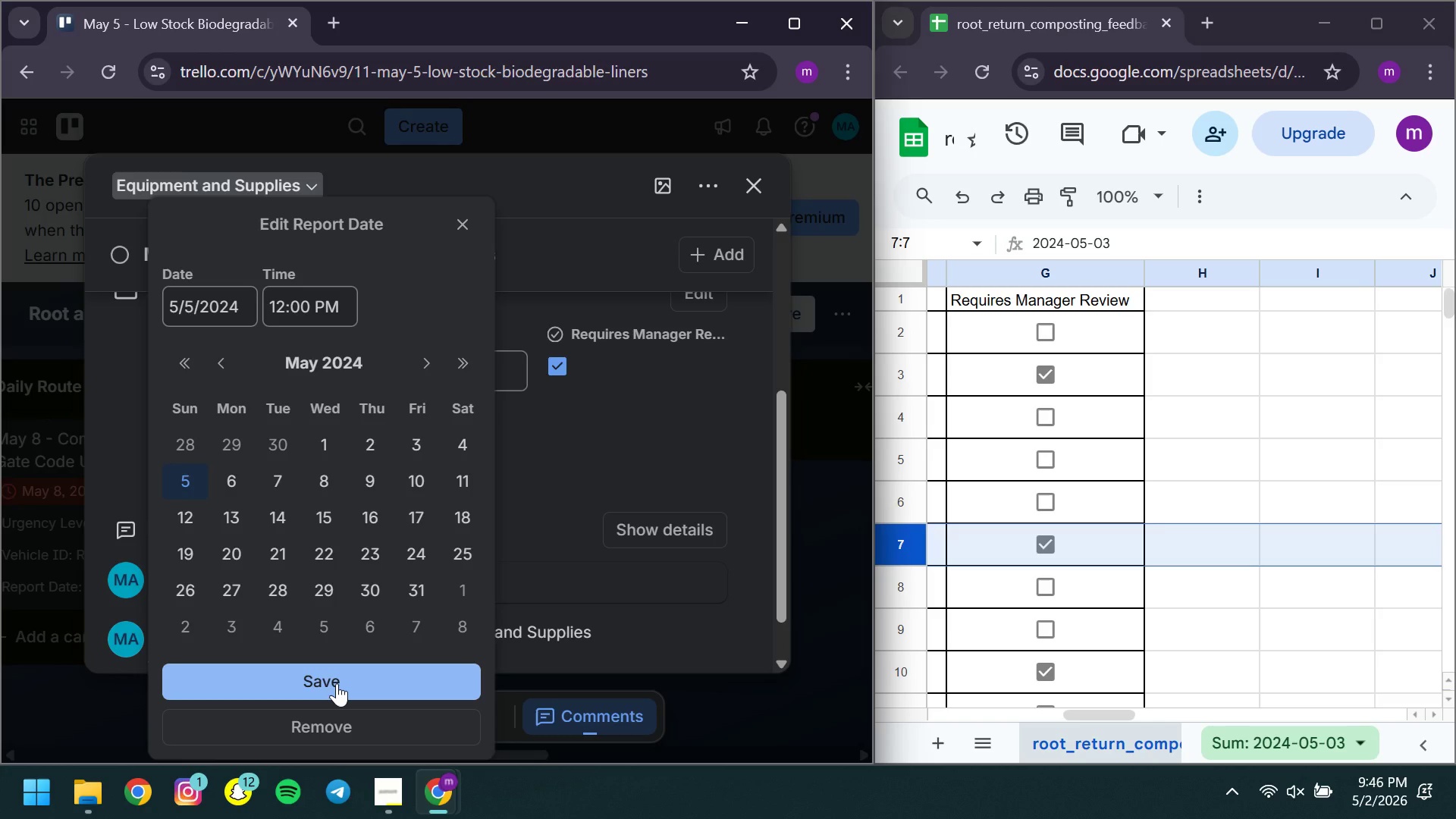 
left_click([337, 683])
 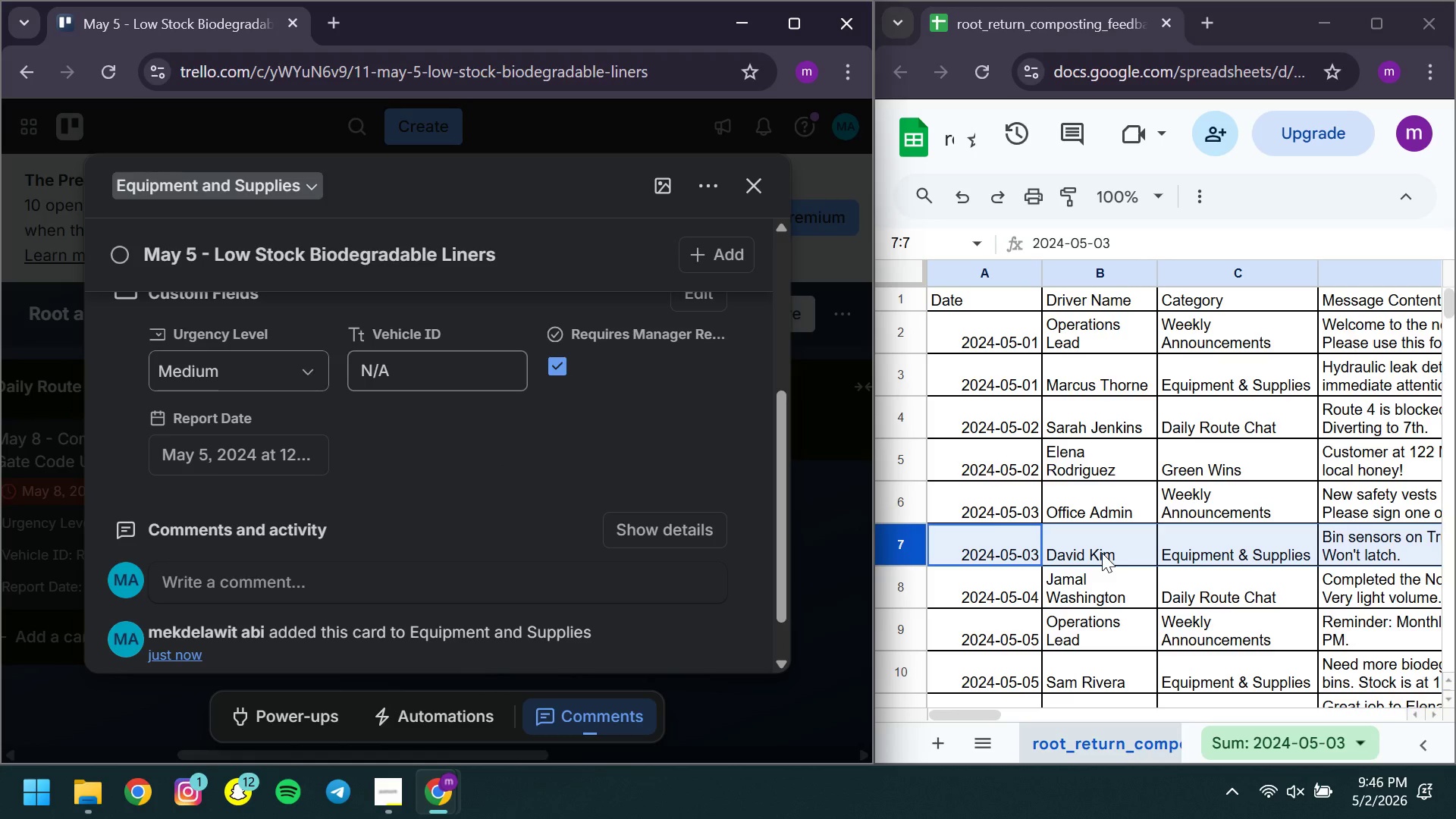 
wait(12.73)
 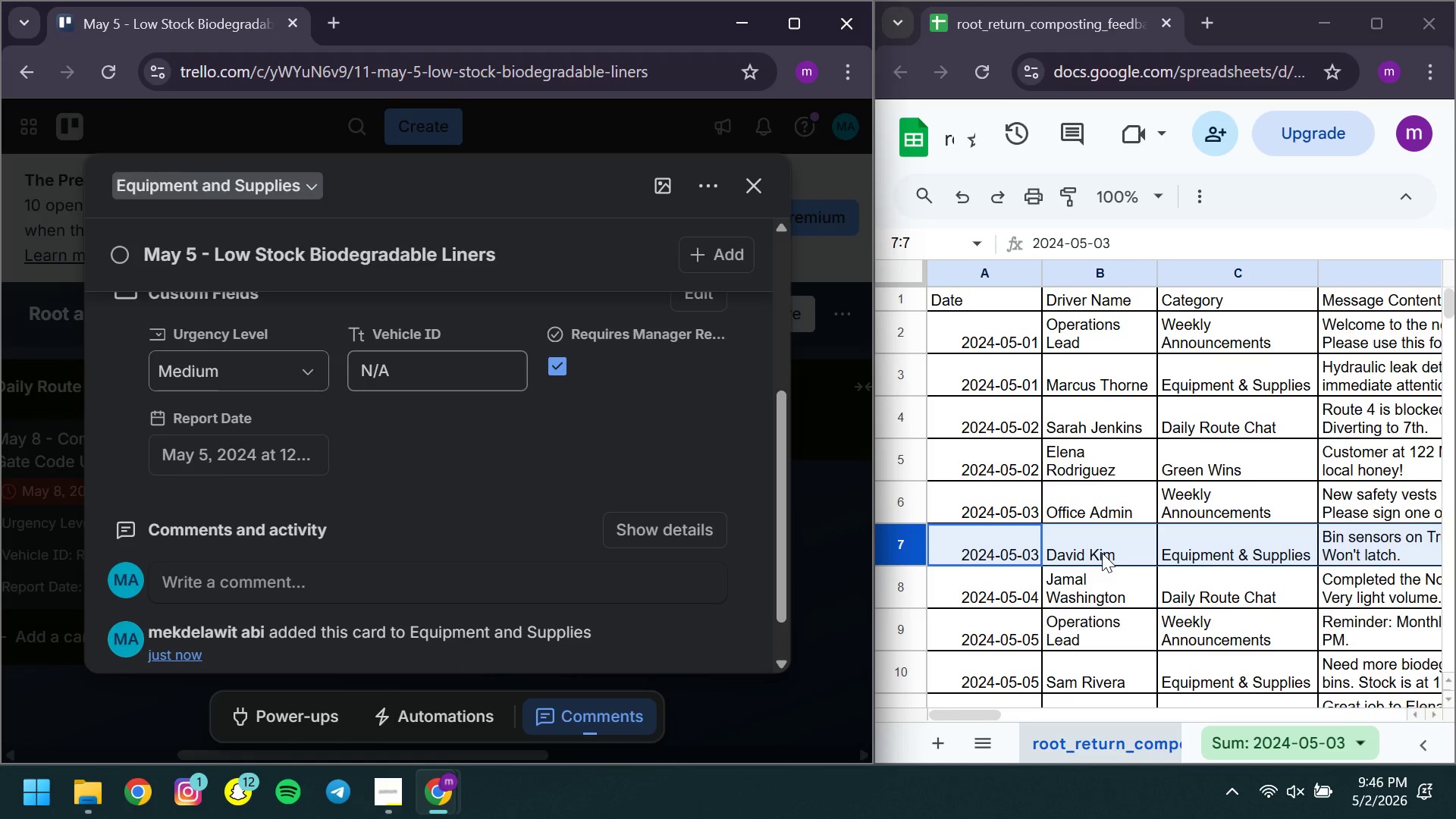 
left_click([898, 552])
 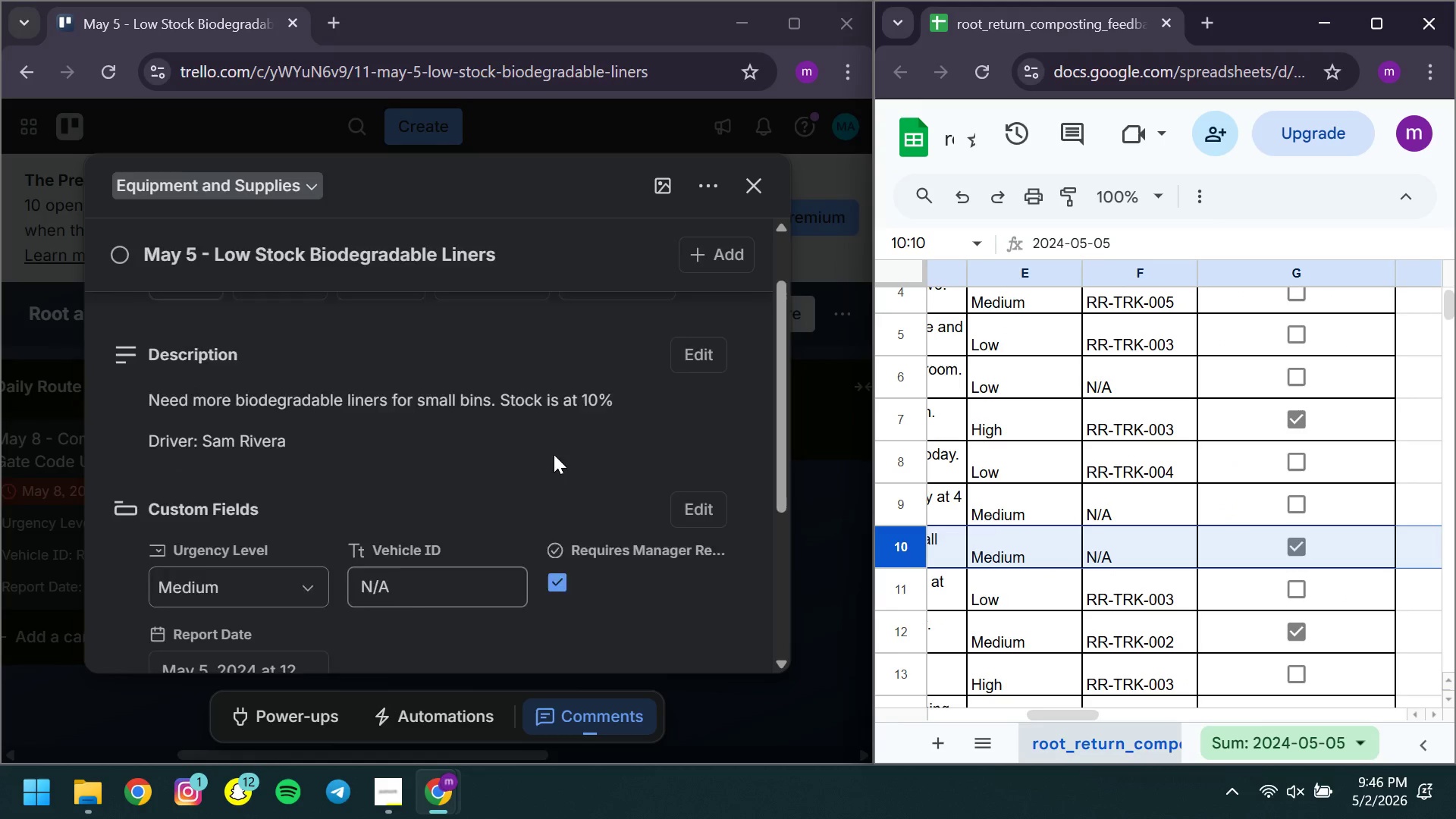 
left_click([367, 359])
 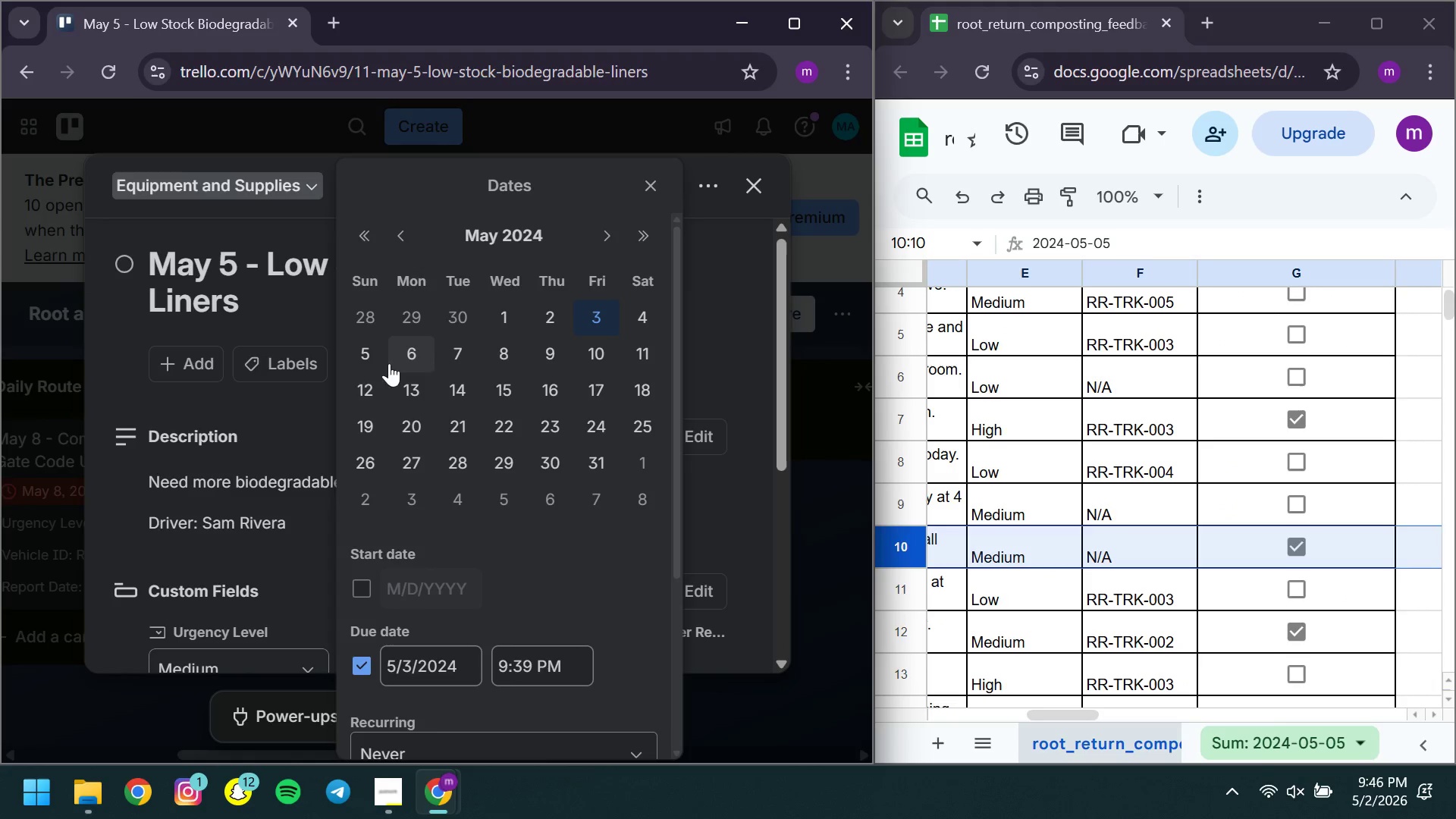 
left_click([361, 362])
 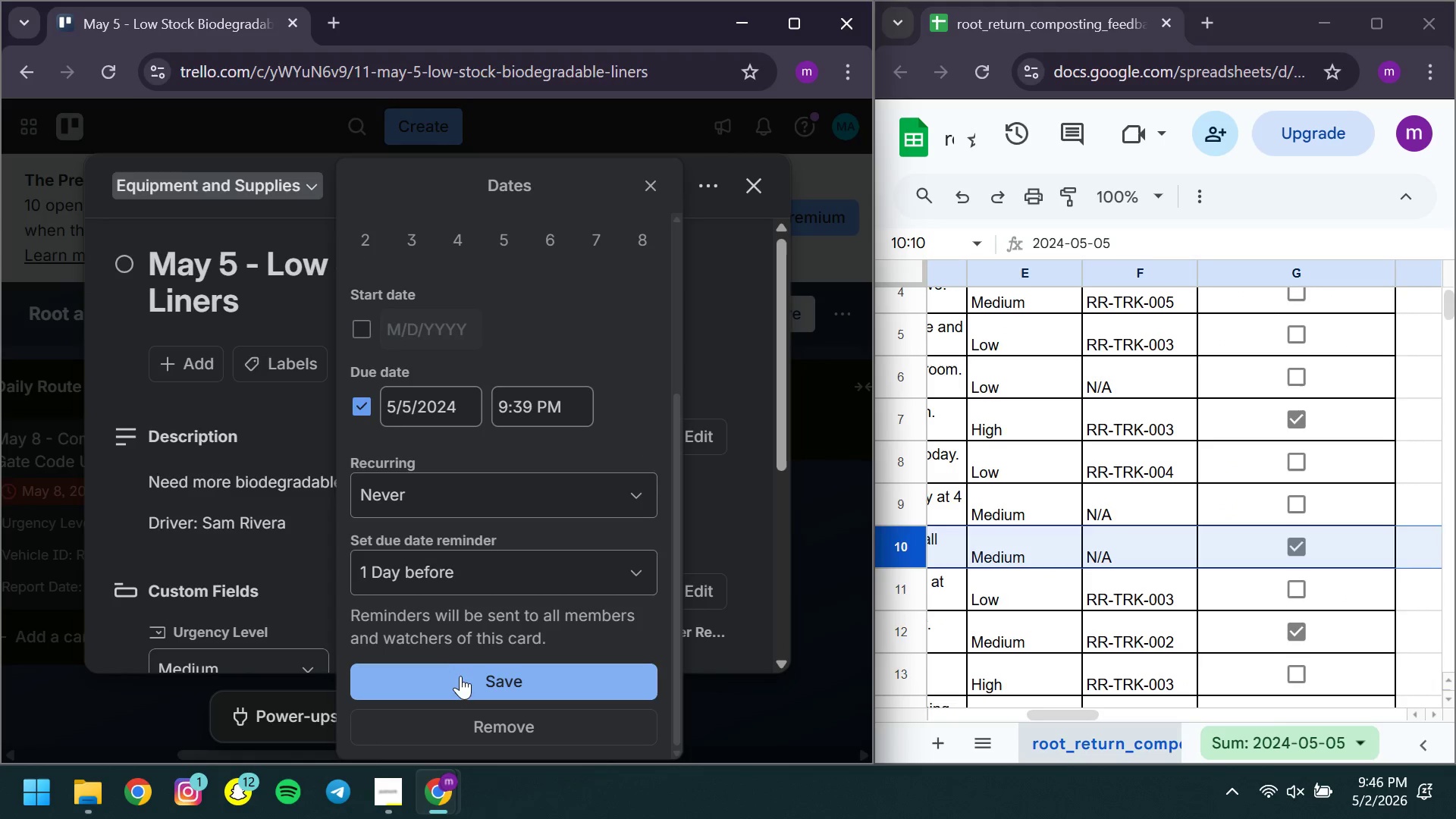 
left_click([455, 678])
 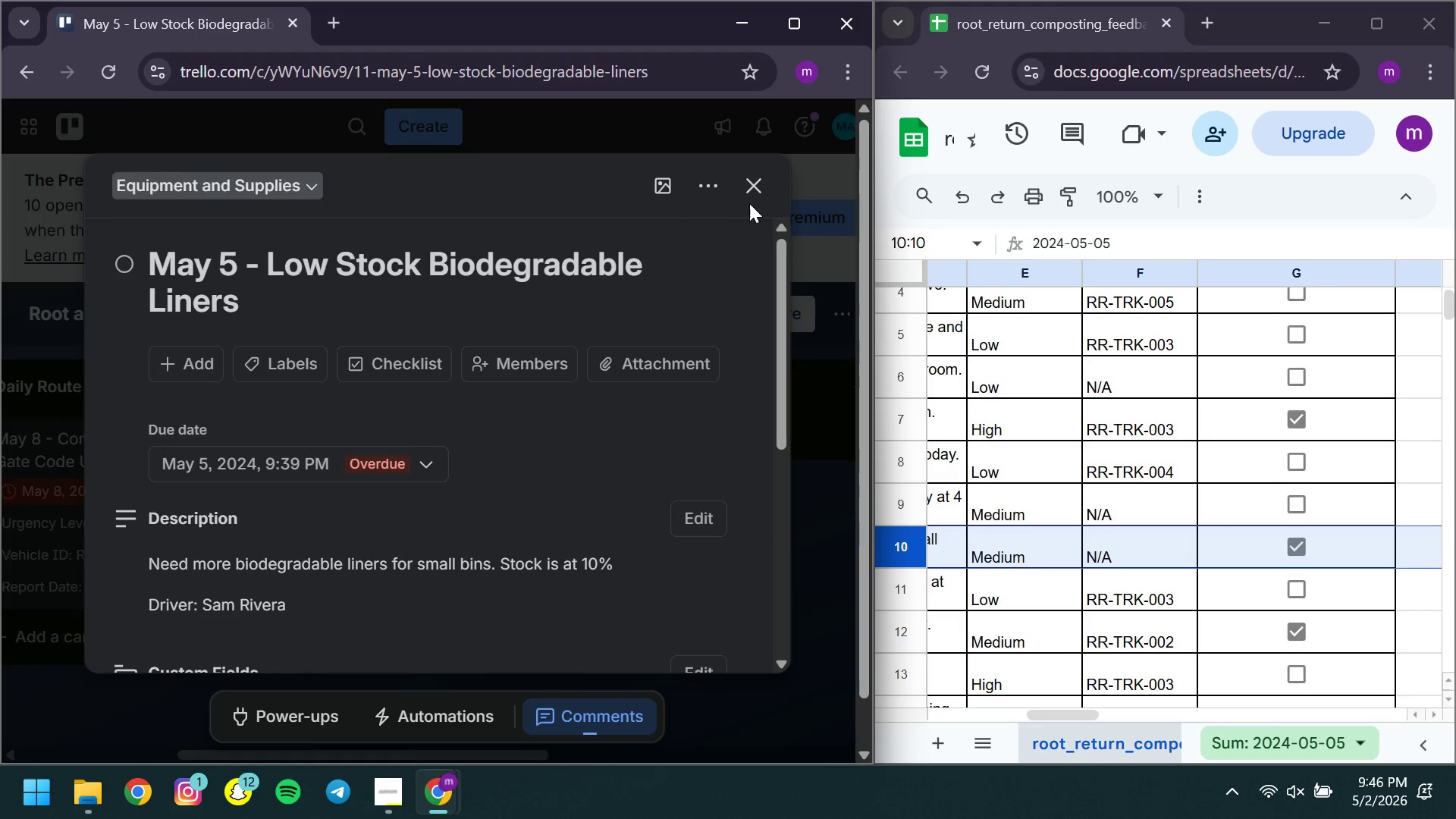 
left_click([751, 203])
 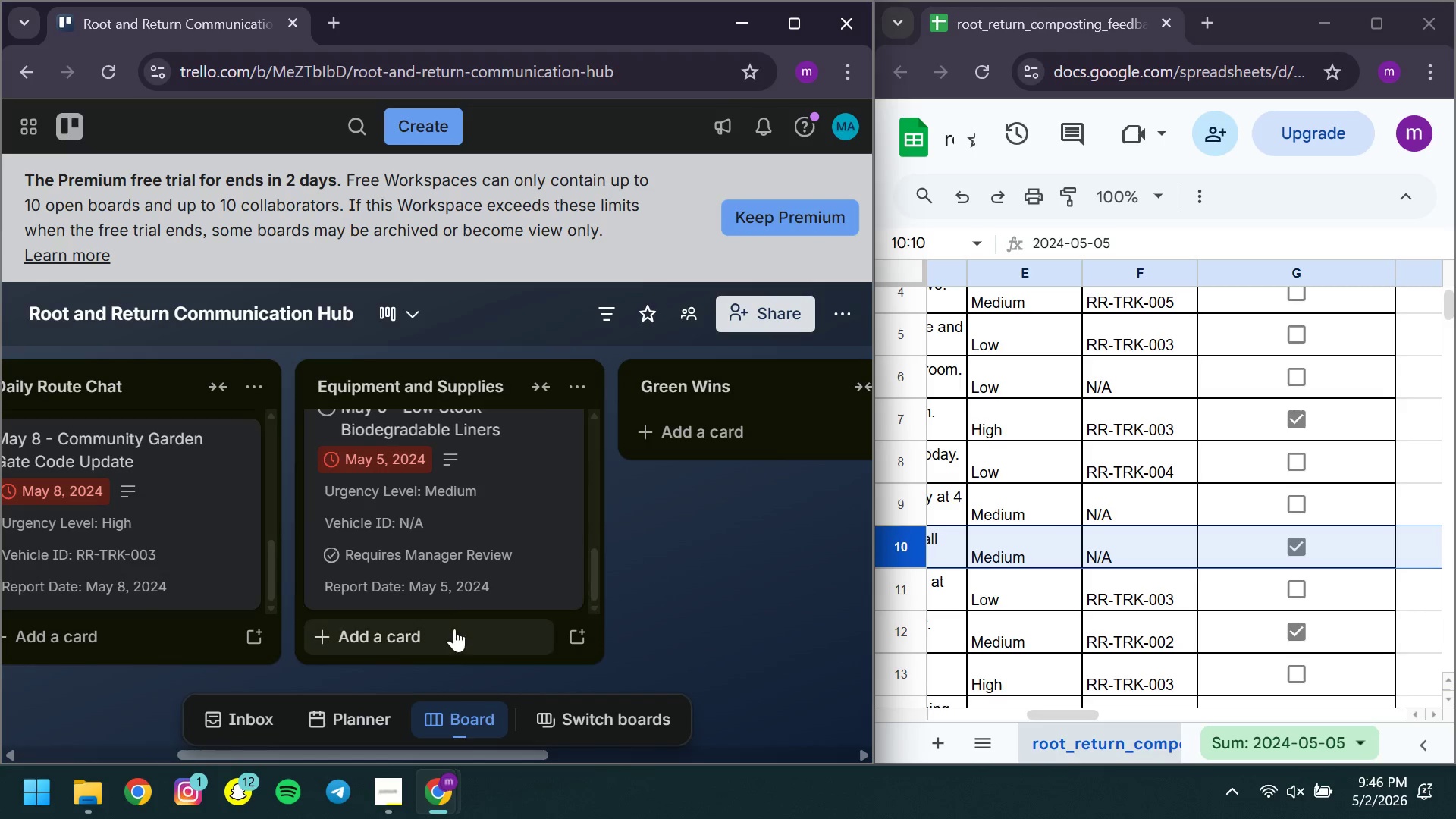 
left_click([453, 631])
 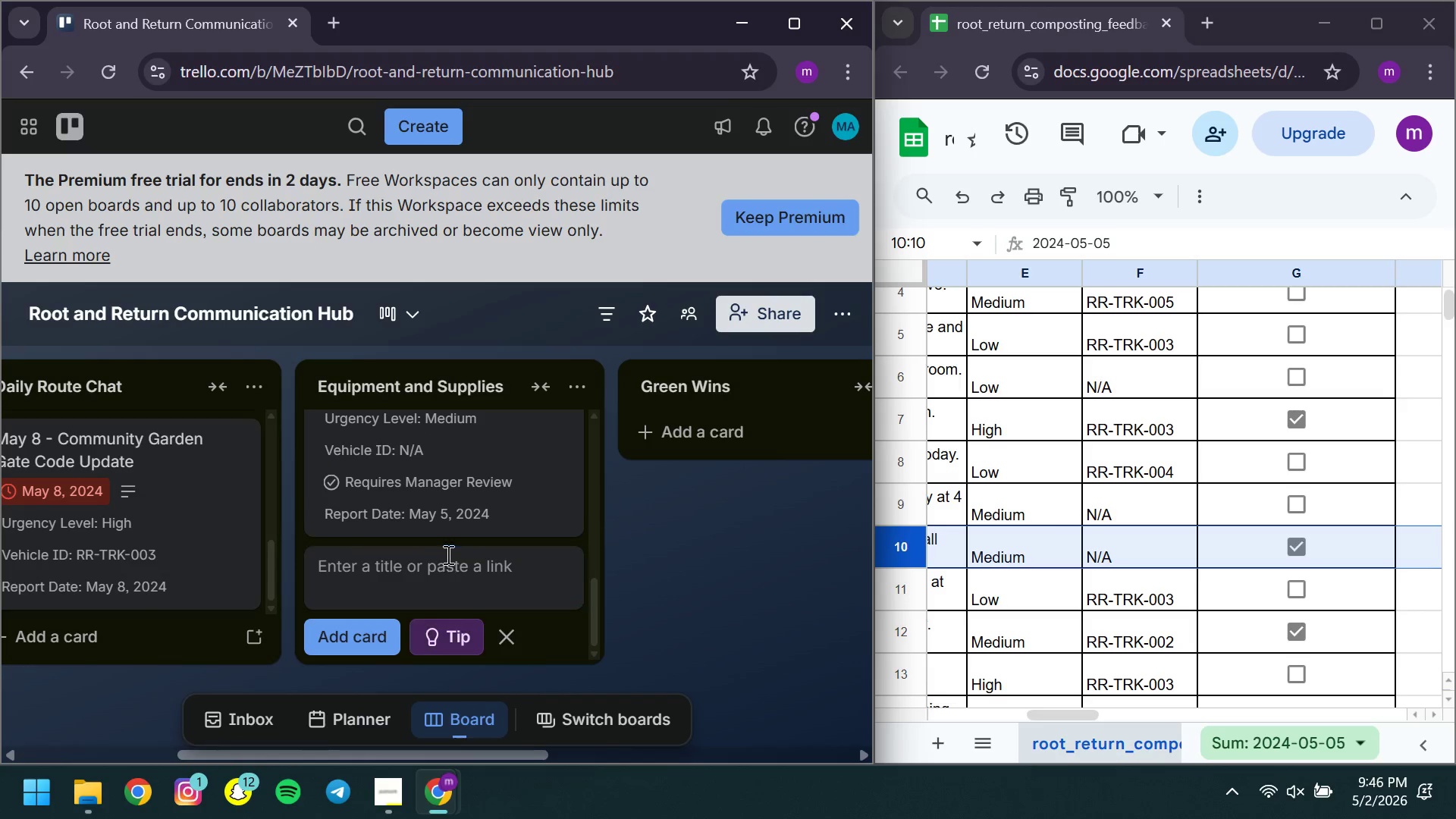 
wait(10.22)
 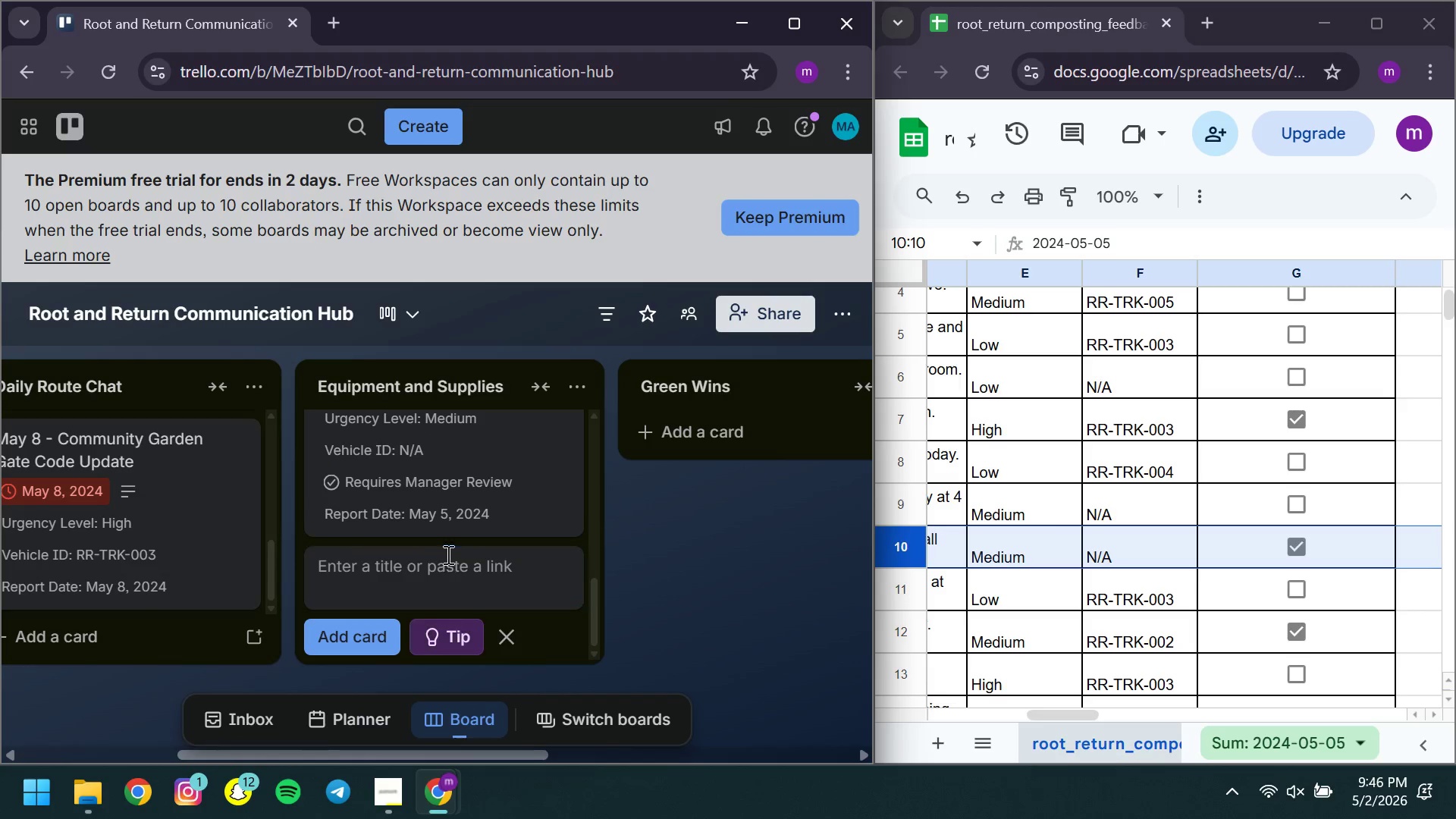 
left_click([362, 578])
 